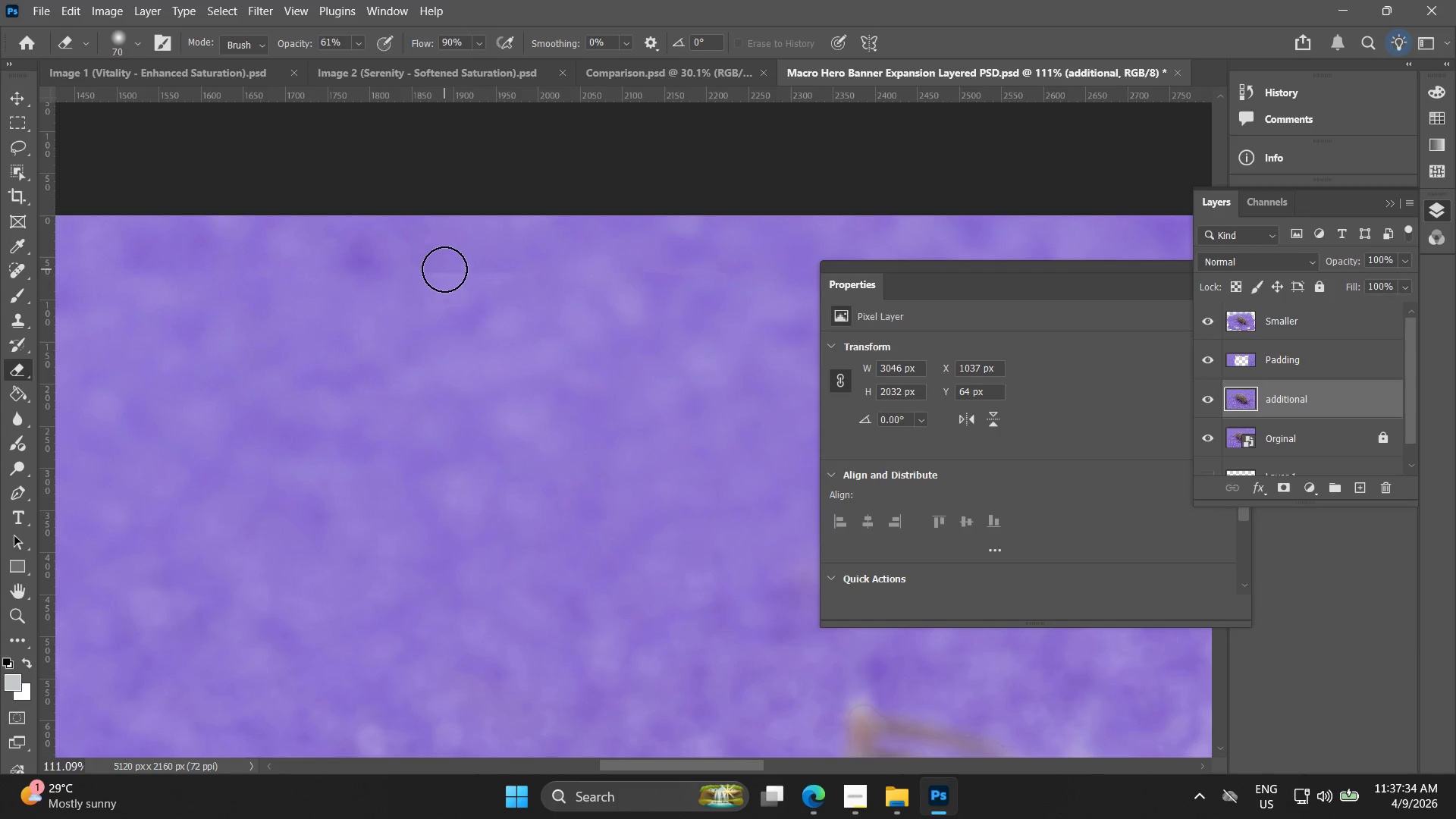 
left_click_drag(start_coordinate=[444, 269], to_coordinate=[538, 274])
 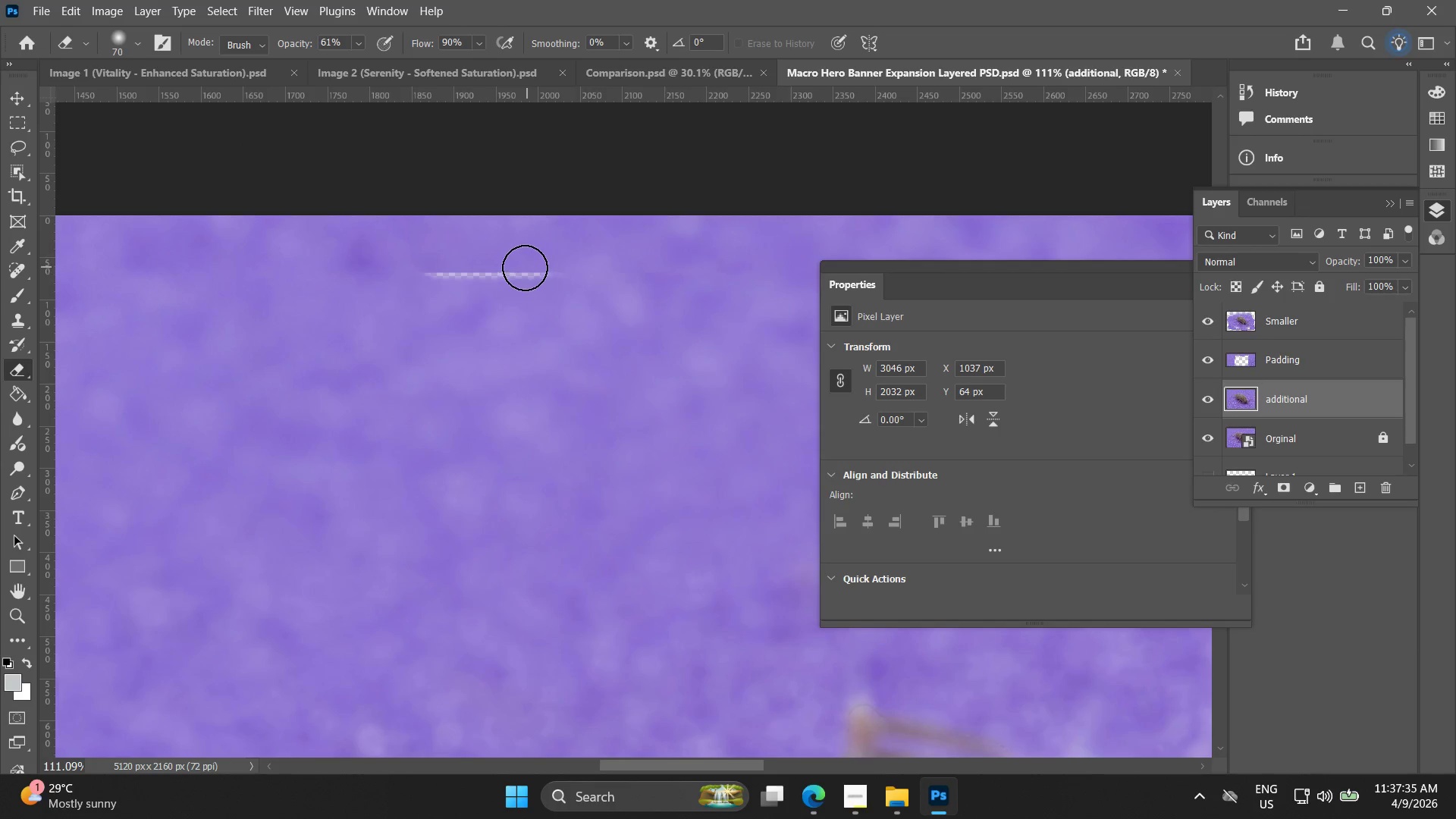 
key(Control+ControlLeft)
 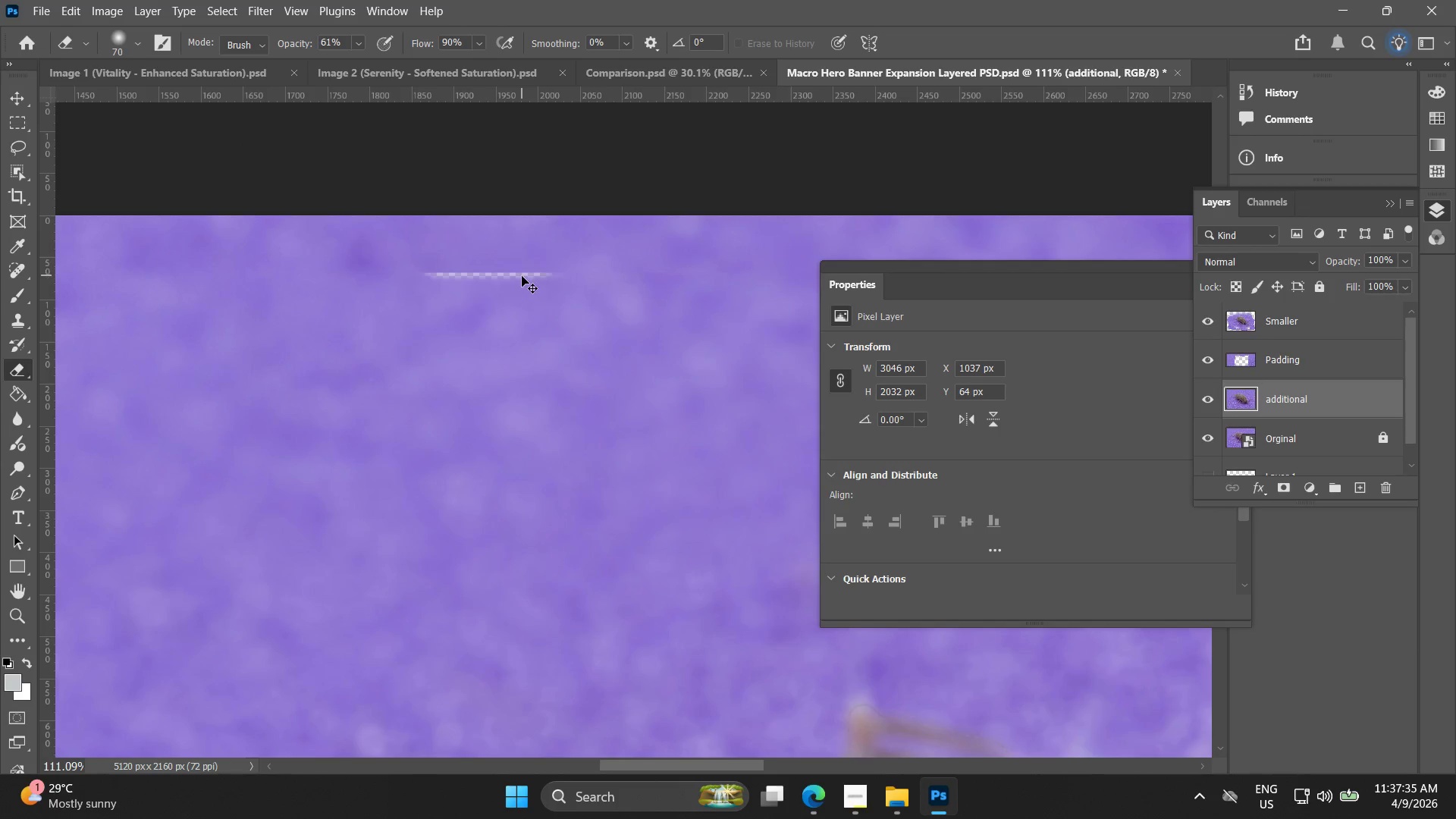 
key(Control+Z)
 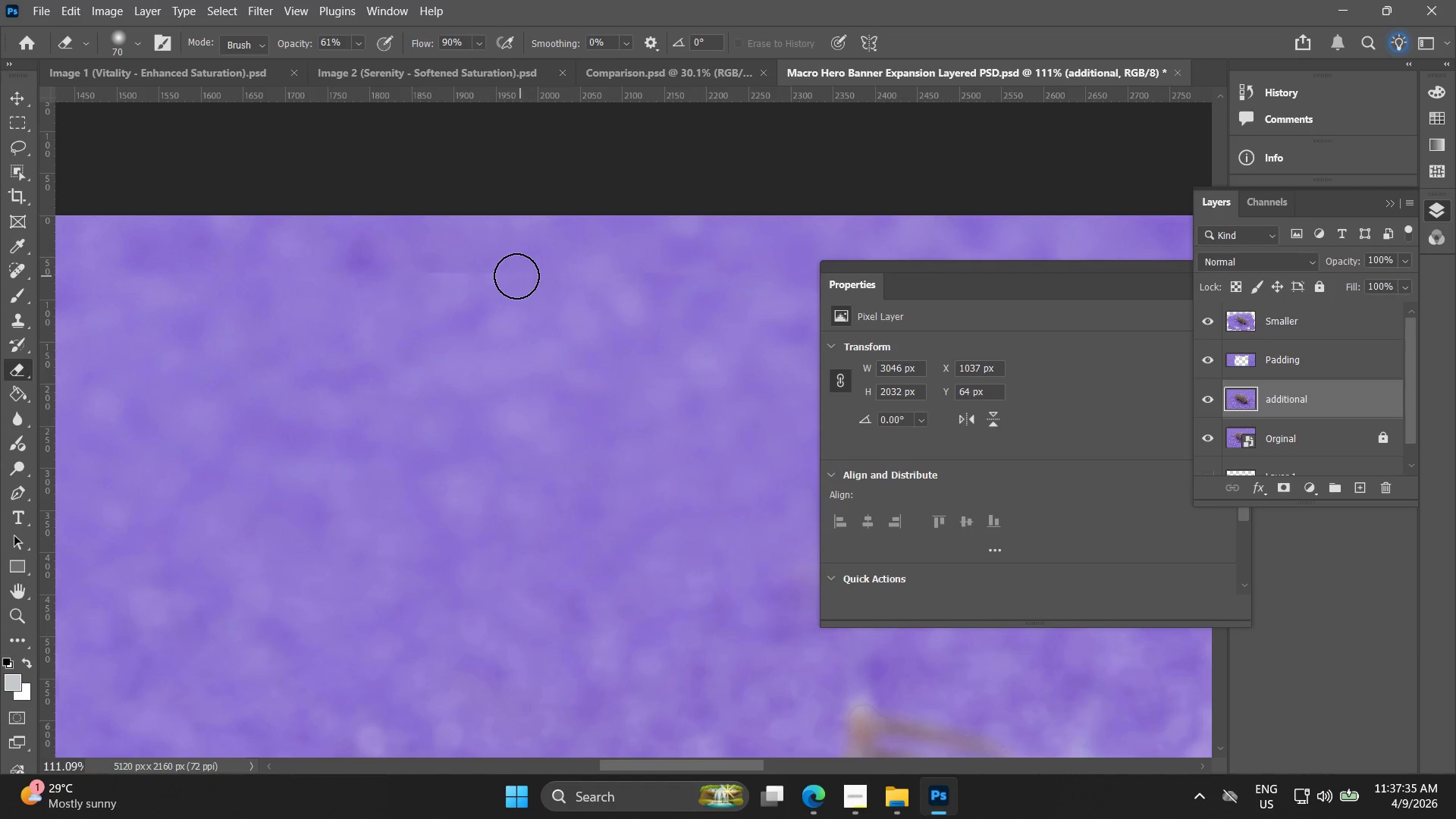 
hold_key(key=AltLeft, duration=0.56)
scroll: coordinate [488, 268], scroll_direction: up, amount: 10.0
 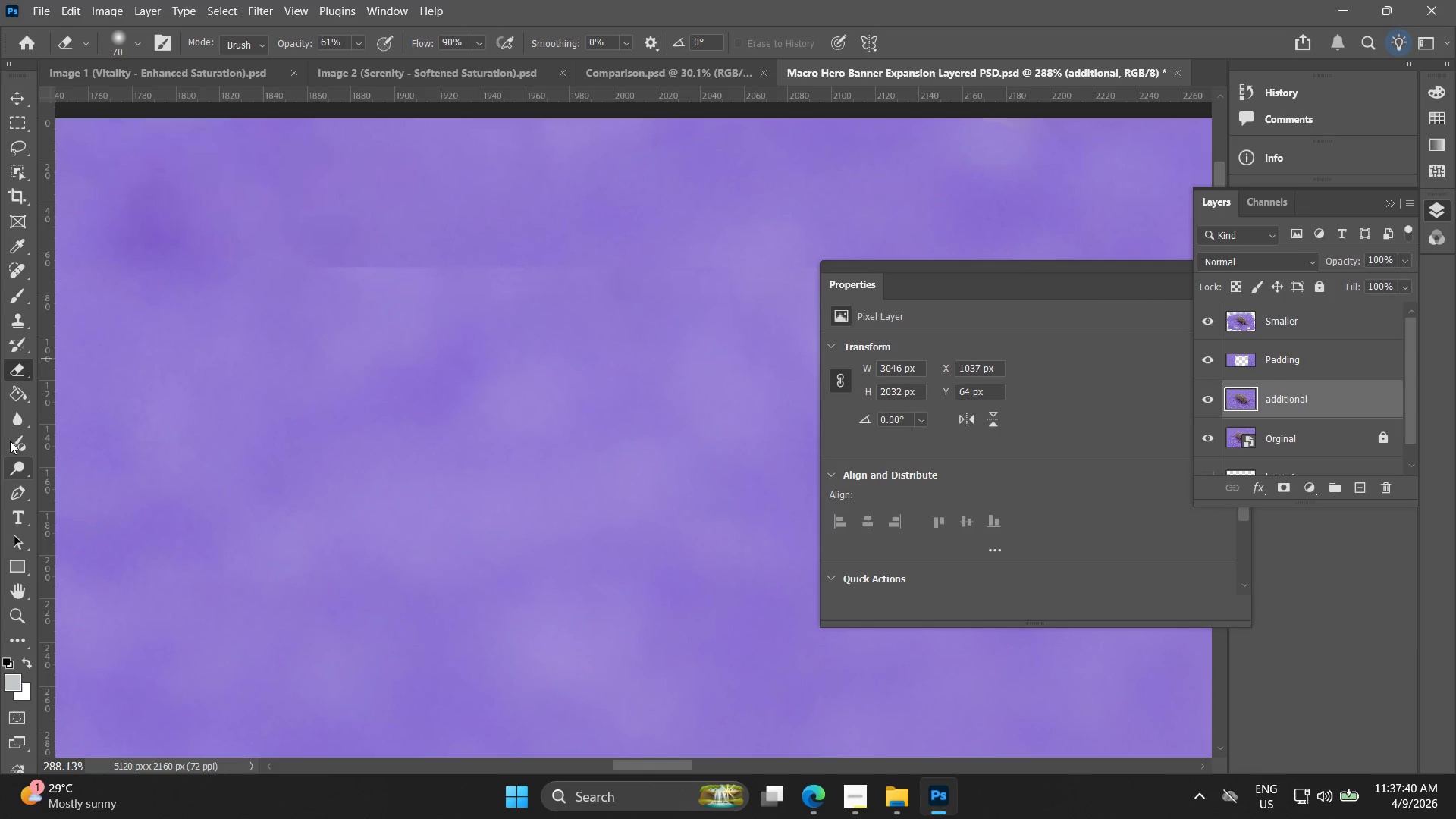 
left_click([23, 322])
 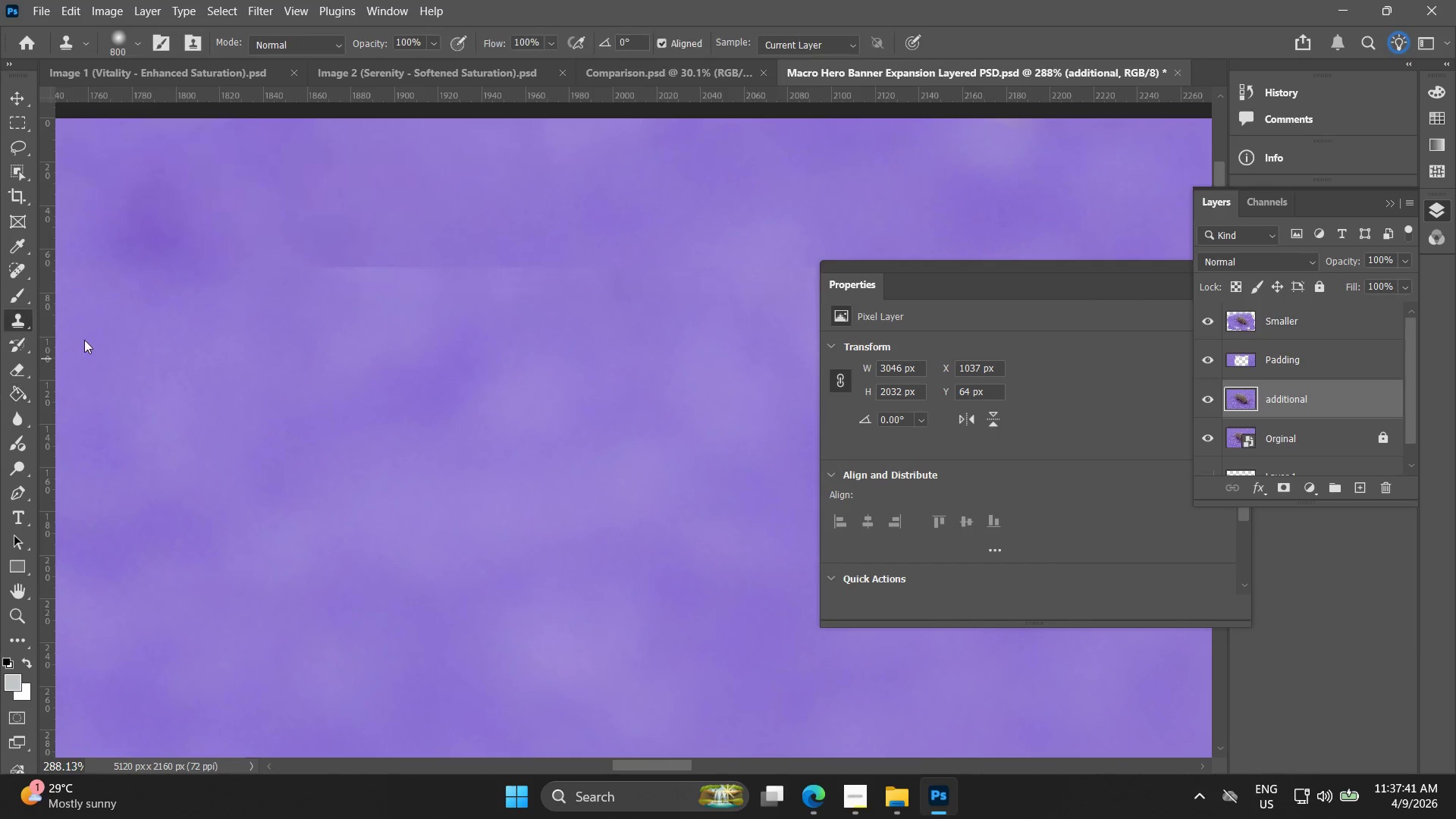 
hold_key(key=AltLeft, duration=0.52)
 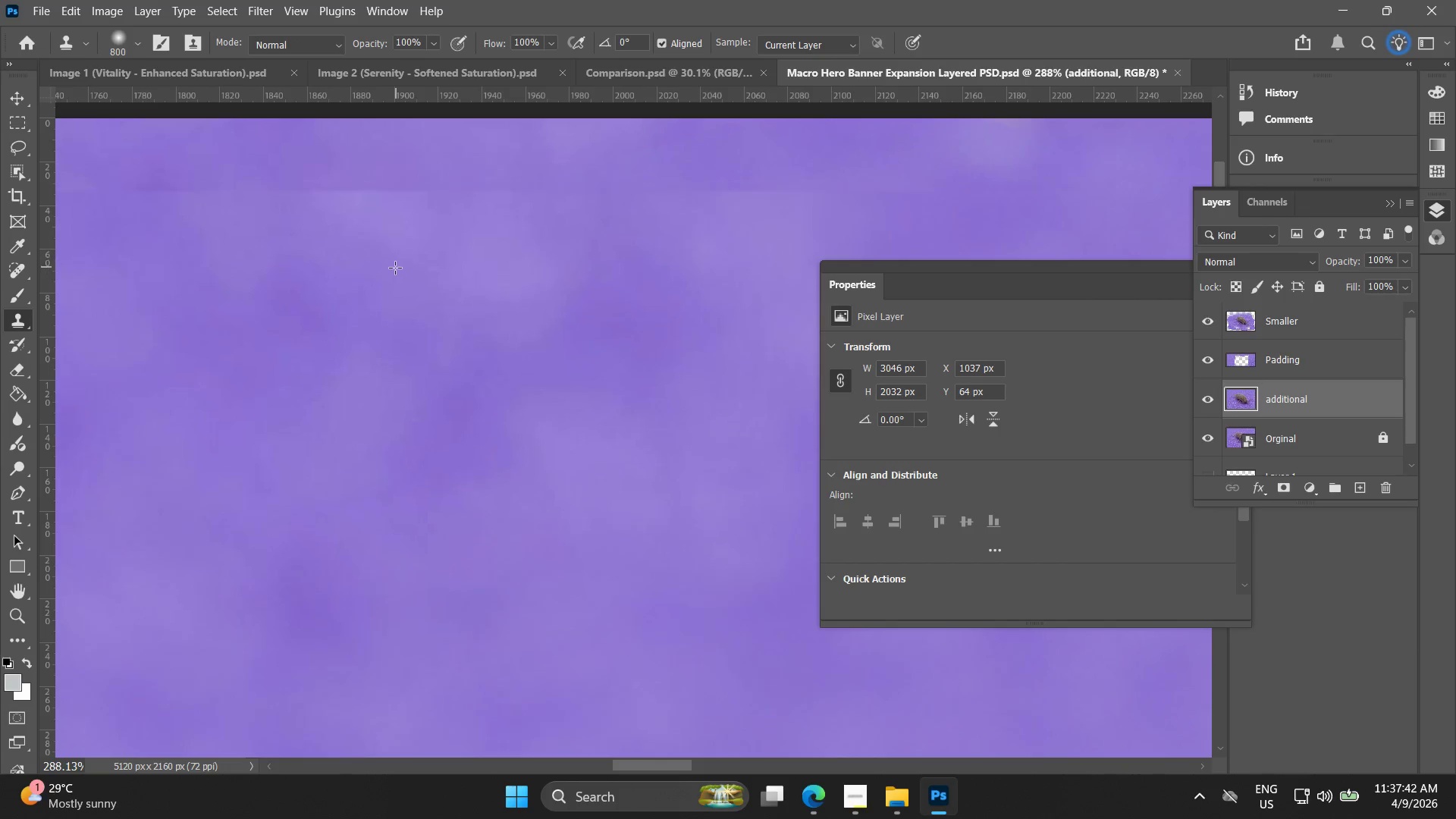 
hold_key(key=AltLeft, duration=0.7)
scroll: coordinate [389, 330], scroll_direction: down, amount: 9.0
 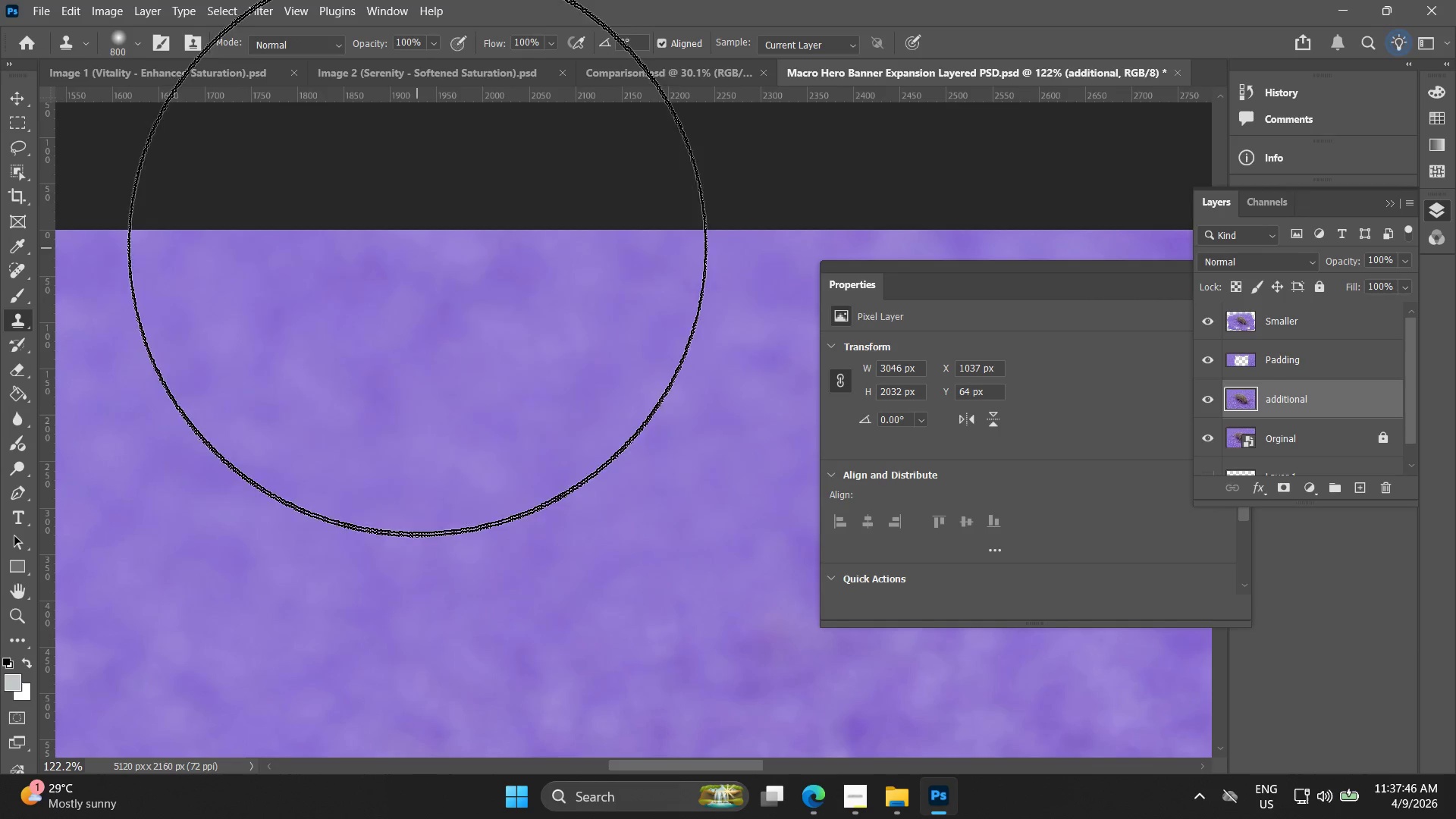 
left_click([417, 242])
 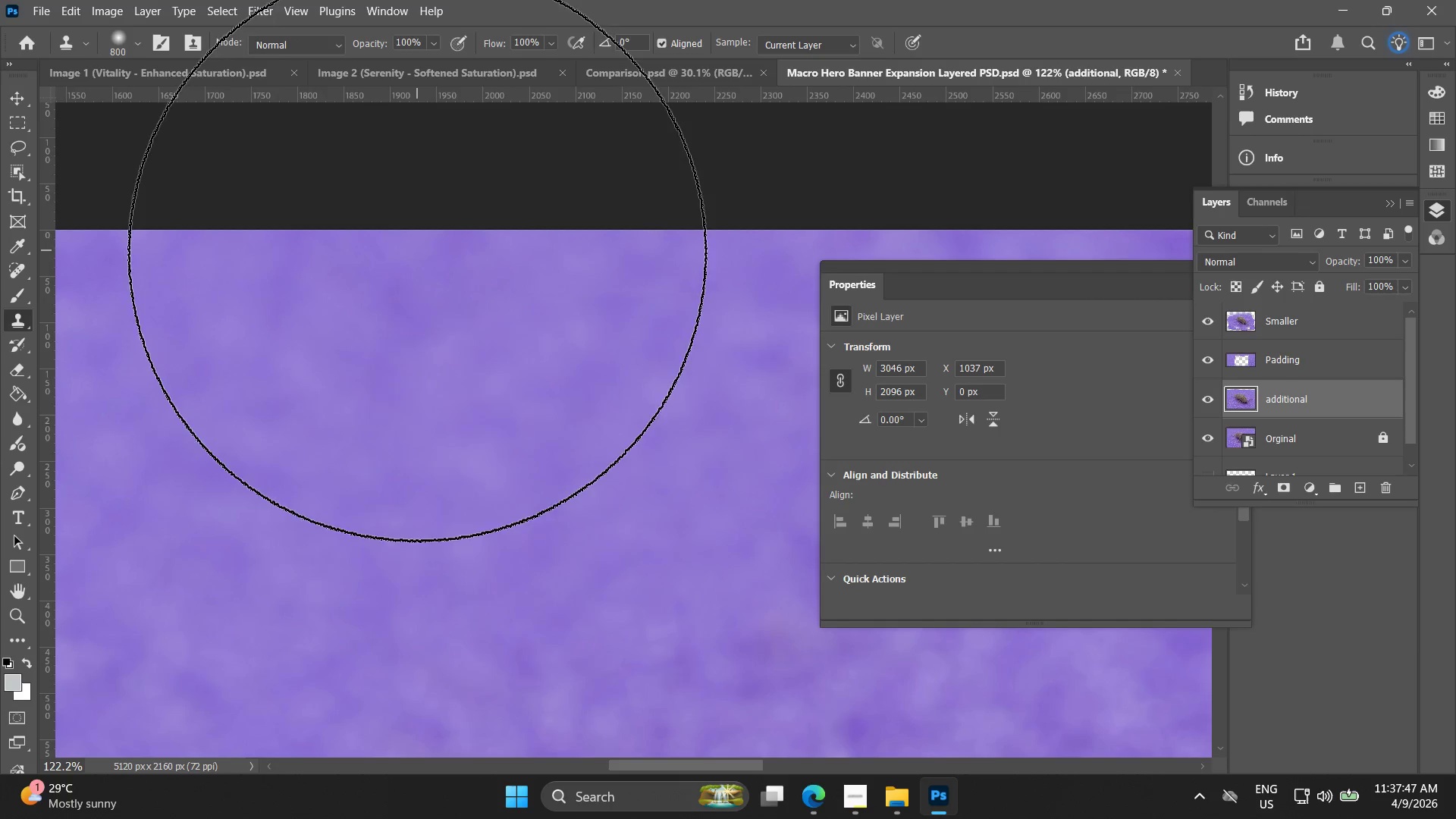 
key(Alt+AltLeft)
 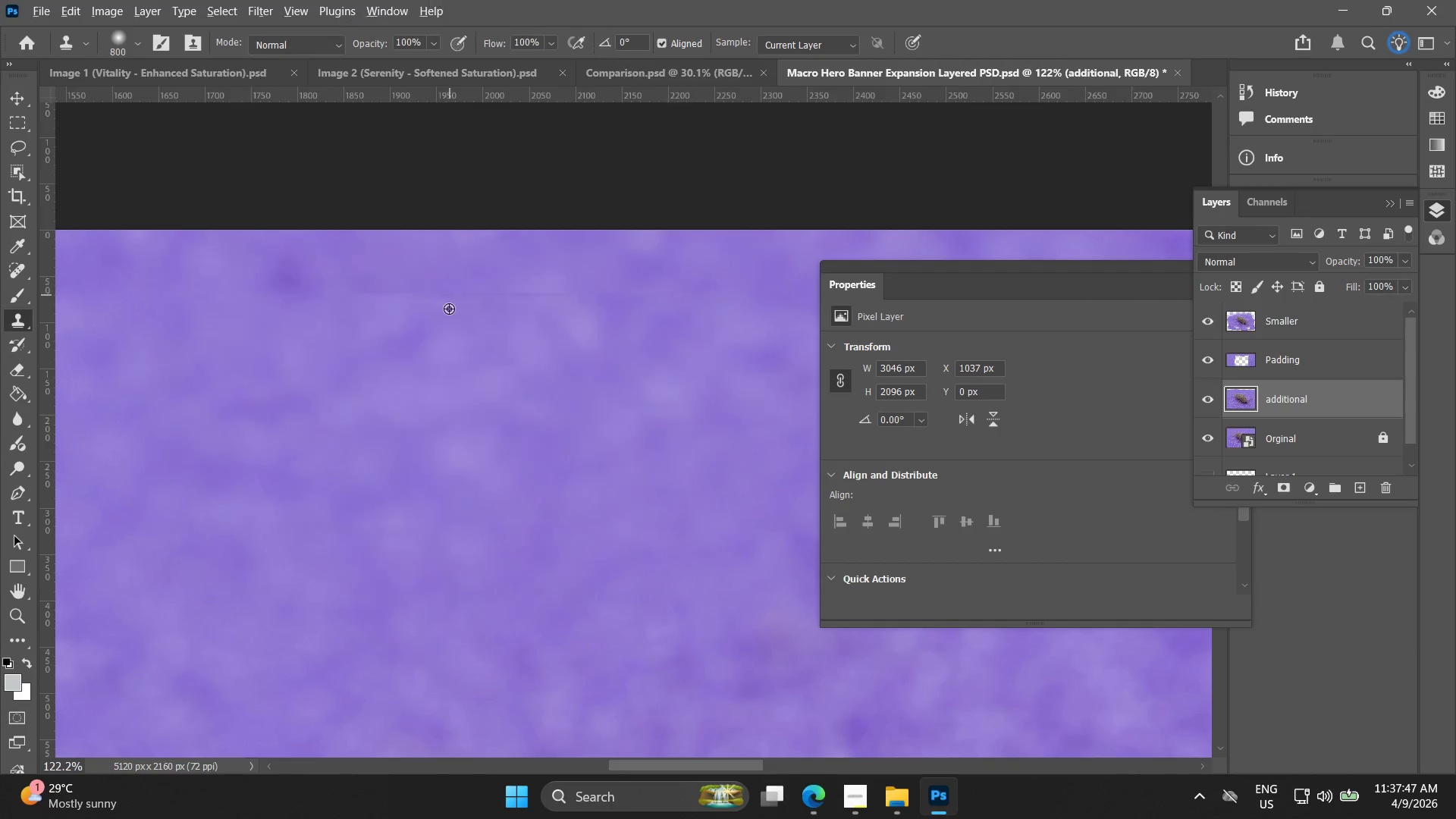 
hold_key(key=Space, duration=0.45)
 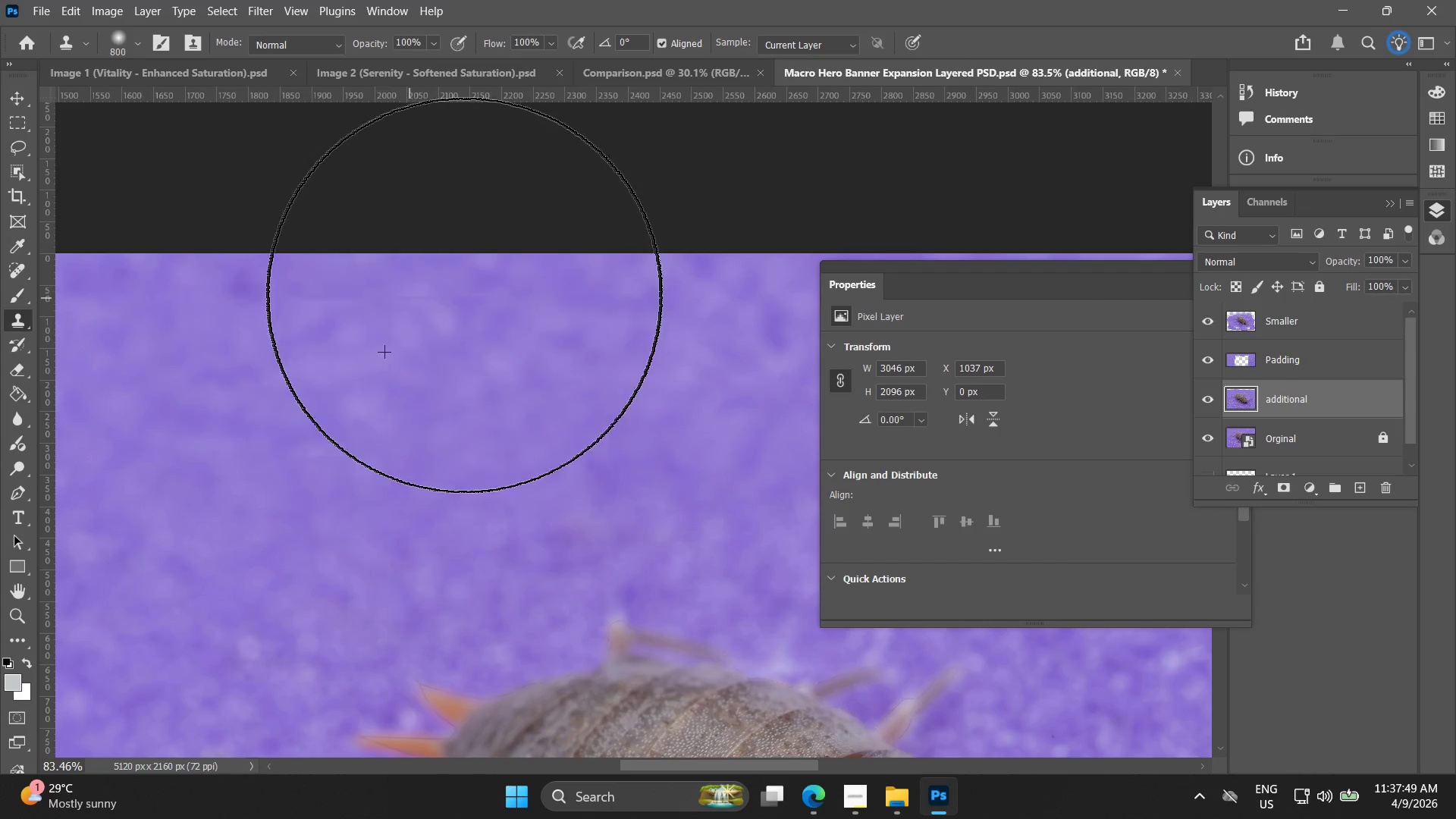 
left_click_drag(start_coordinate=[542, 331], to_coordinate=[445, 329])
 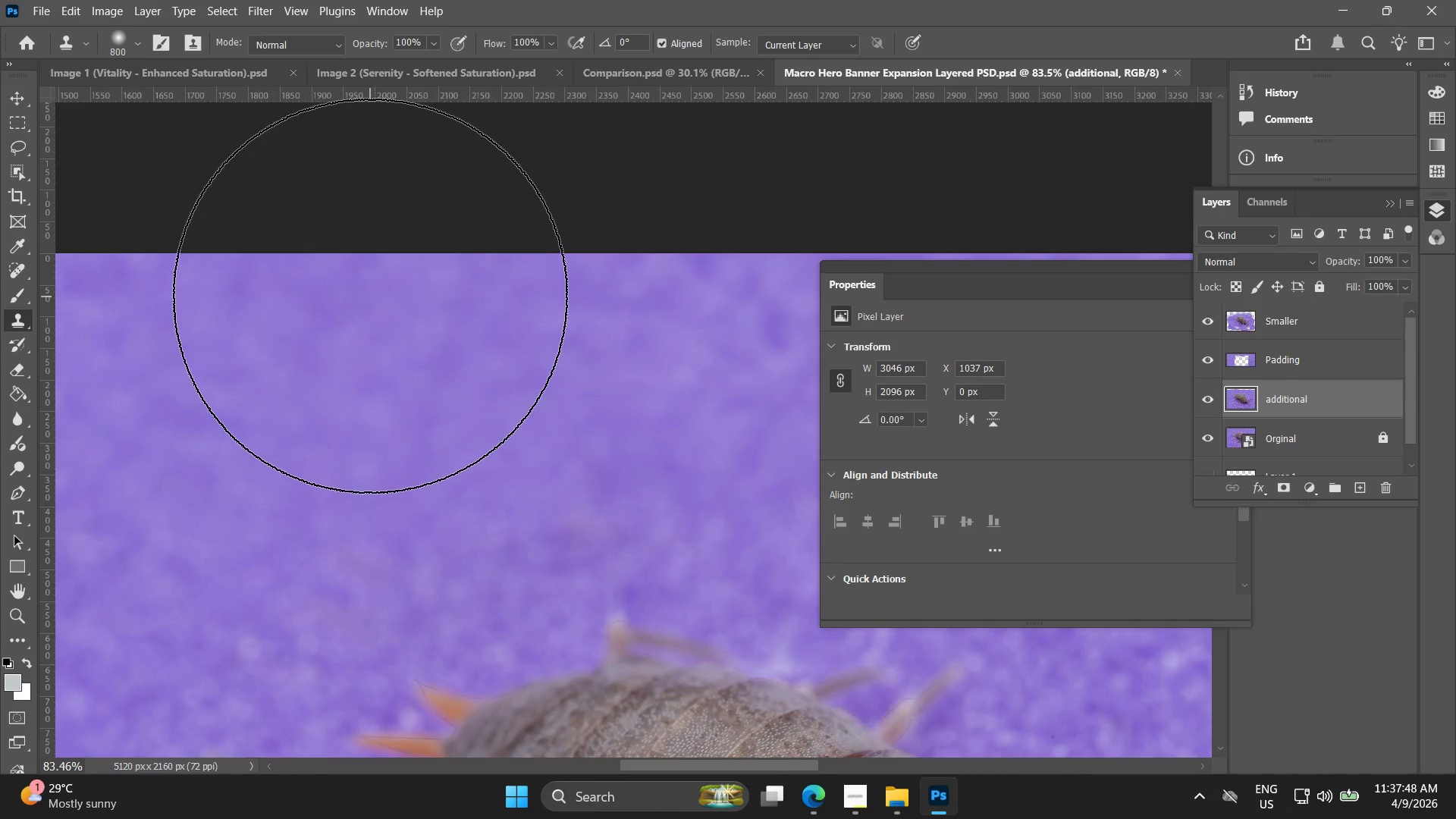 
scroll: coordinate [449, 309], scroll_direction: down, amount: 4.0
 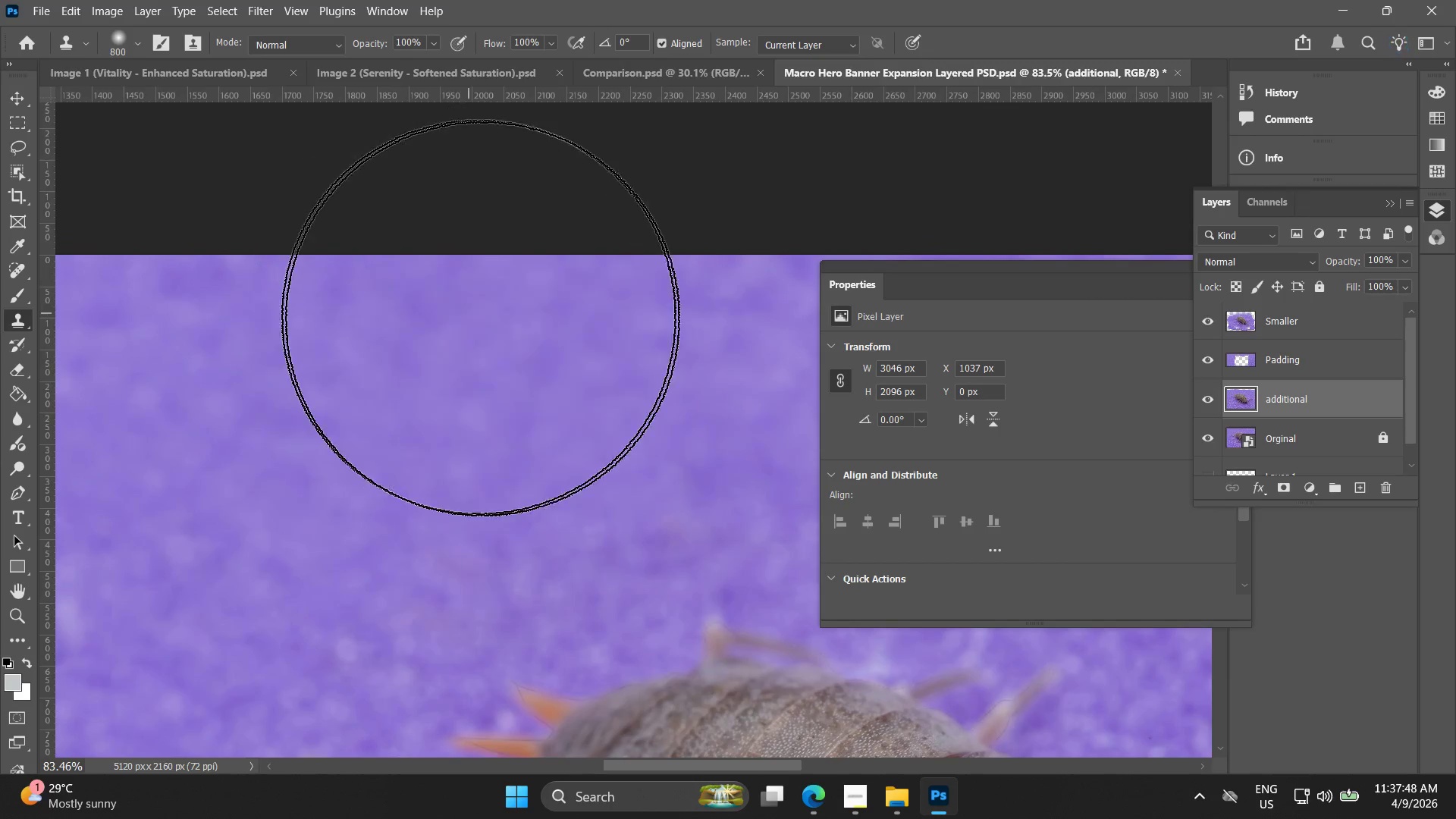 
left_click_drag(start_coordinate=[379, 295], to_coordinate=[566, 293])
 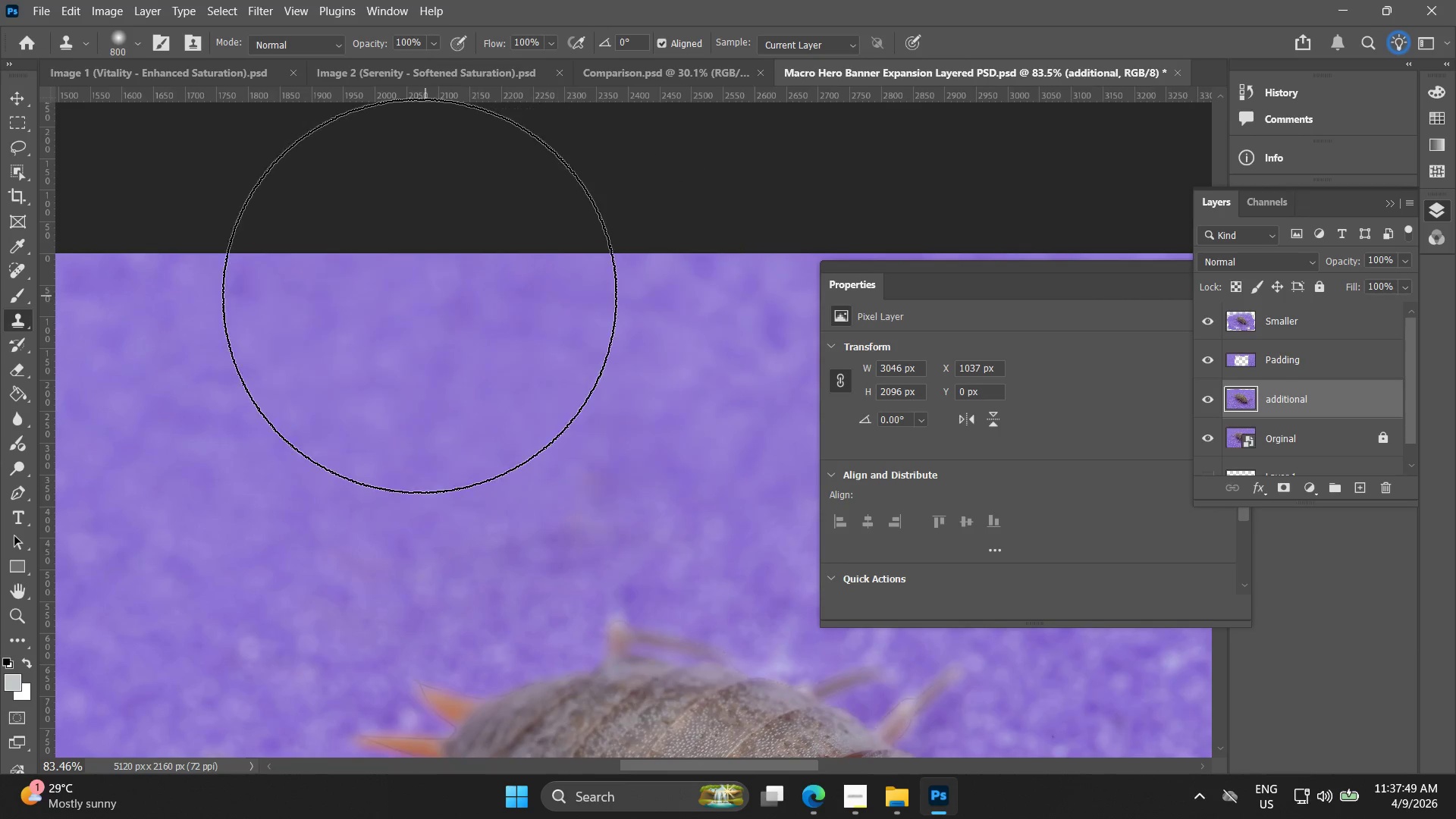 
left_click_drag(start_coordinate=[428, 297], to_coordinate=[621, 300])
 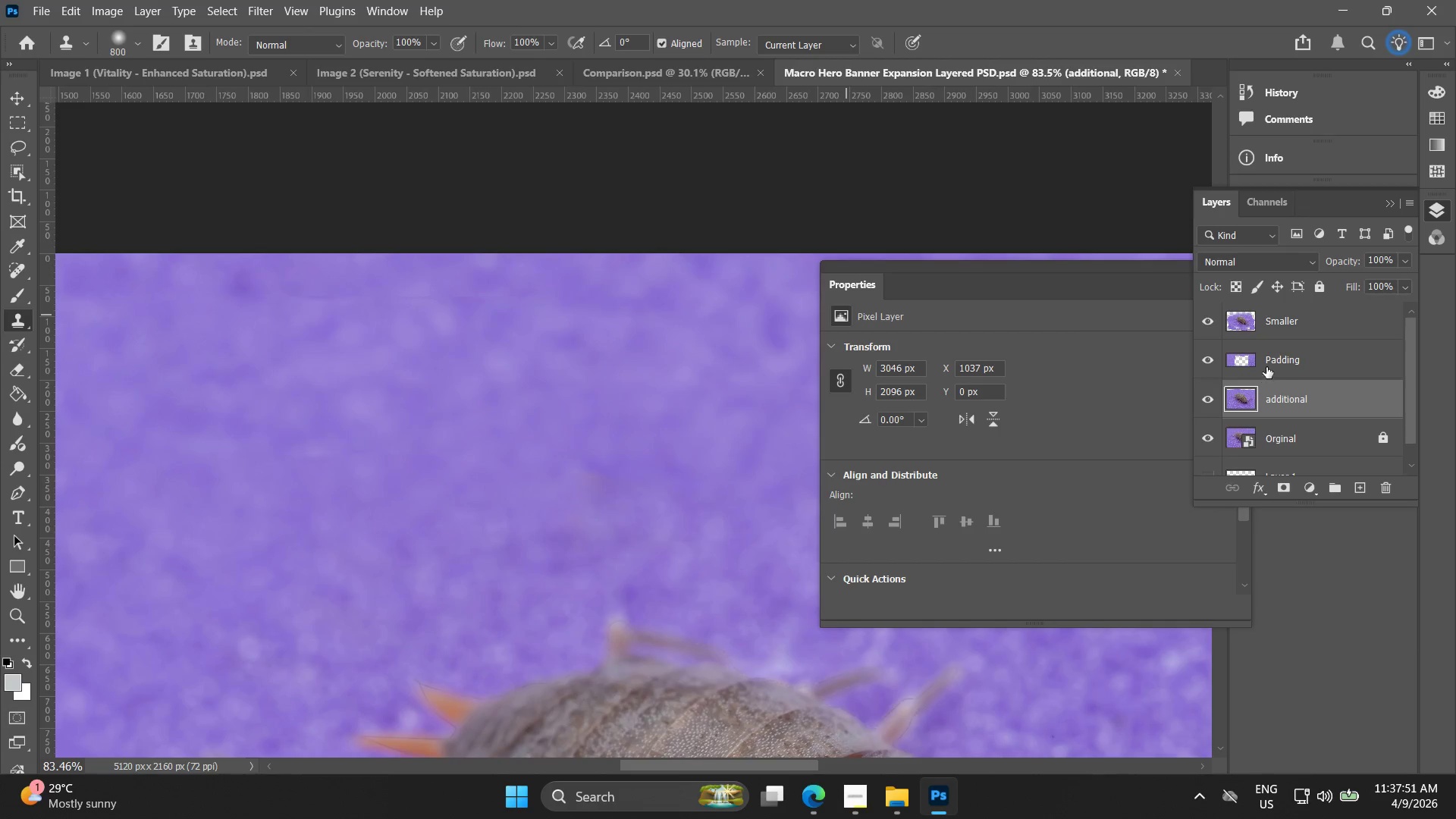 
left_click([1267, 362])
 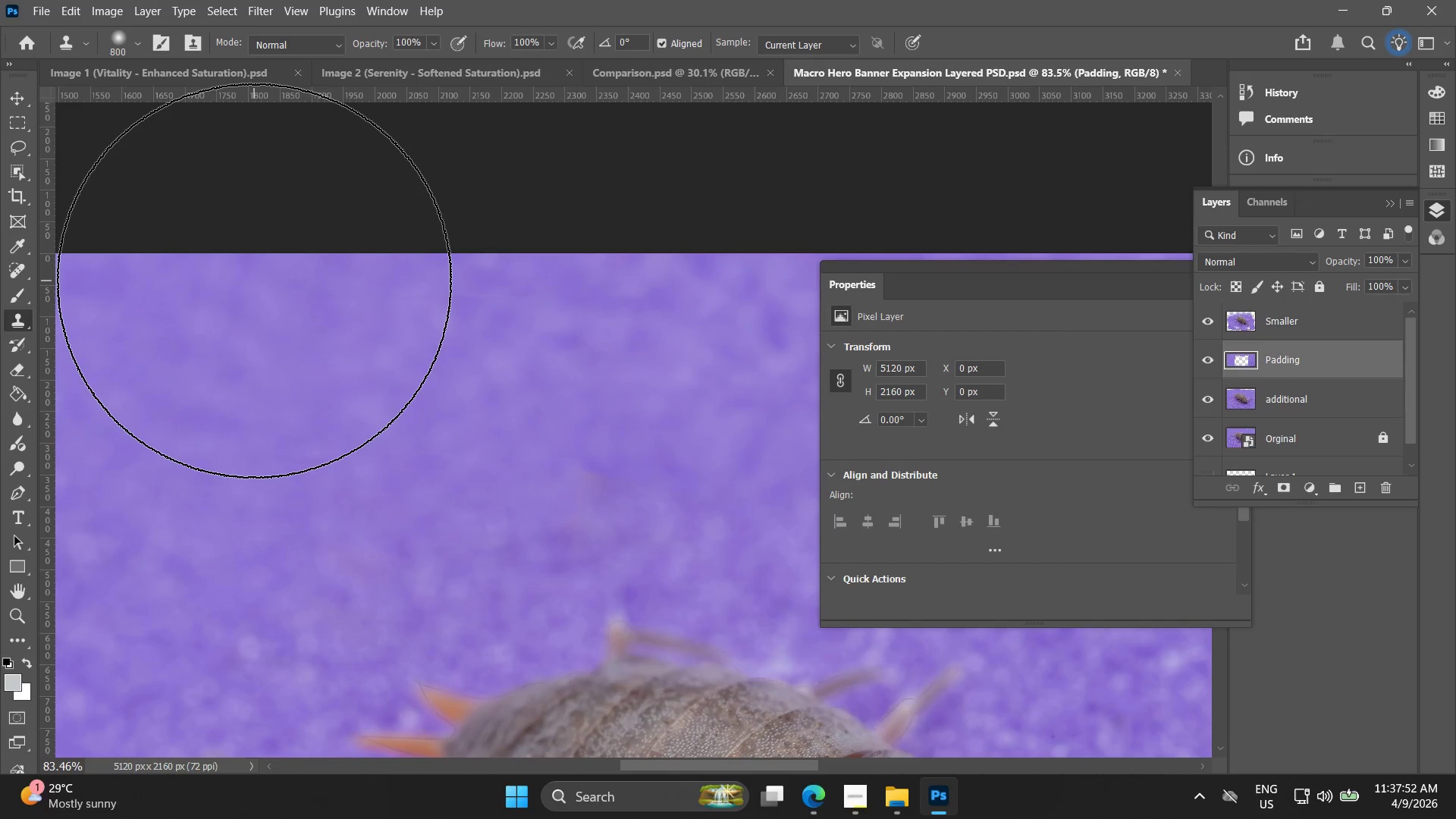 
left_click_drag(start_coordinate=[260, 282], to_coordinate=[393, 282])
 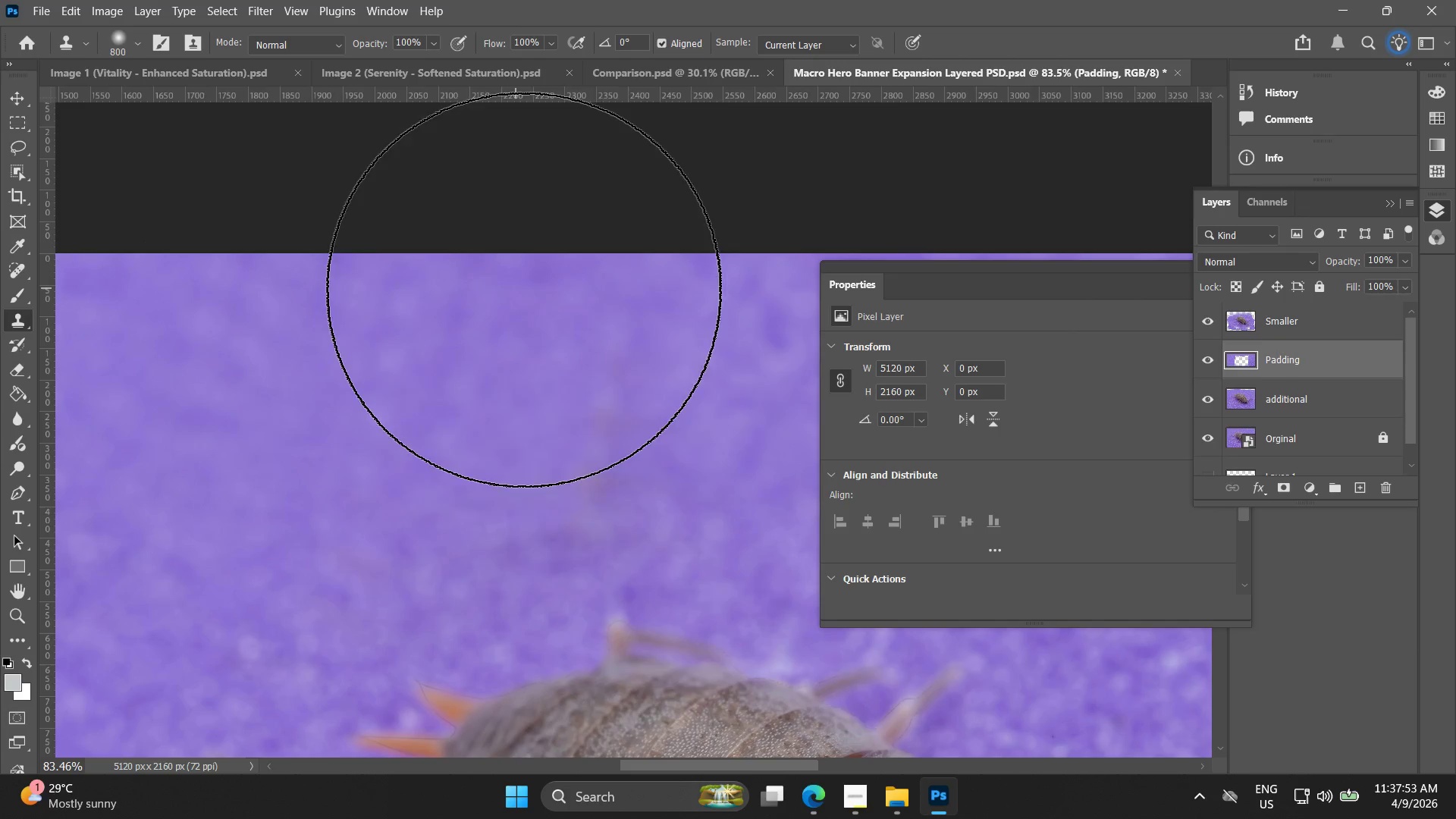 
left_click_drag(start_coordinate=[516, 288], to_coordinate=[622, 284])
 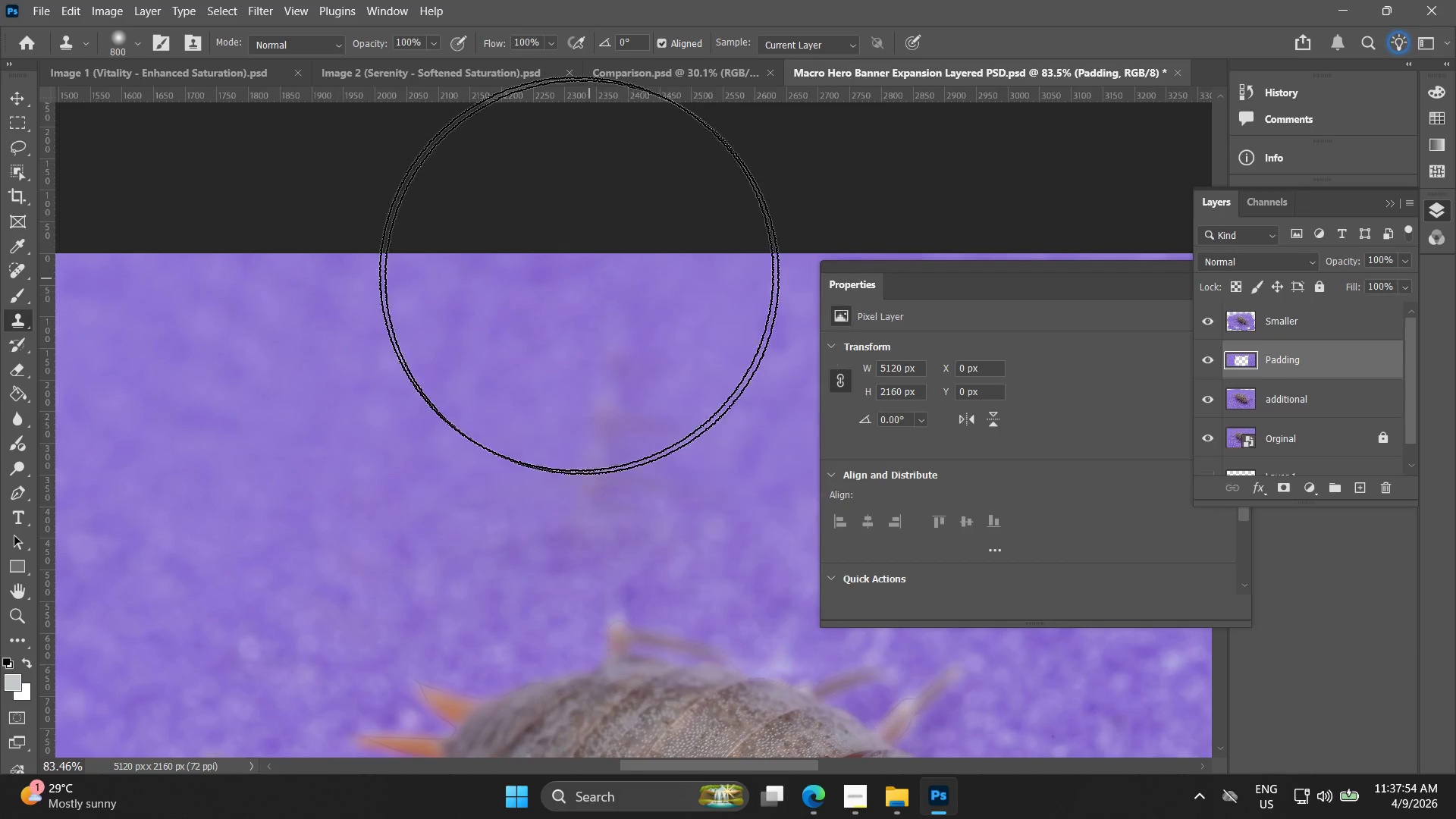 
left_click([575, 262])
 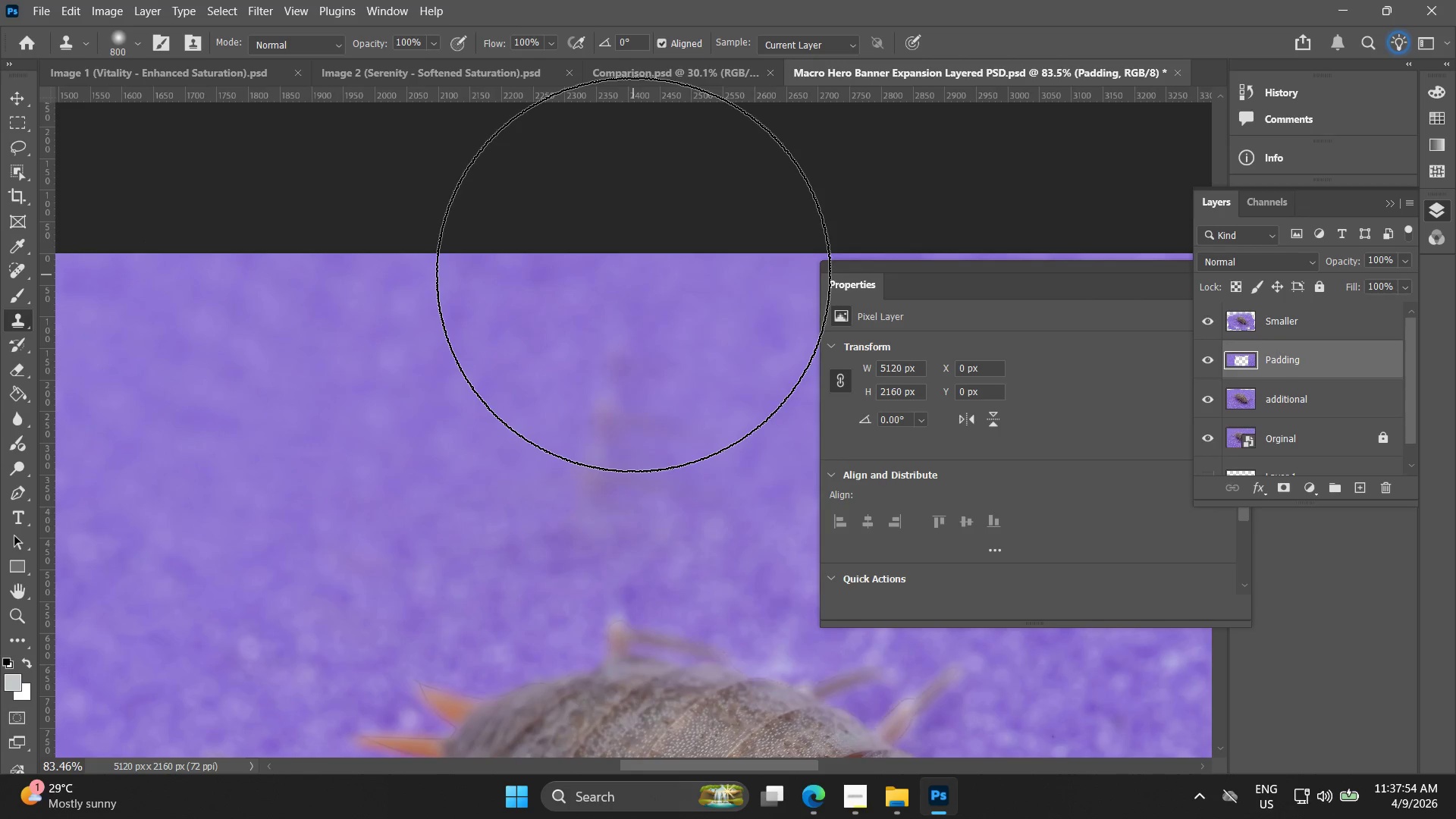 
hold_key(key=AltLeft, duration=0.53)
scroll: coordinate [622, 270], scroll_direction: down, amount: 7.0
 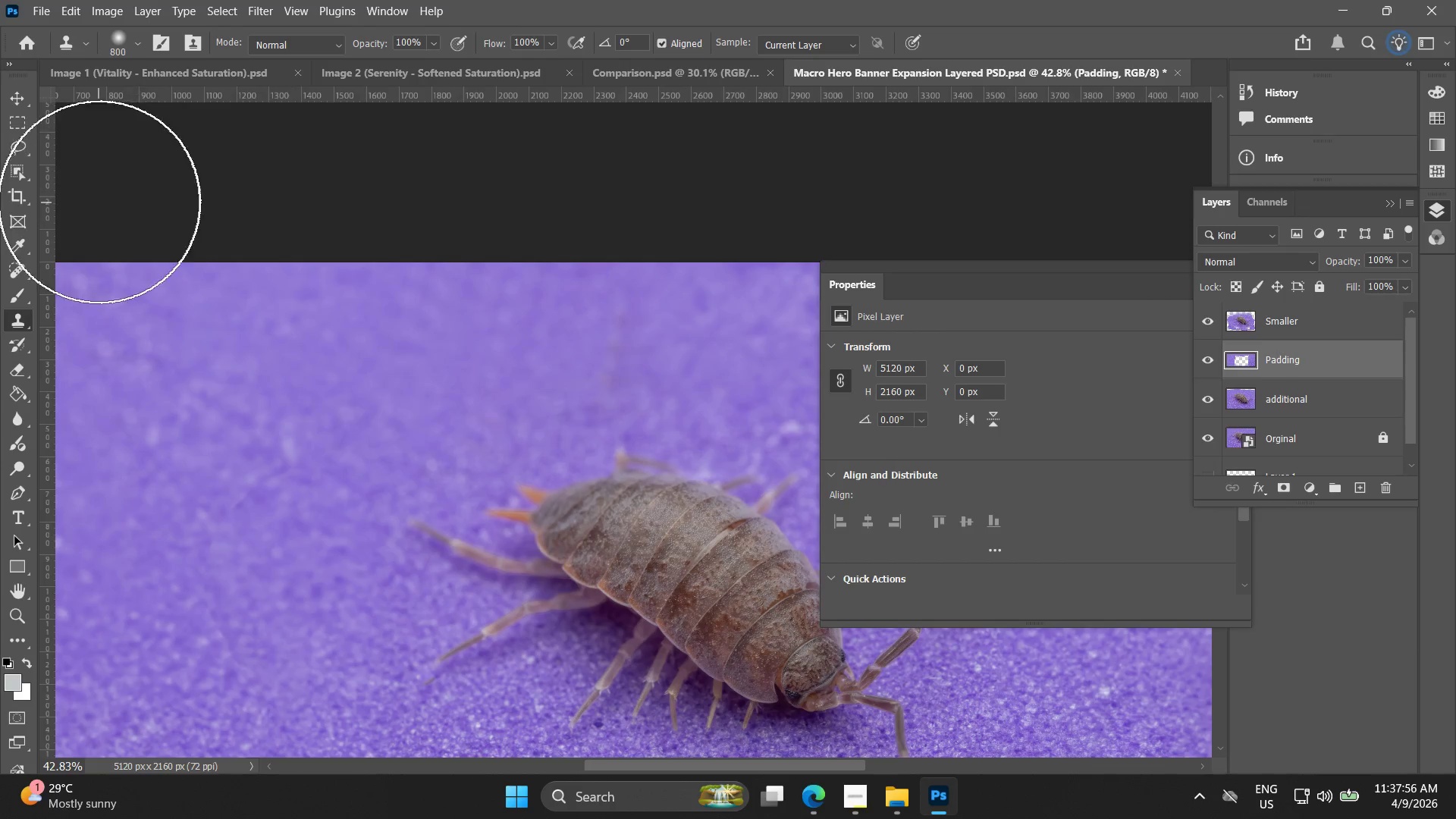 
key(Control+Z)
 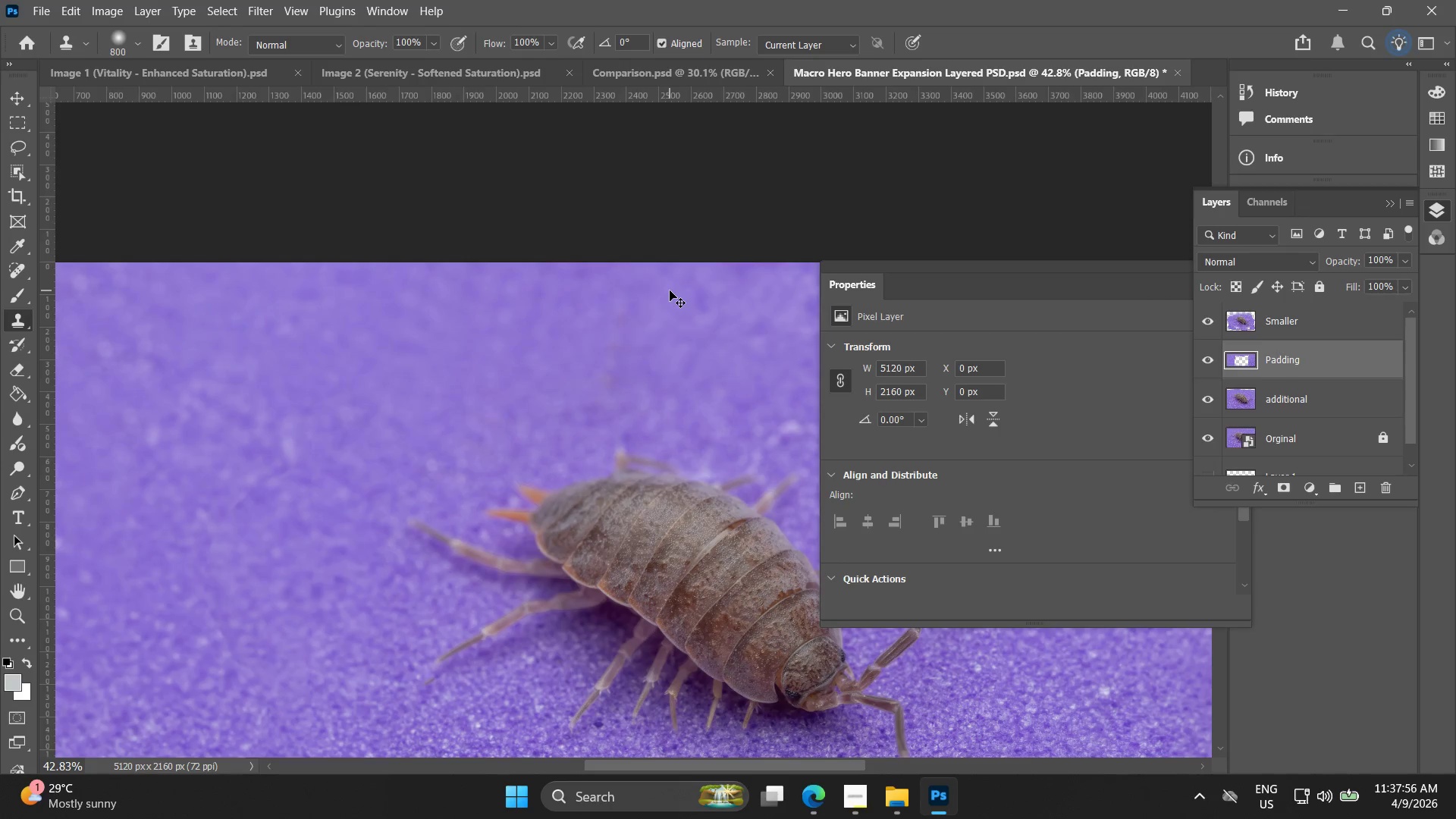 
key(Control+Z)
 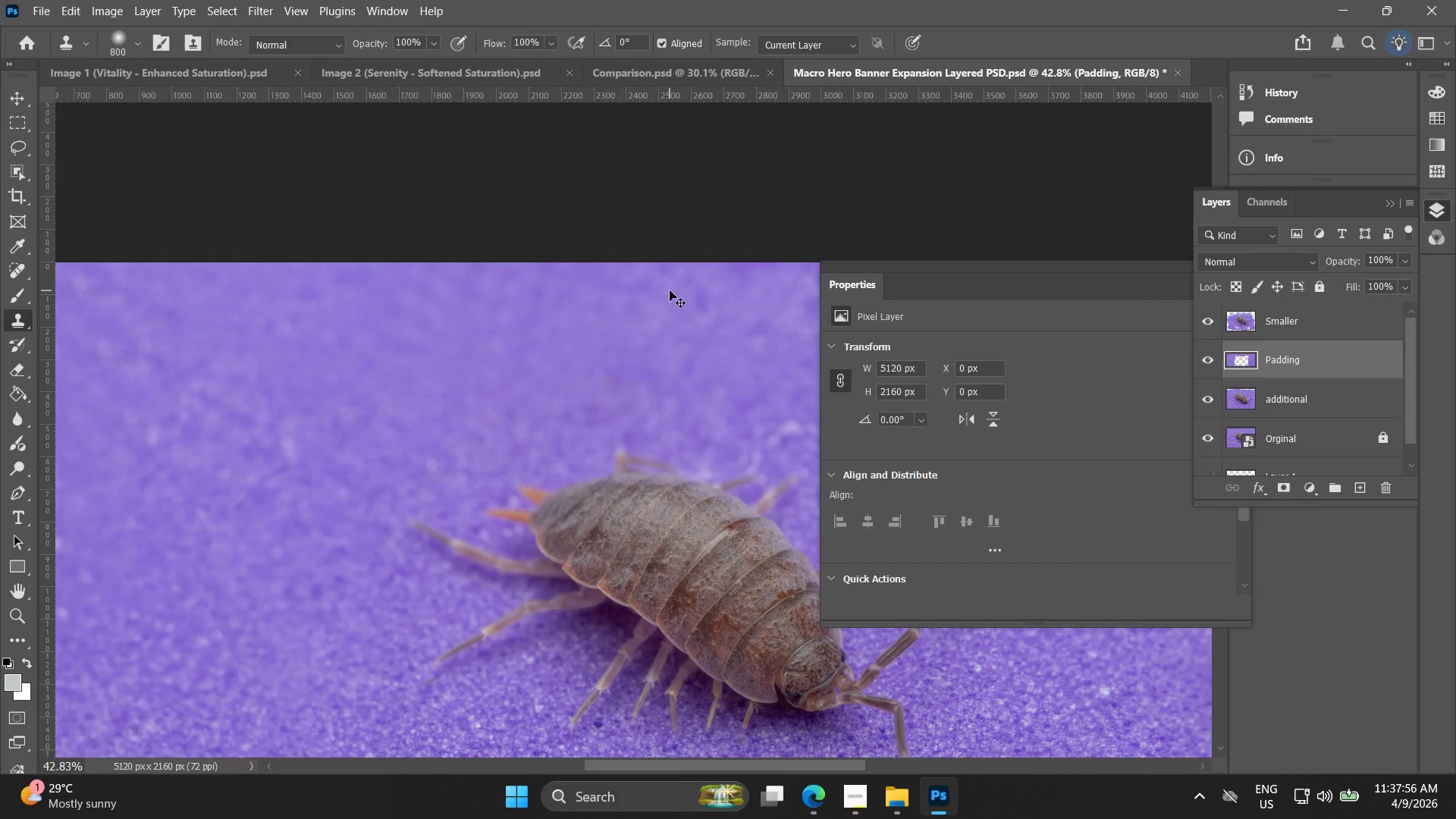 
key(Control+Z)
 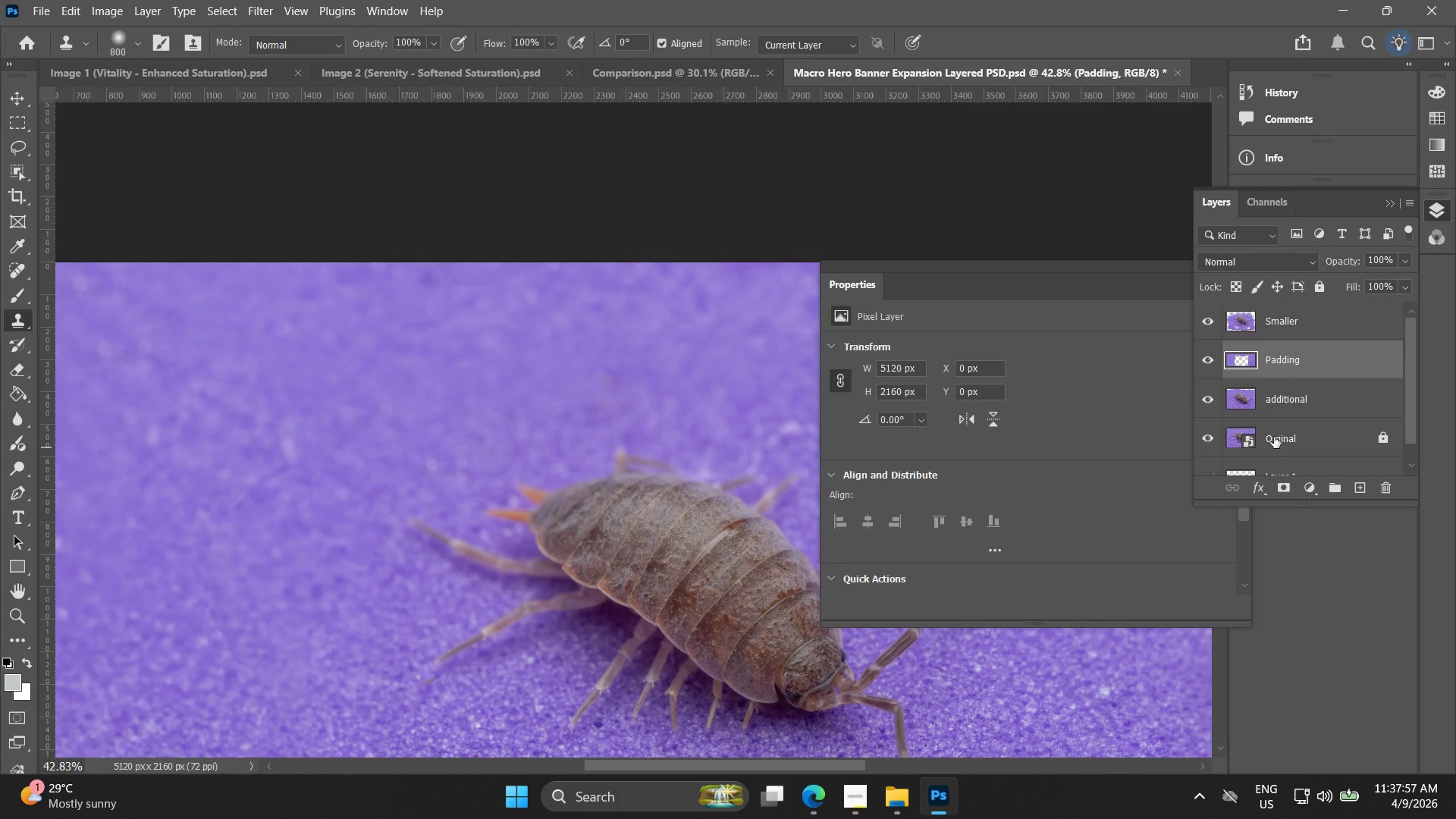 
key(Control+Z)
 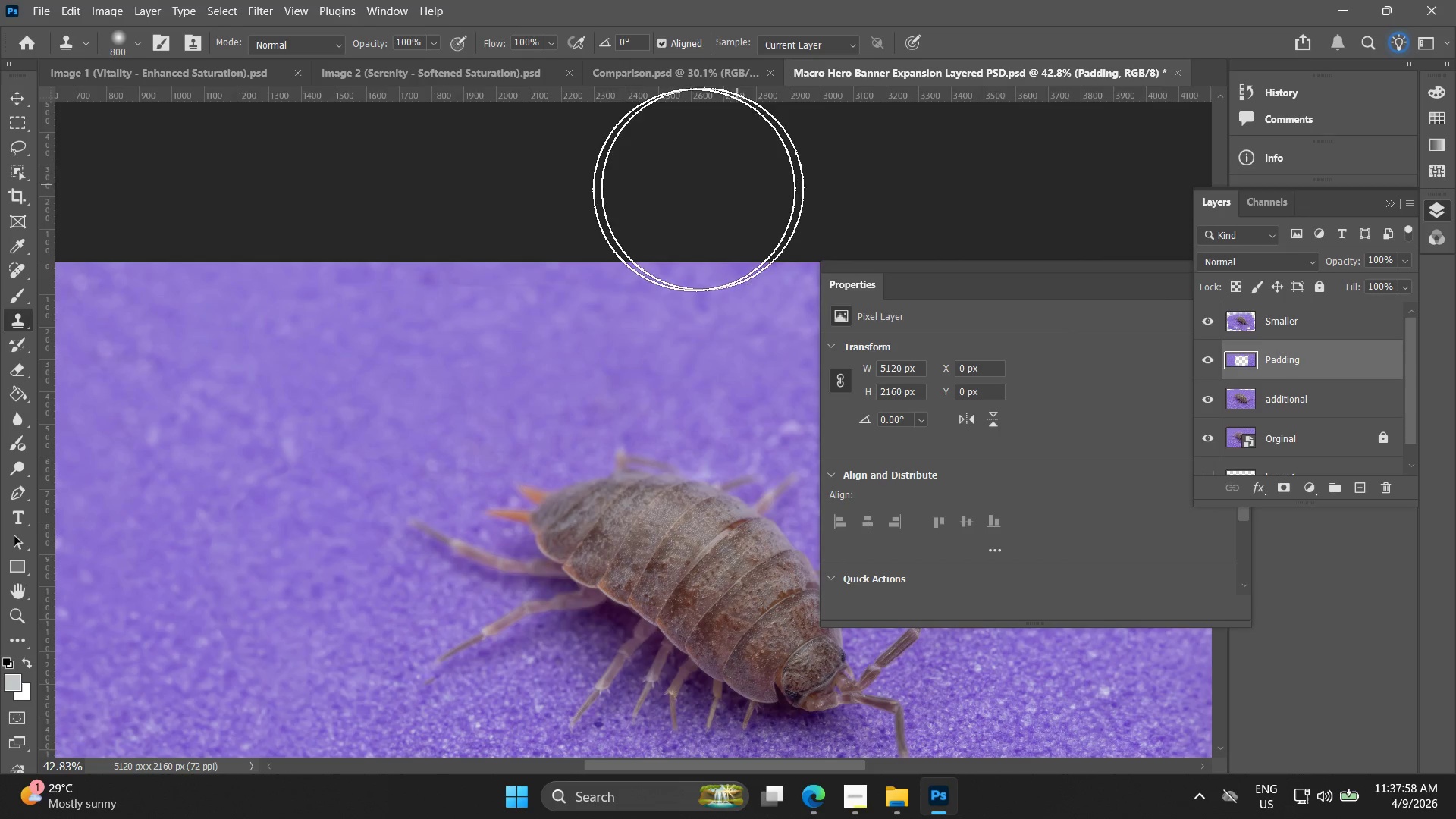 
key(Control+Z)
 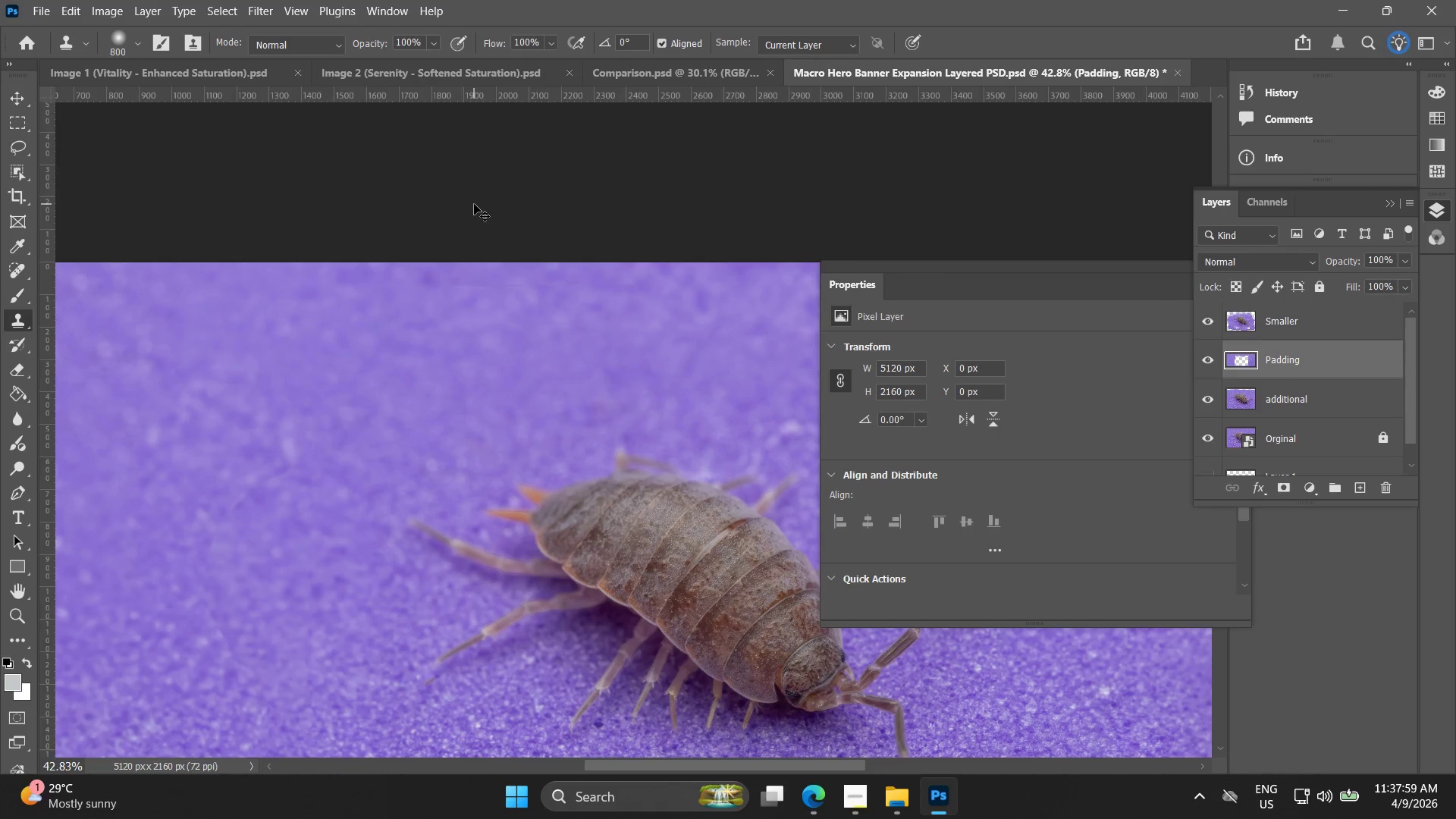 
key(Control+Z)
 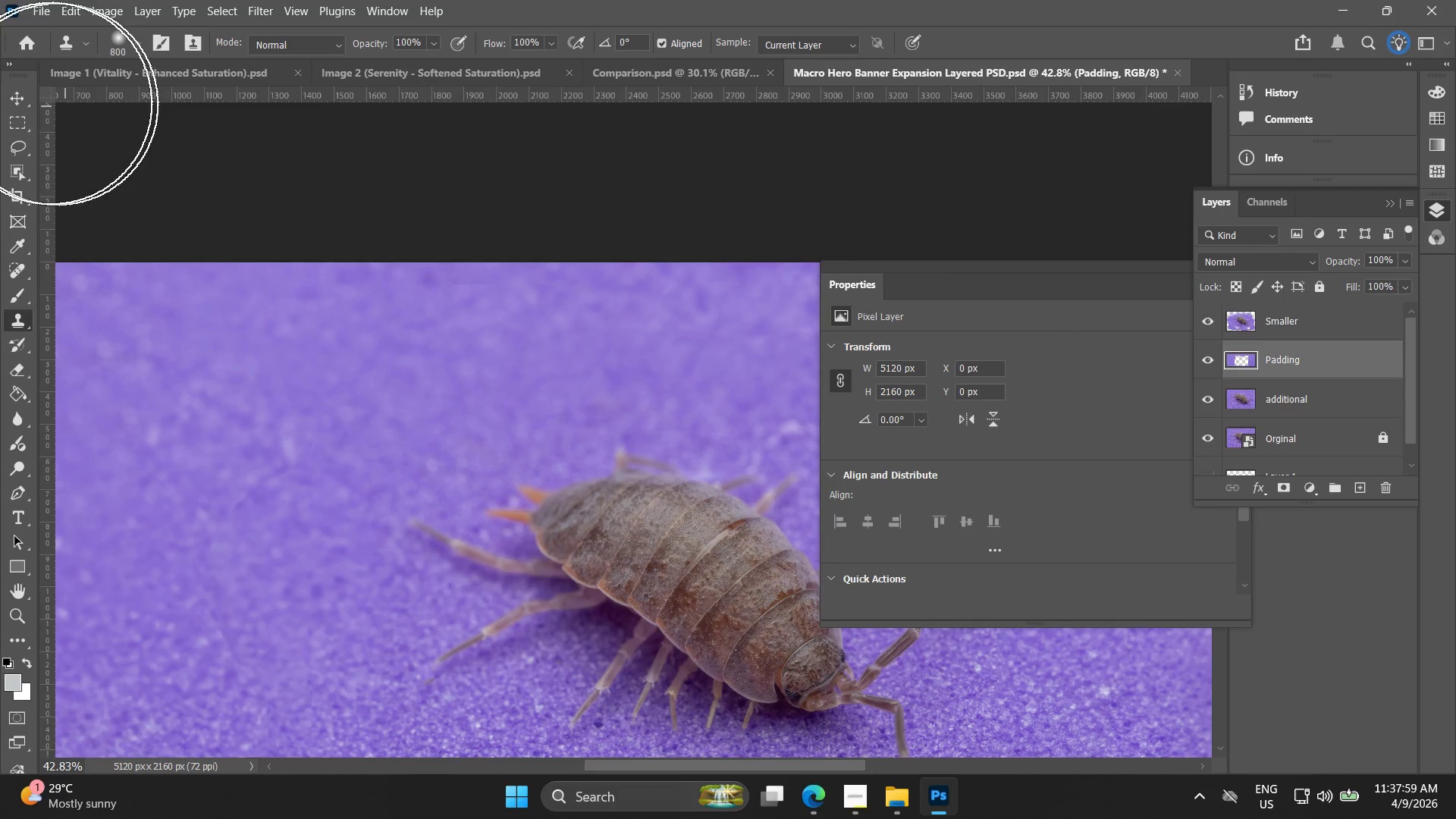 
left_click_drag(start_coordinate=[35, 93], to_coordinate=[31, 93])
 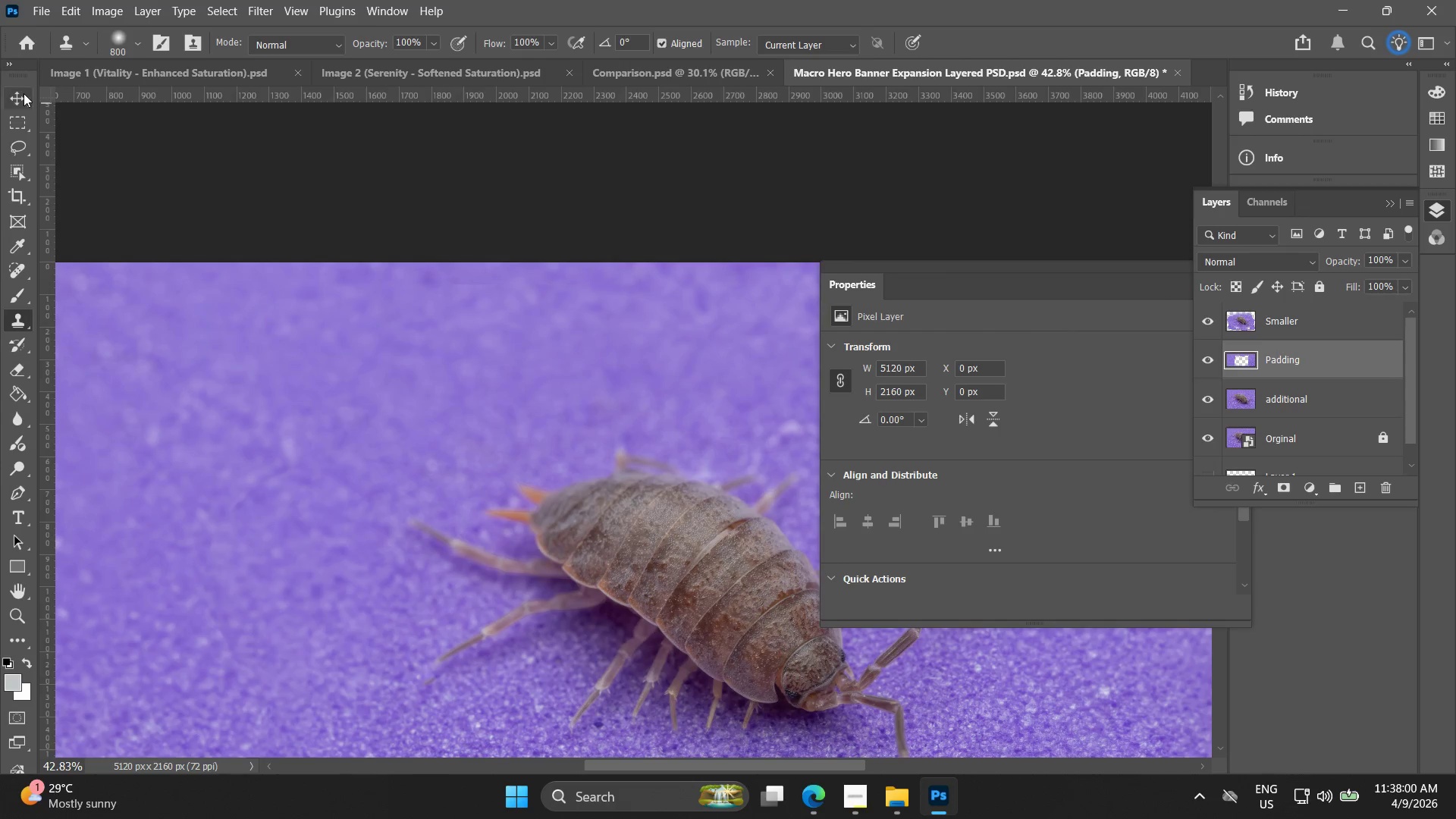 
double_click([21, 93])
 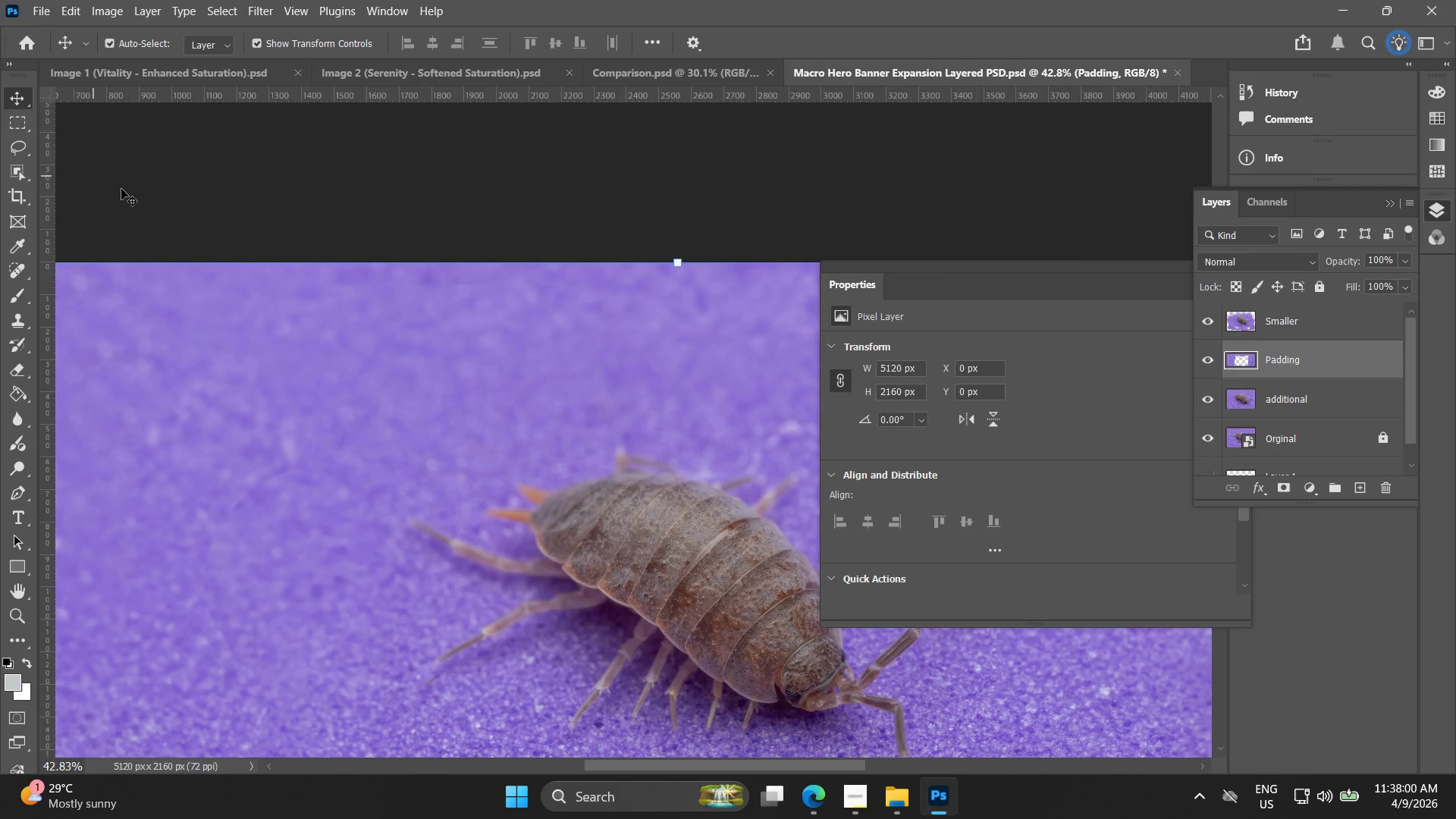 
key(Control+Z)
 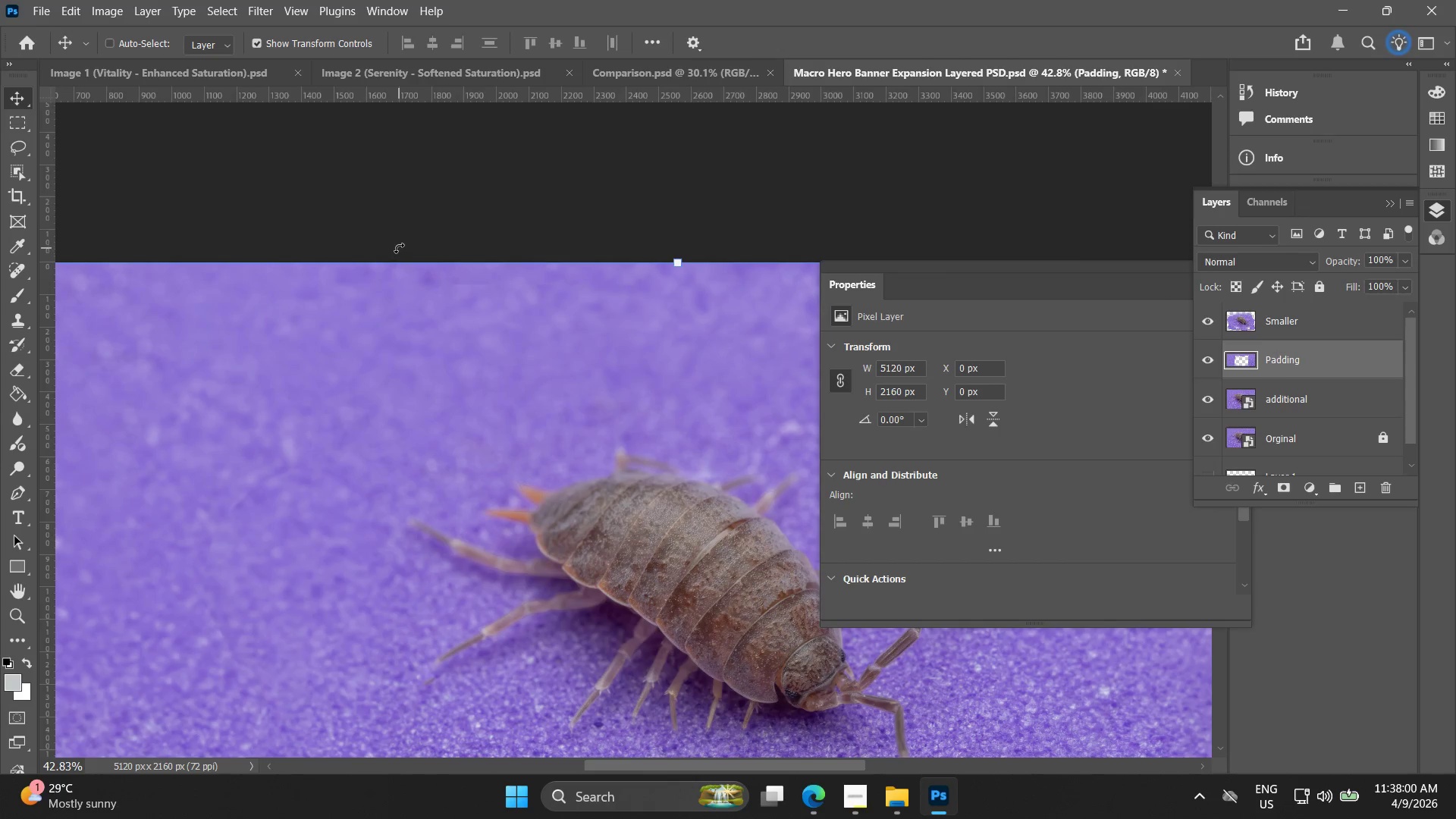 
key(Control+Z)
 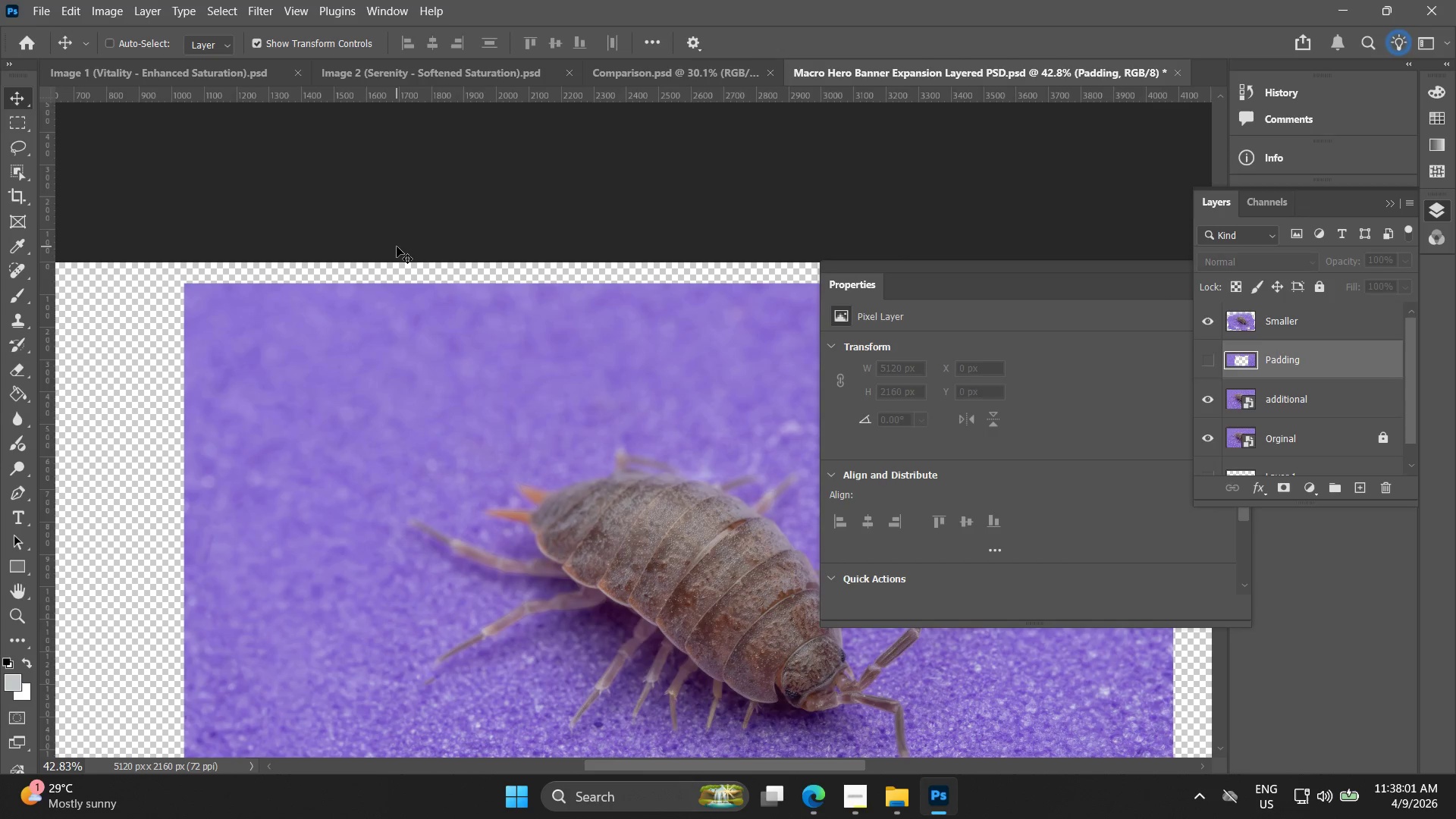 
key(Control+Shift+Z)
 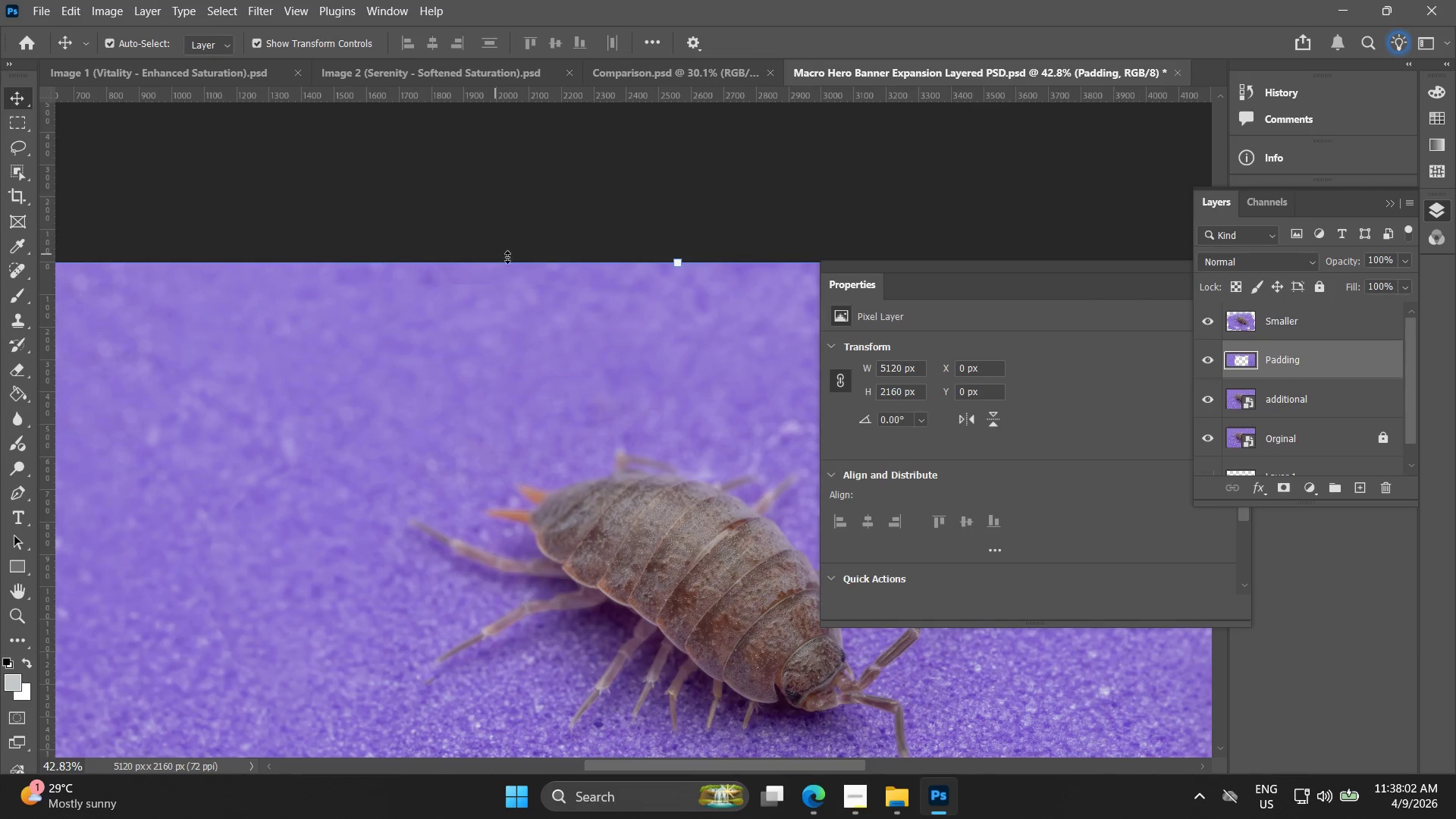 
key(Alt+AltLeft)
 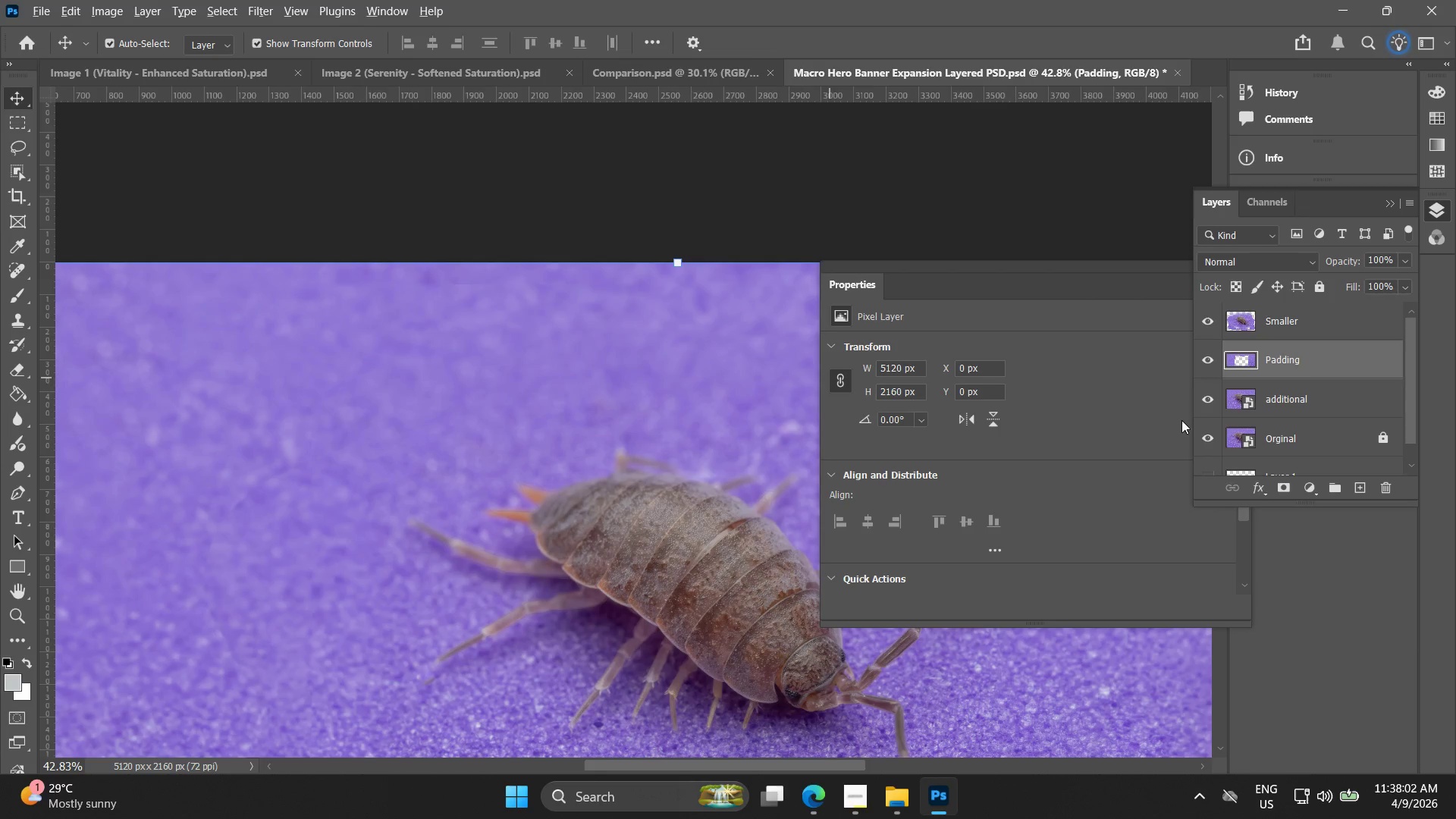 
left_click([1295, 397])
 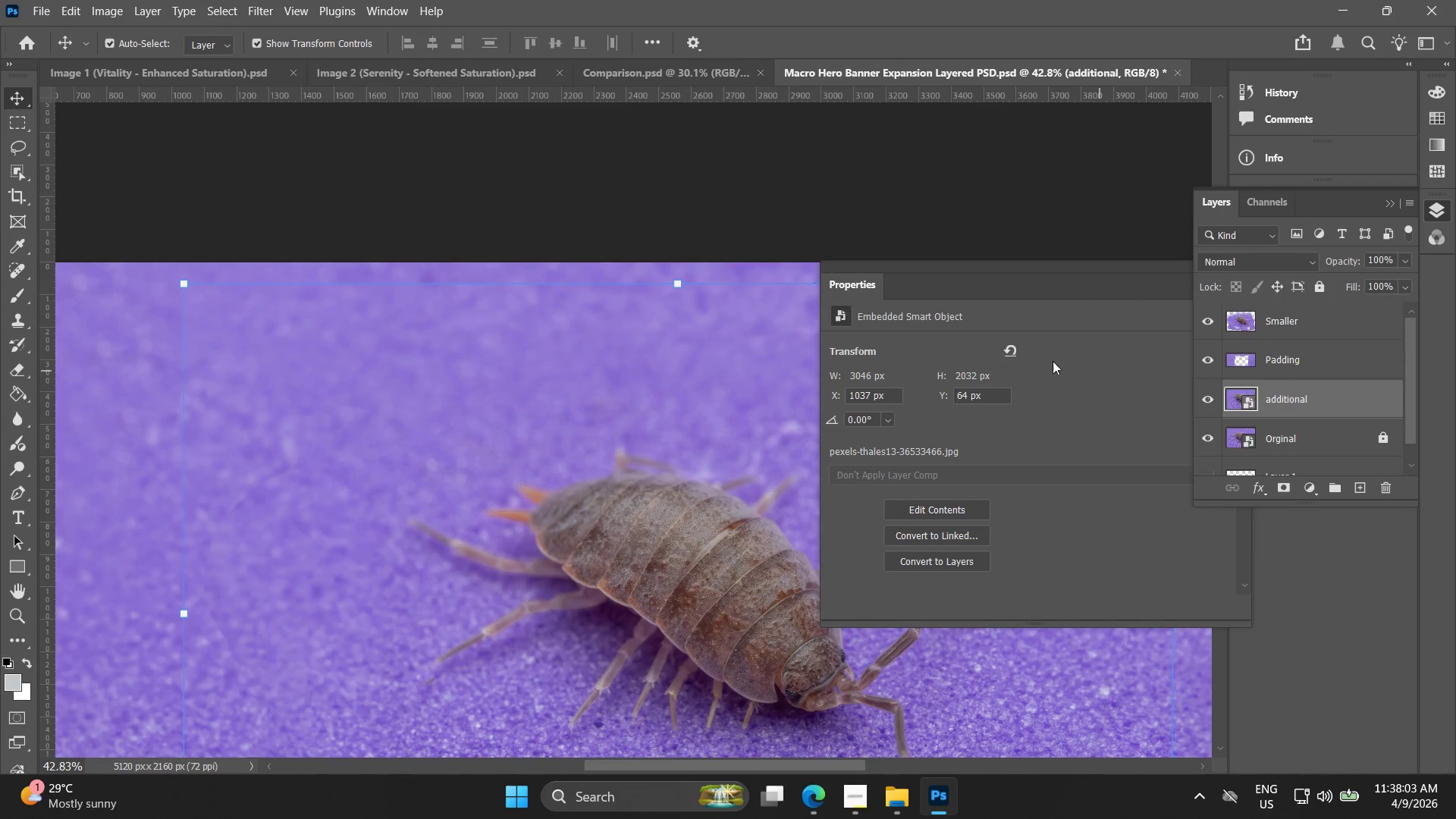 
scroll: coordinate [1297, 405], scroll_direction: up, amount: 3.0
 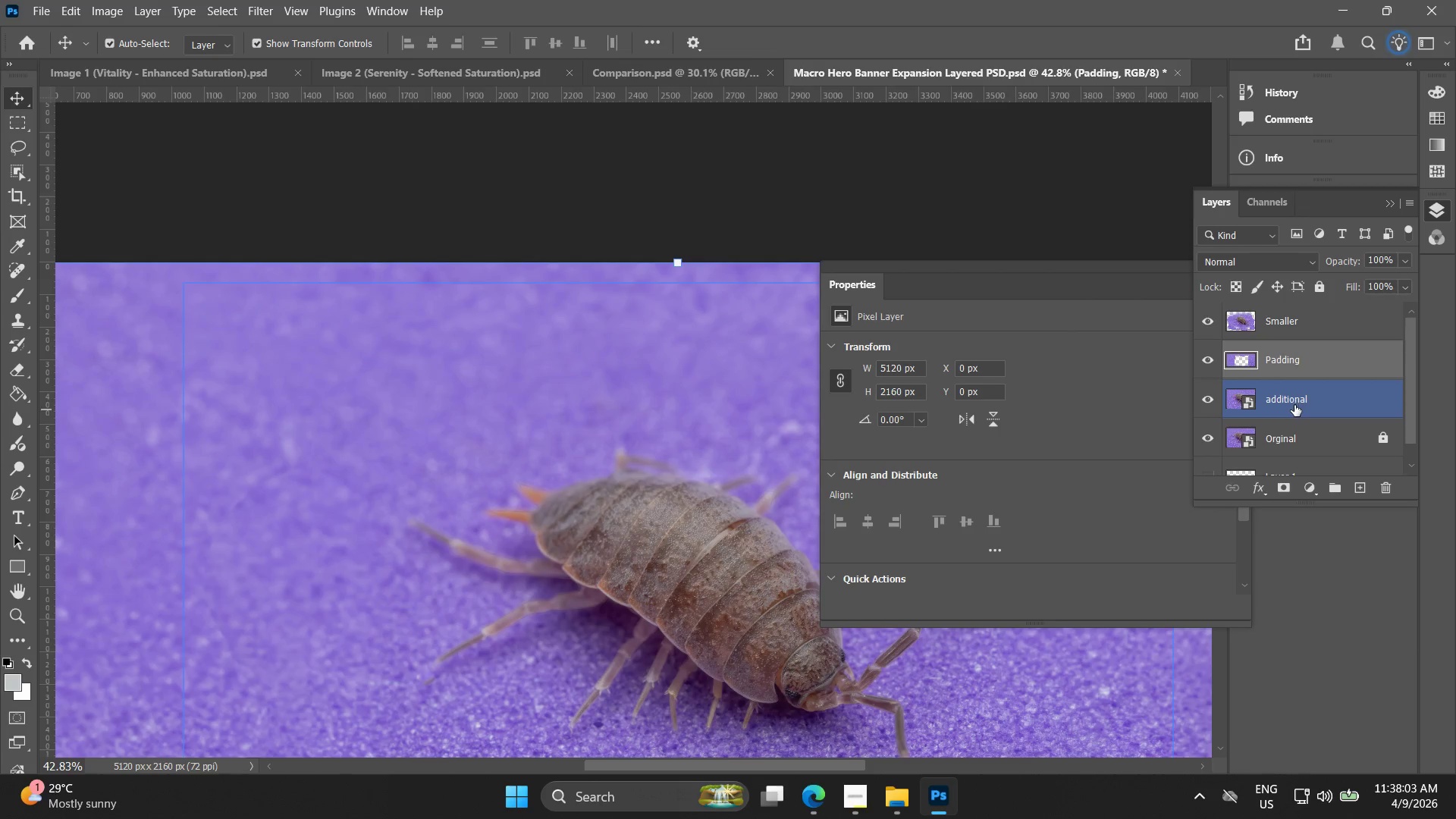 
hold_key(key=AltLeft, duration=0.36)
 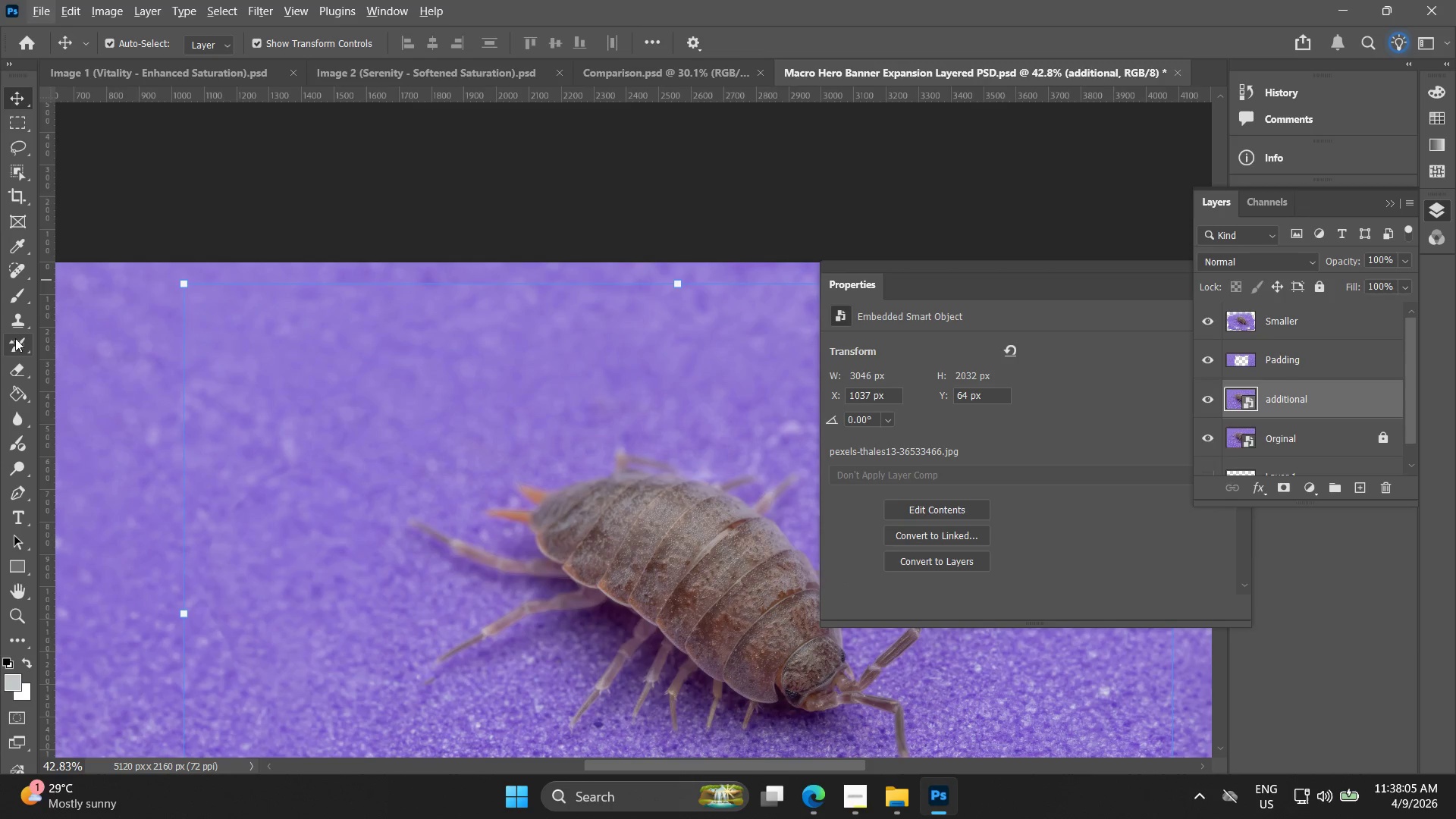 
left_click([16, 327])
 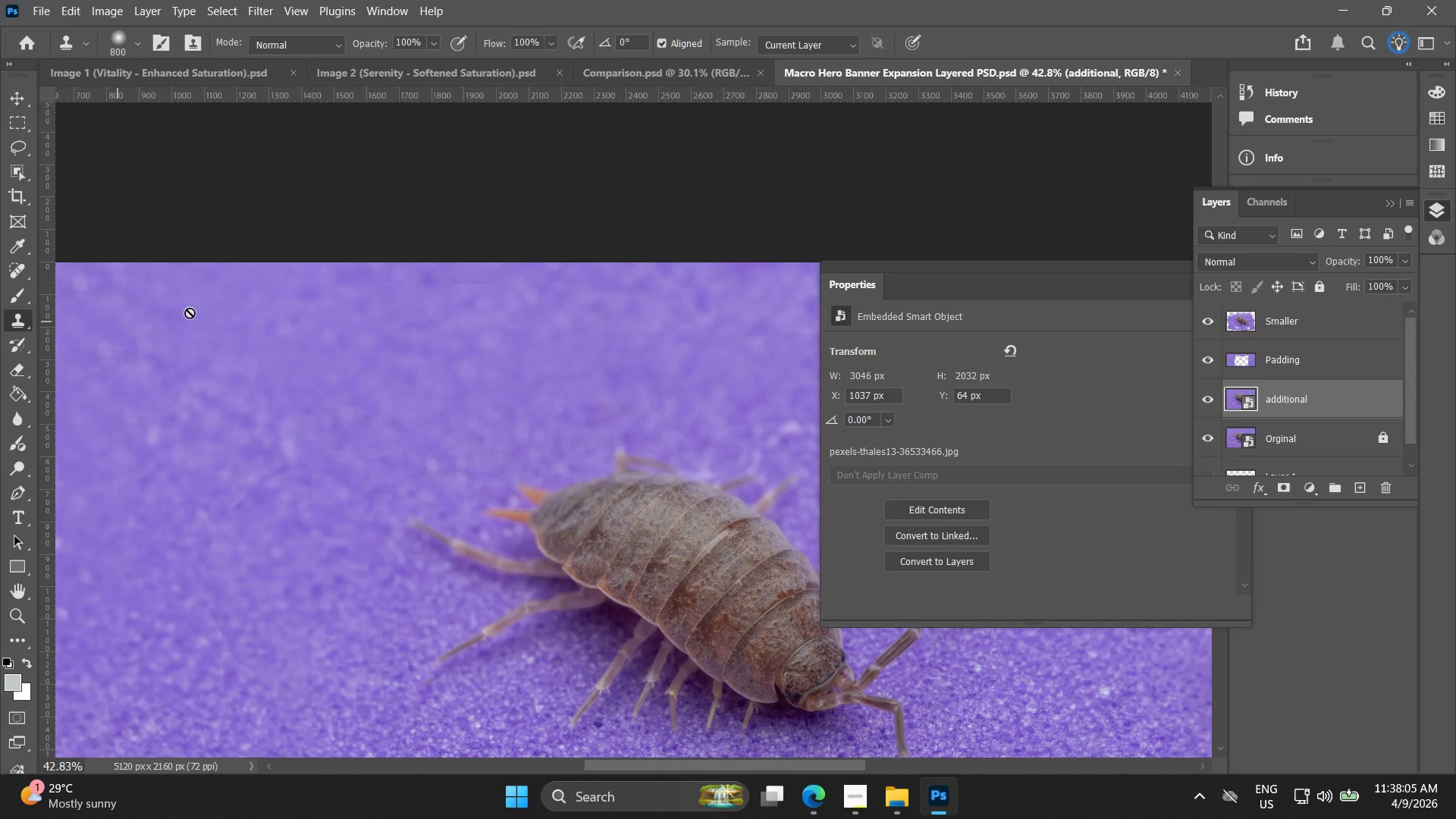 
hold_key(key=AltLeft, duration=1.16)
 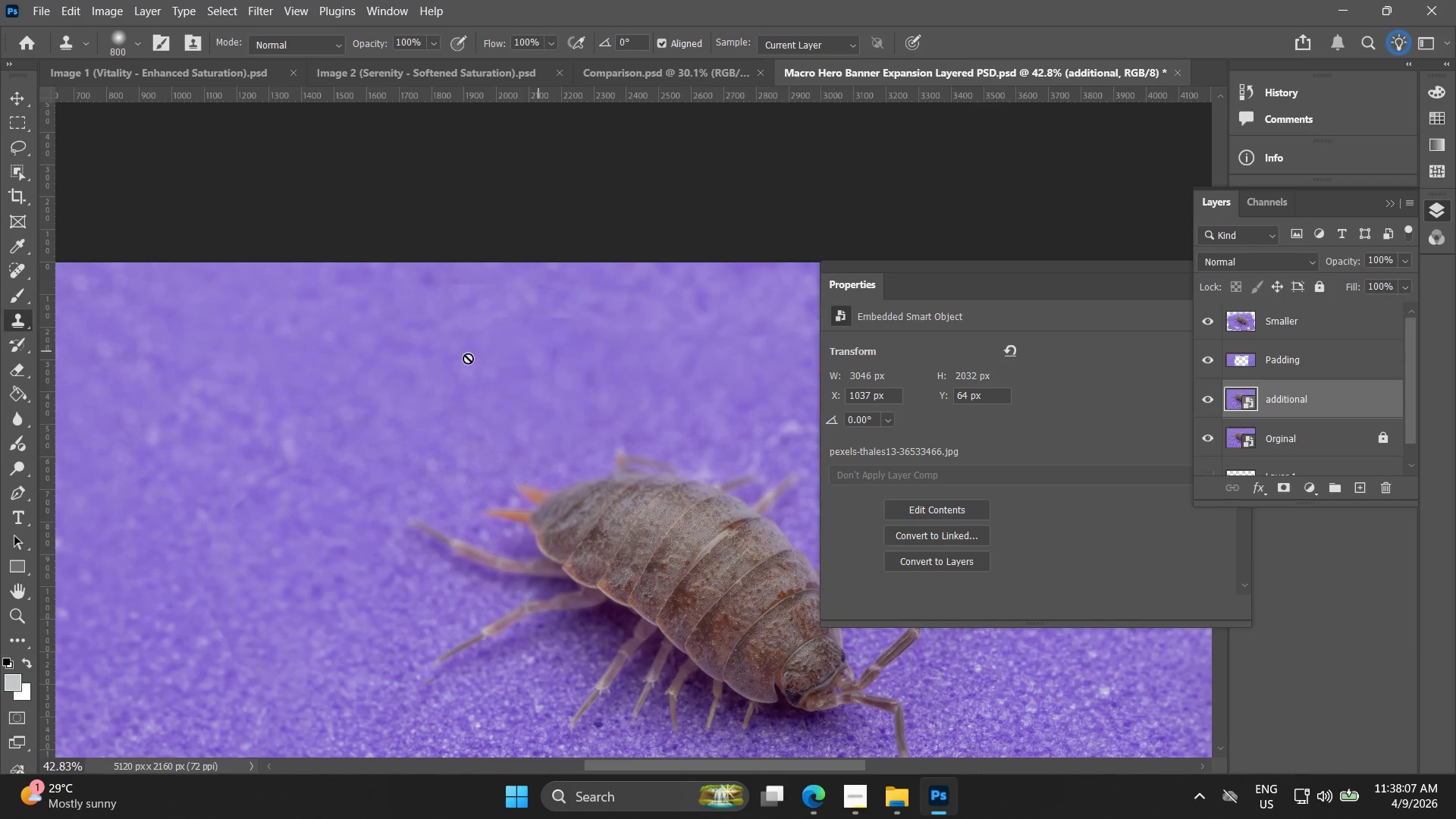 
hold_key(key=AltLeft, duration=0.42)
 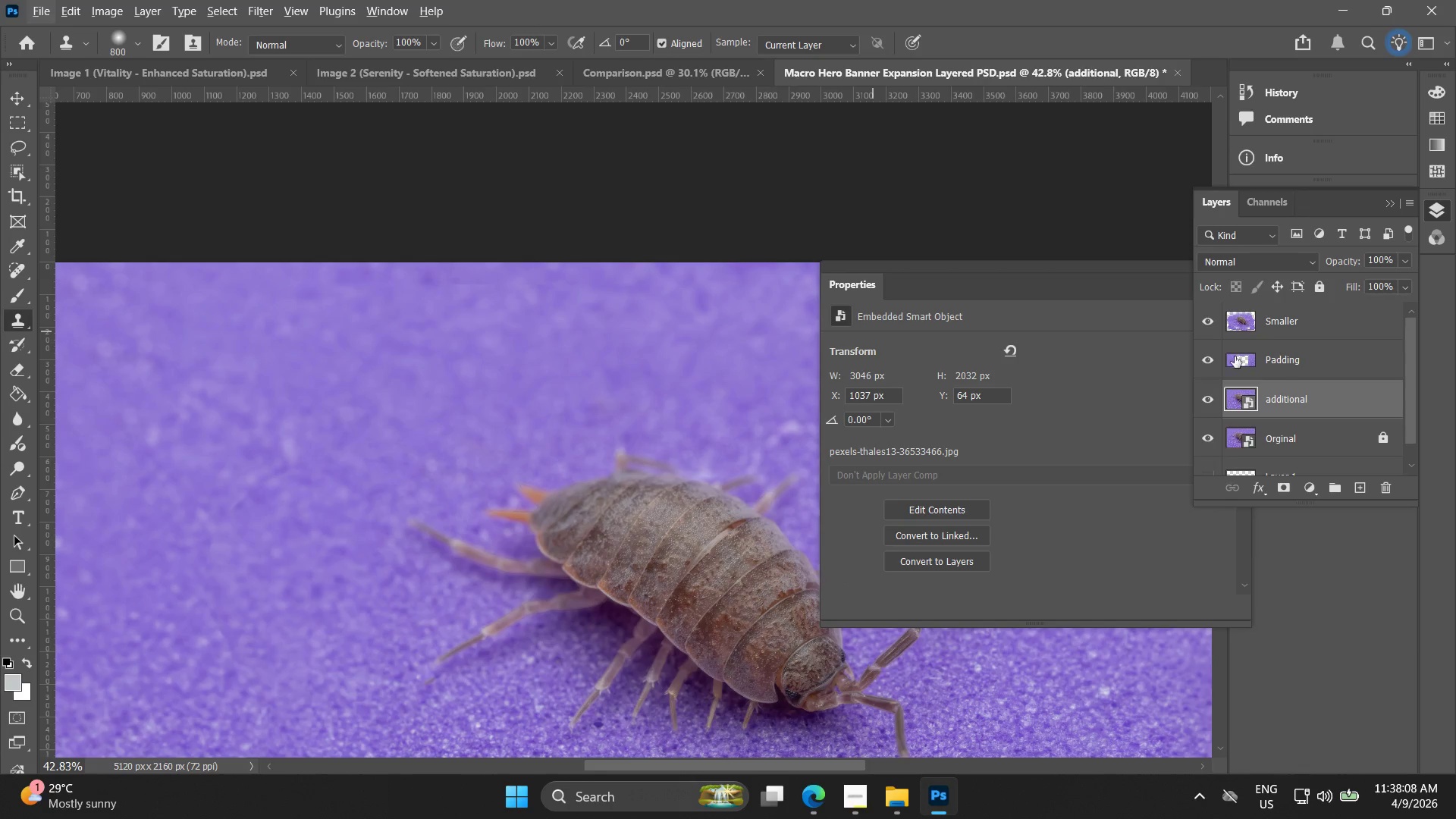 
left_click([1235, 354])
 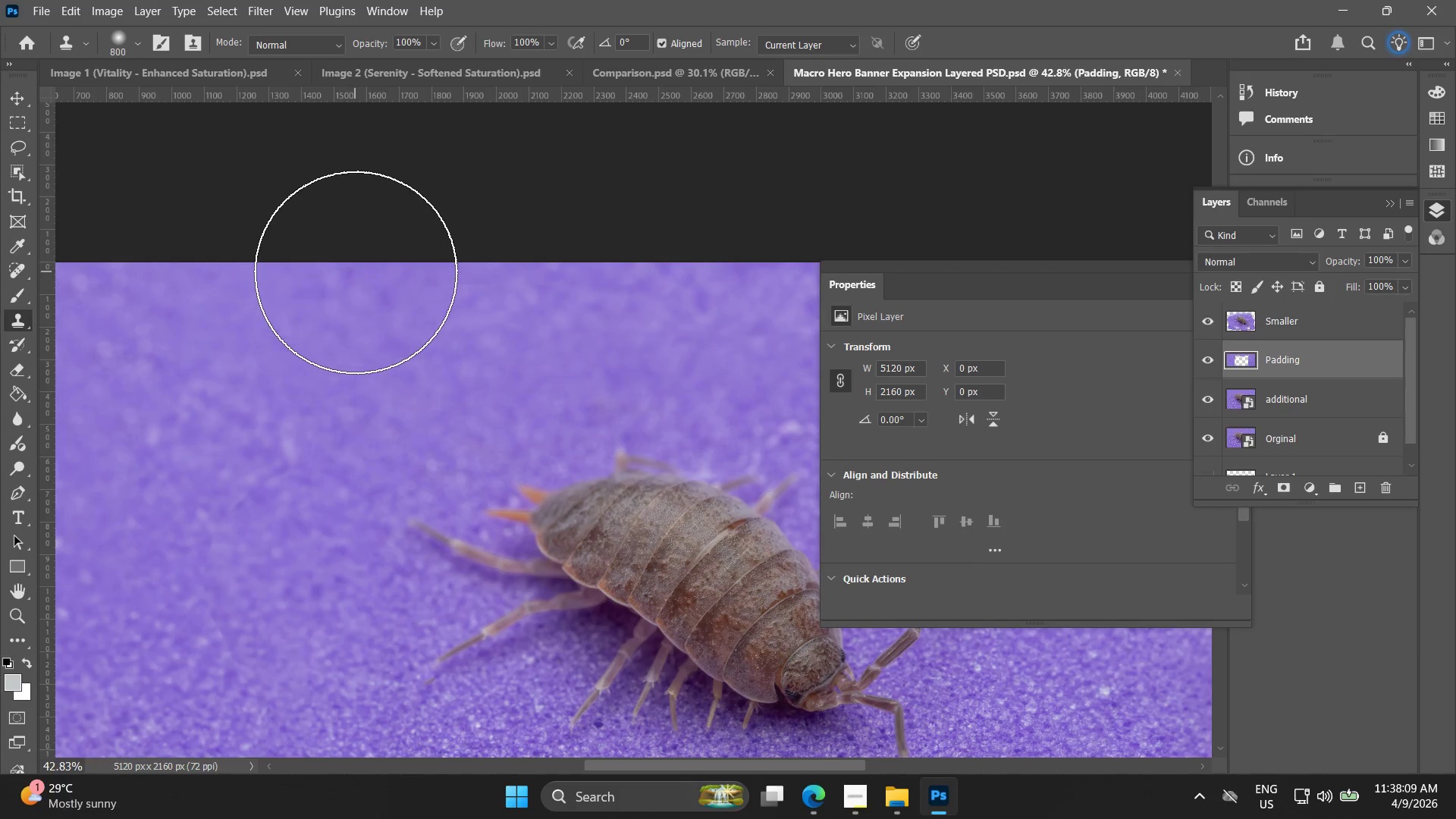 
left_click_drag(start_coordinate=[356, 272], to_coordinate=[694, 248])
 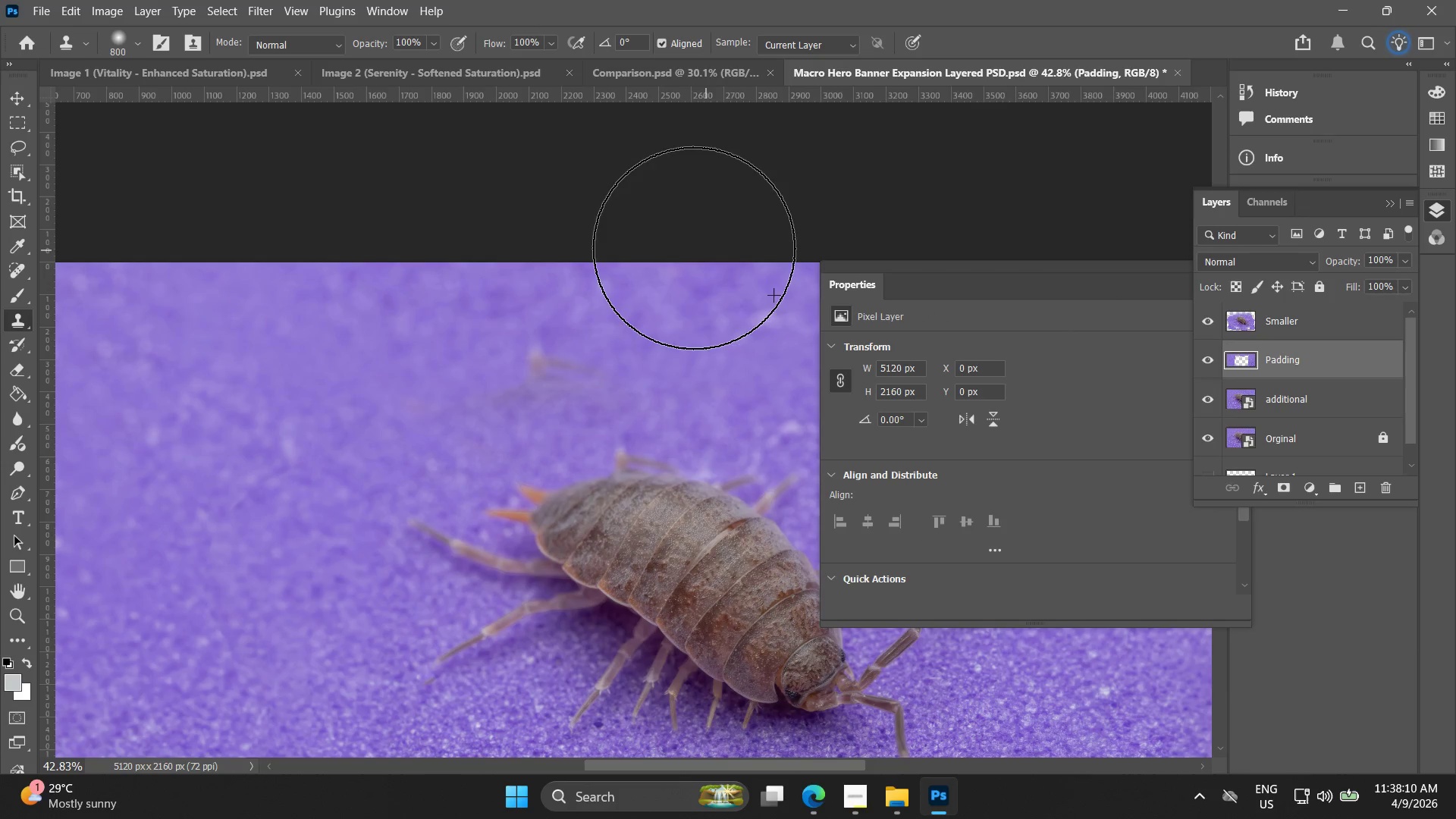 
key(Control+ControlLeft)
 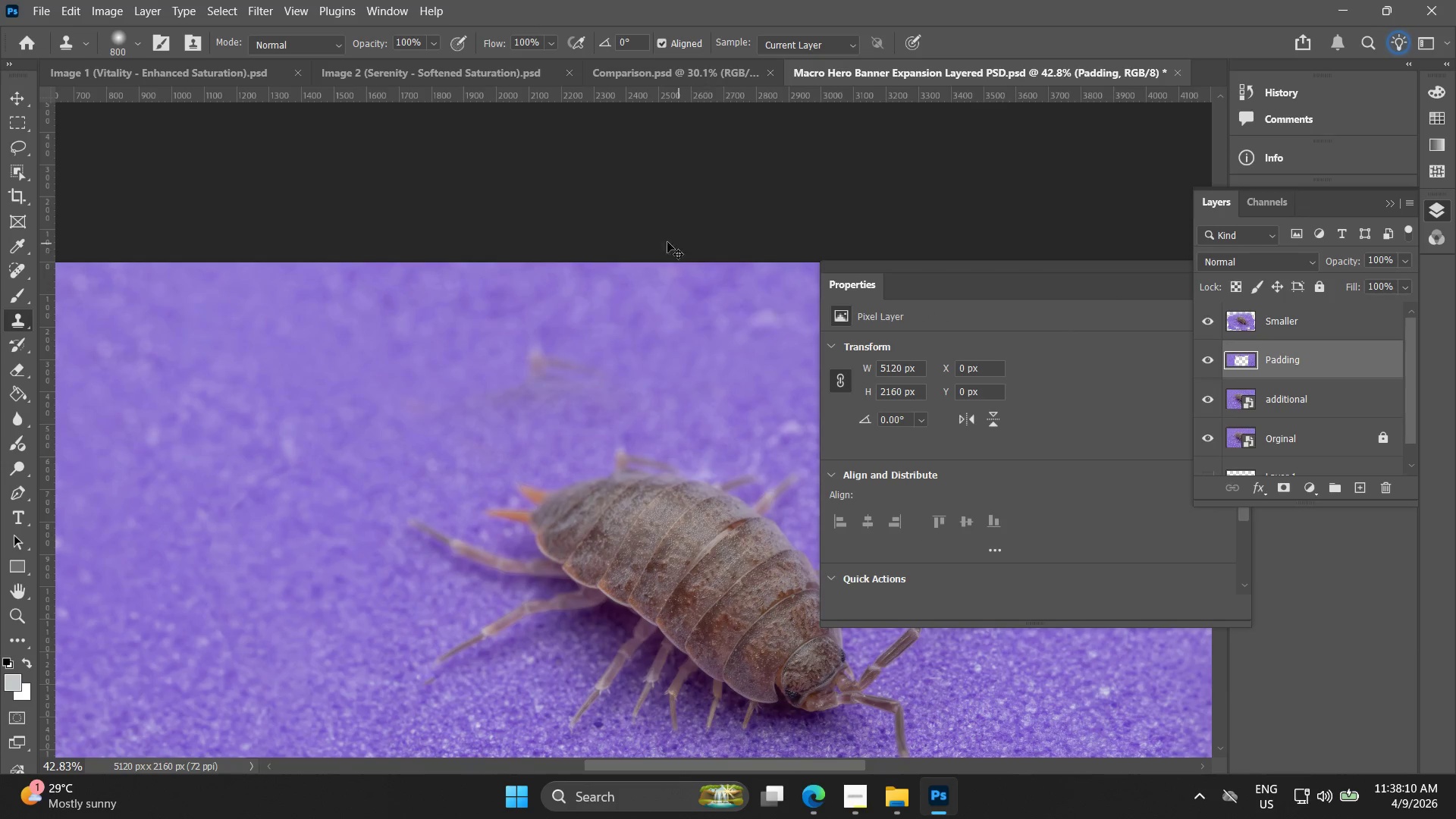 
key(Control+Z)
 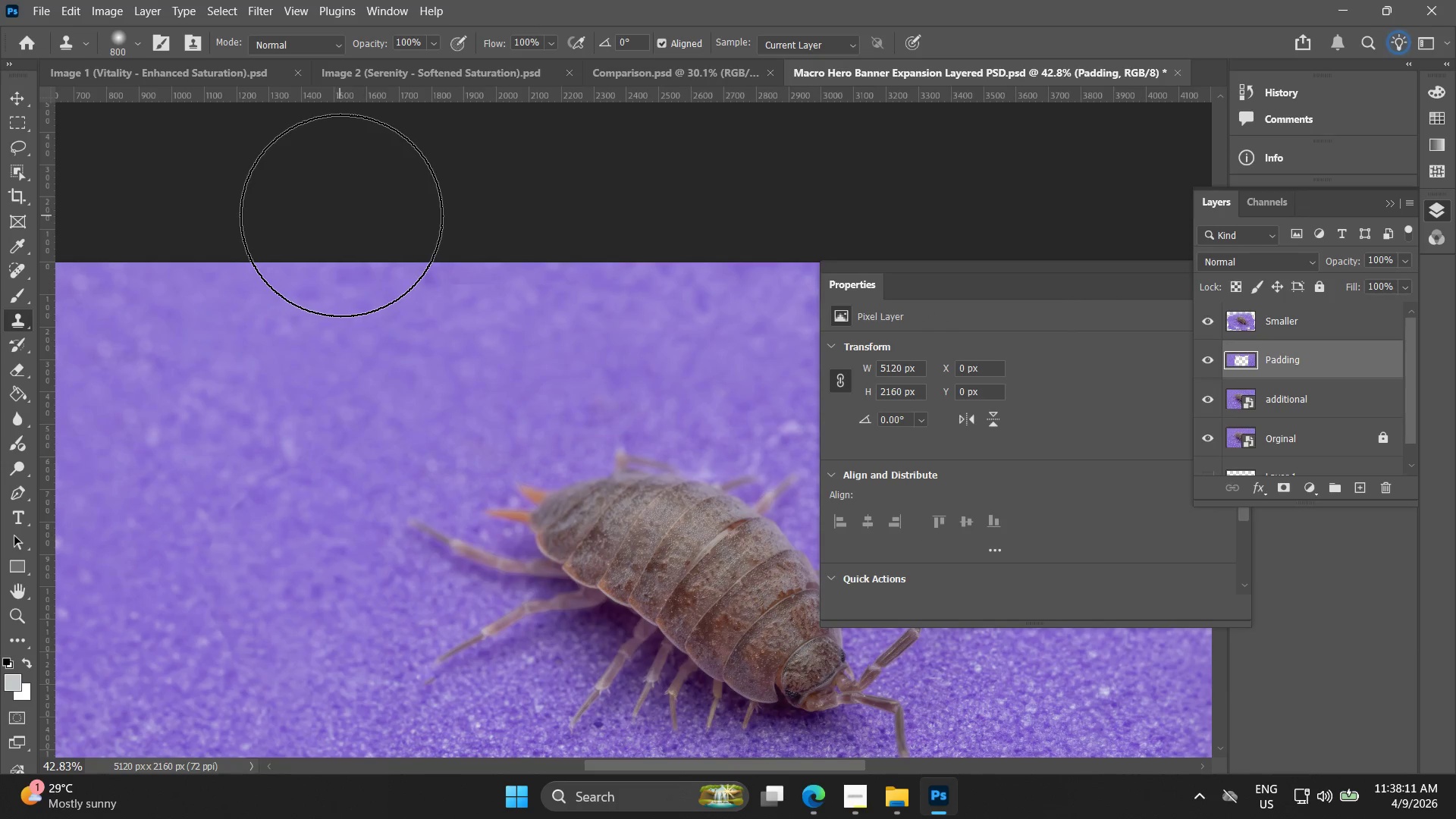 
left_click_drag(start_coordinate=[374, 229], to_coordinate=[745, 197])
 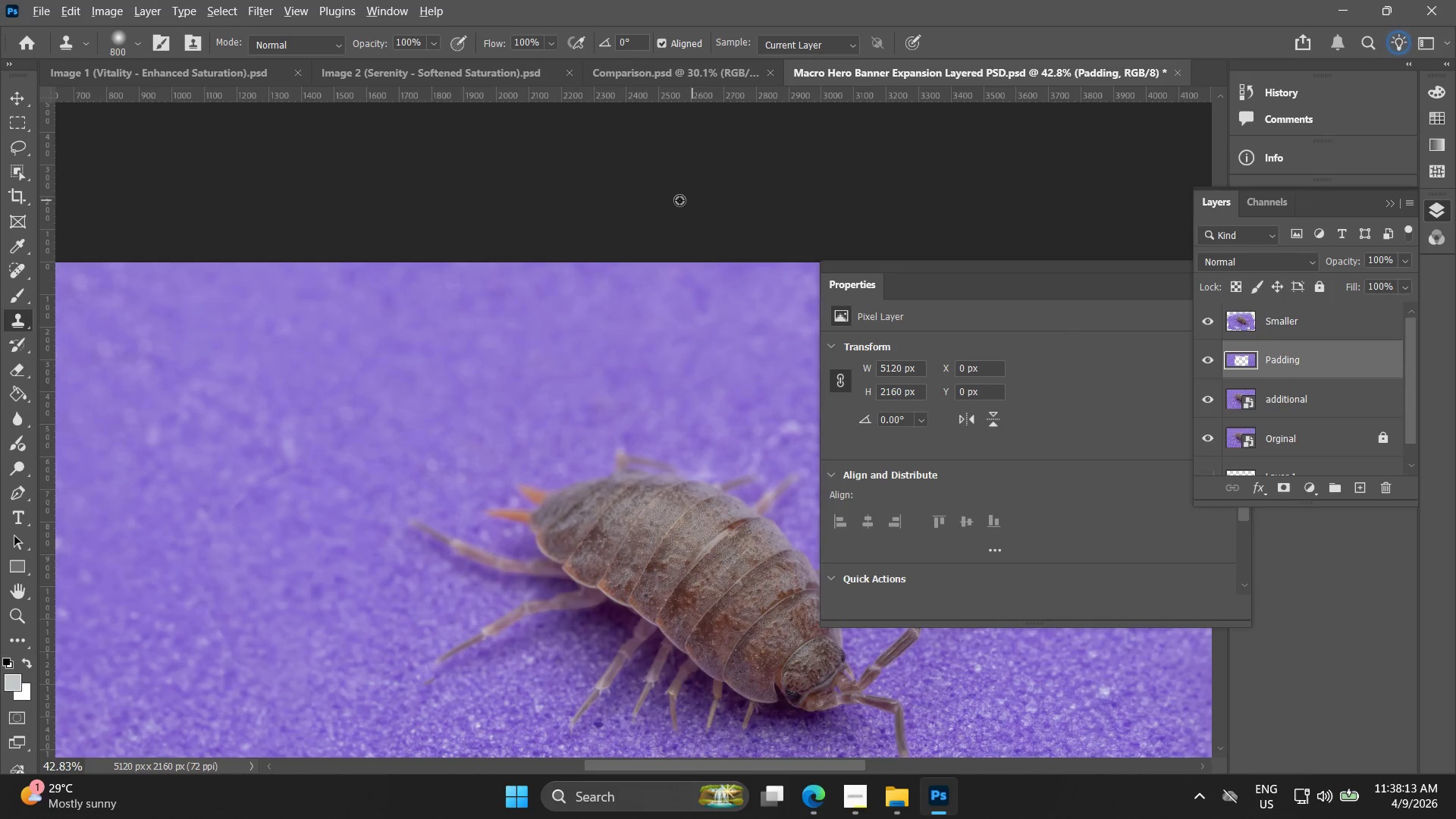 
hold_key(key=AltLeft, duration=0.56)
 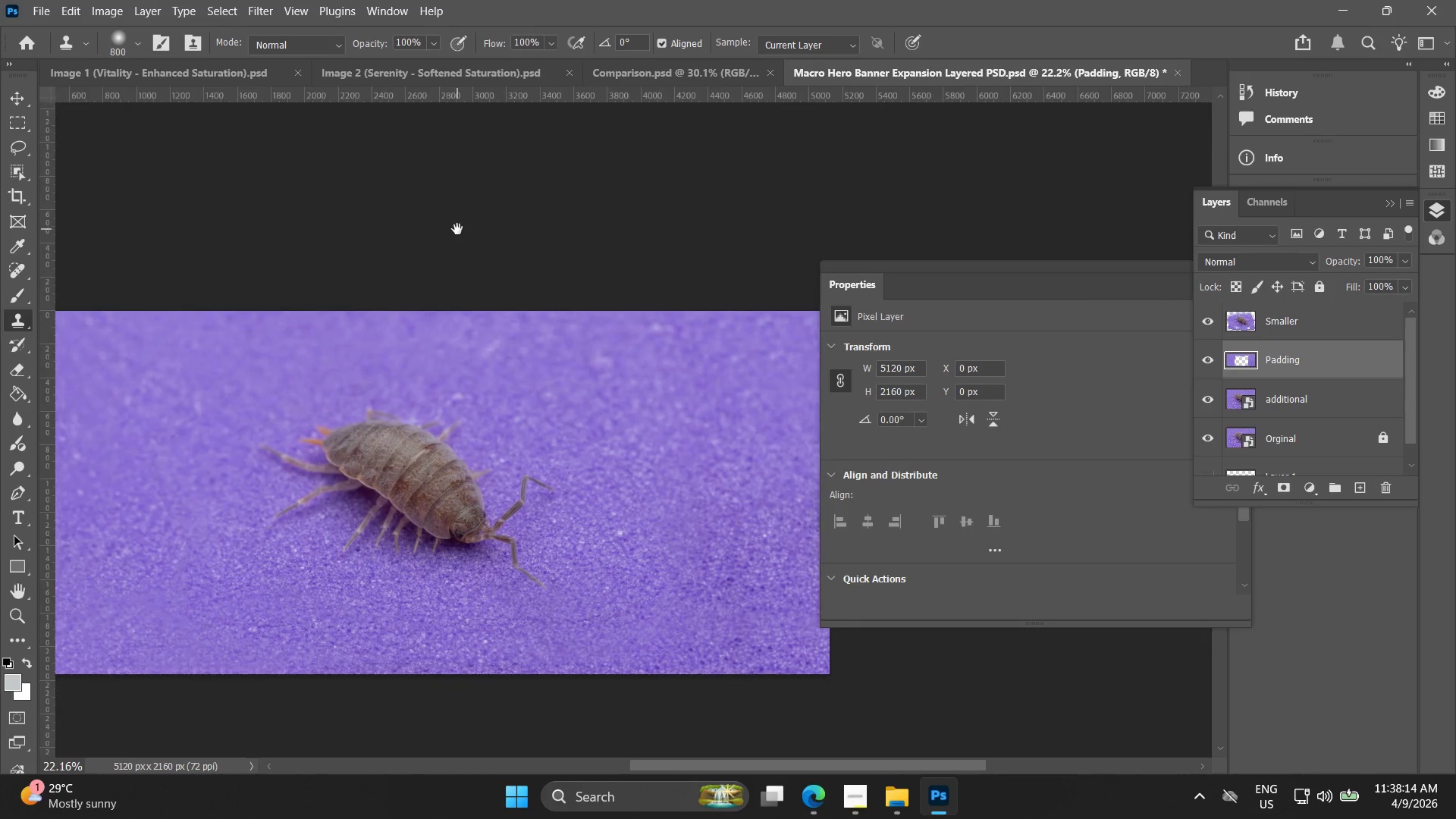 
hold_key(key=Space, duration=0.41)
 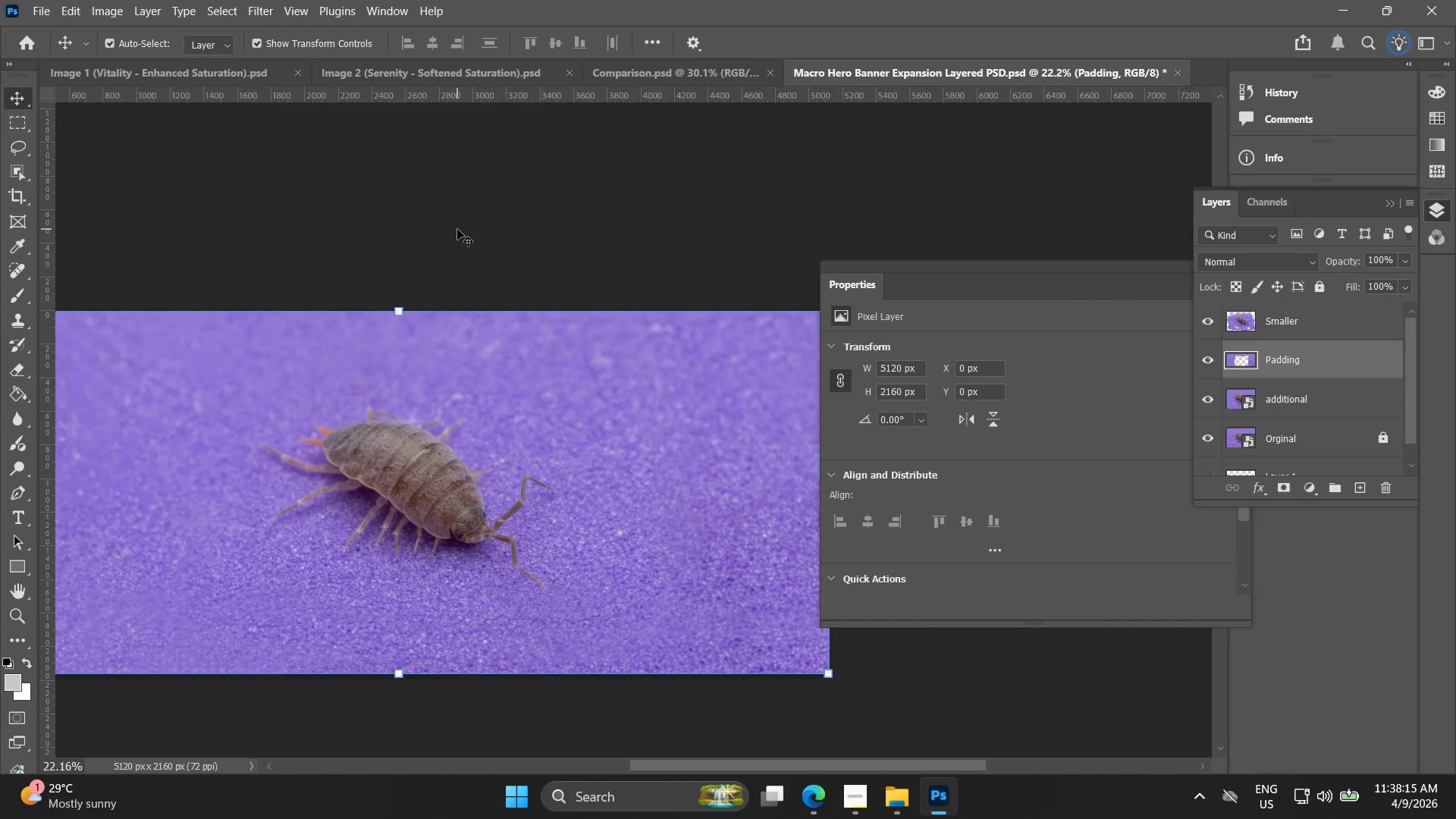 
left_click_drag(start_coordinate=[715, 262], to_coordinate=[457, 229])
 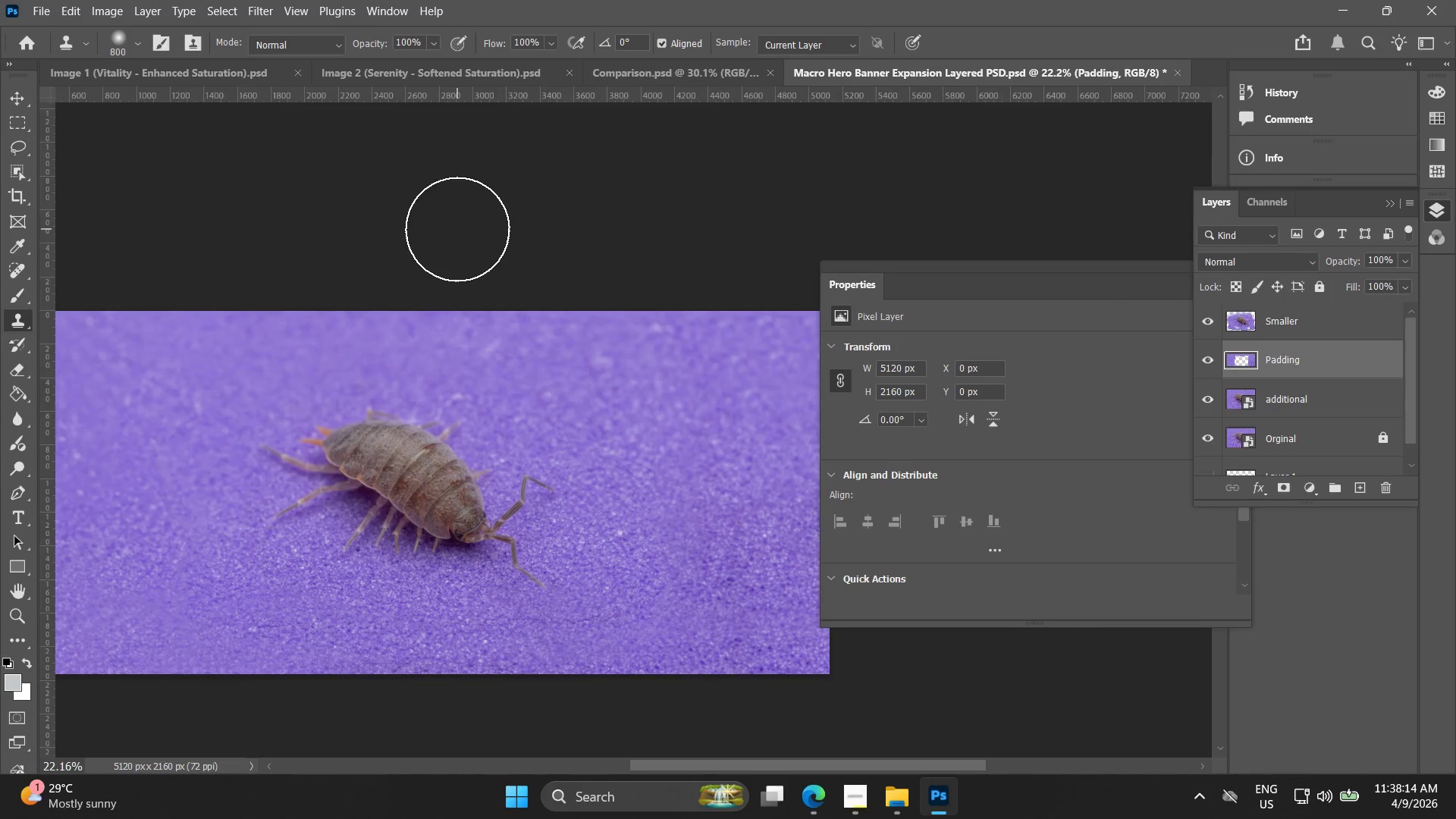 
scroll: coordinate [651, 200], scroll_direction: down, amount: 7.0
 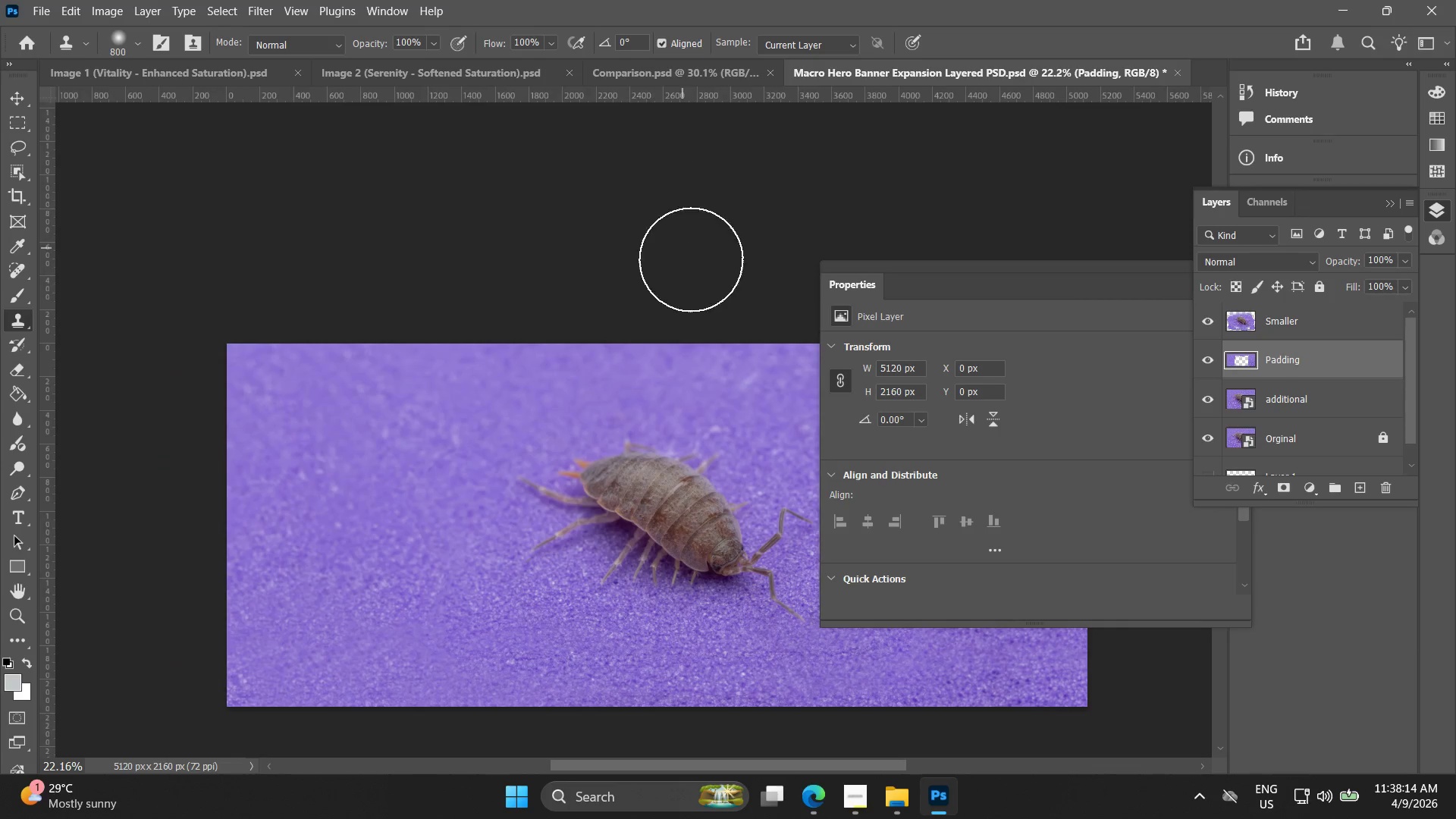 
key(V)
 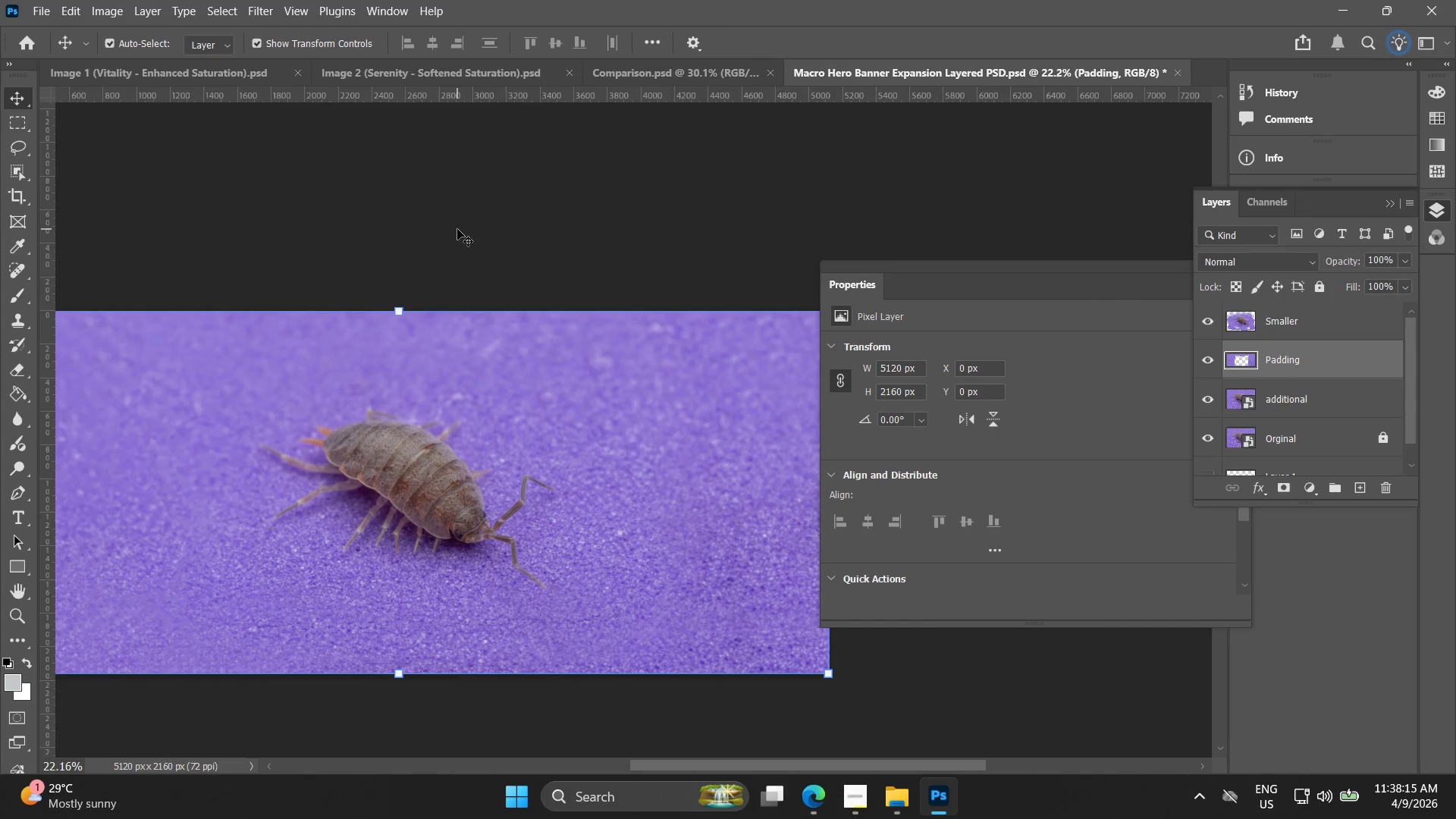 
hold_key(key=Space, duration=0.42)
 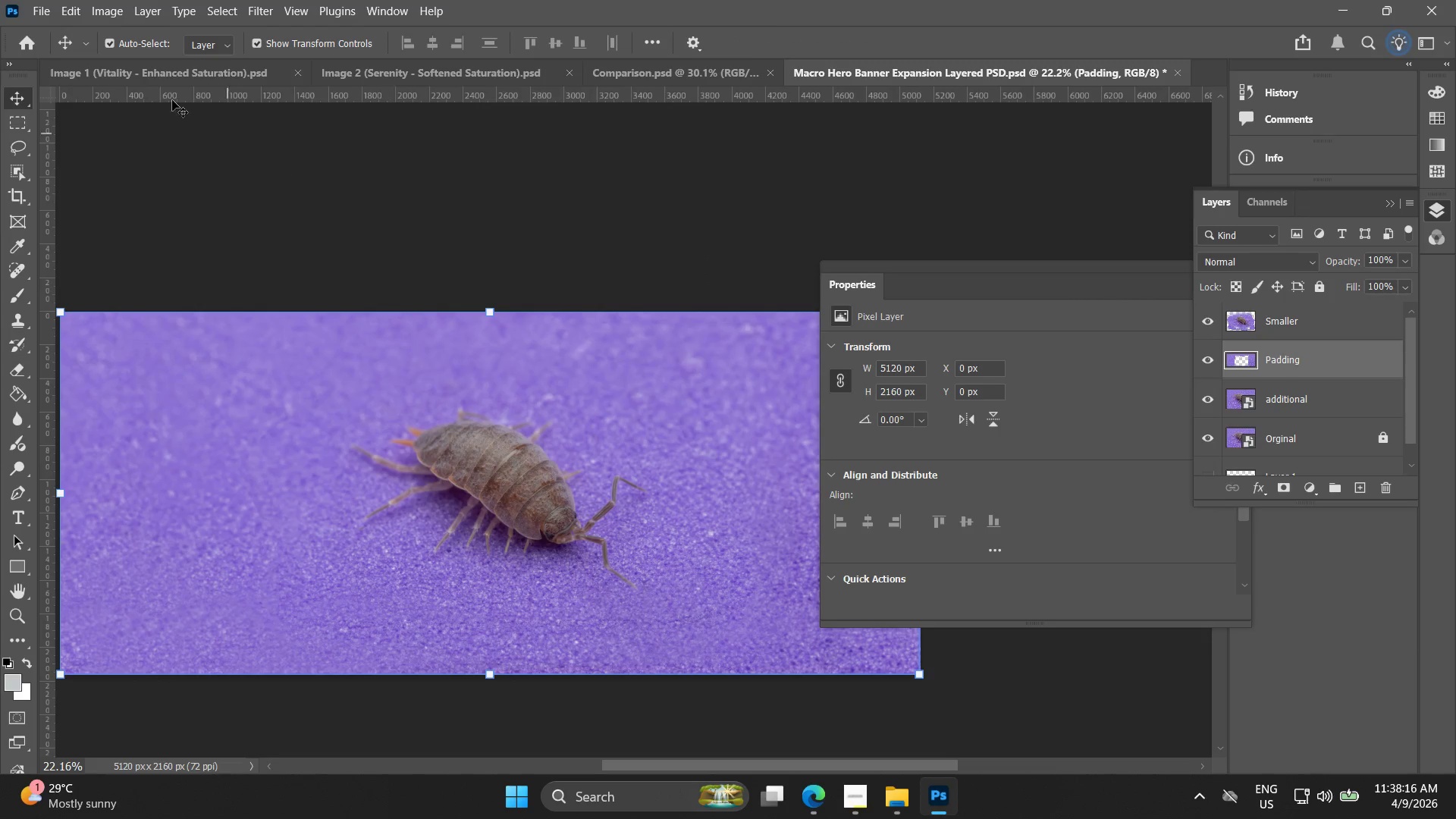 
left_click_drag(start_coordinate=[469, 228], to_coordinate=[560, 228])
 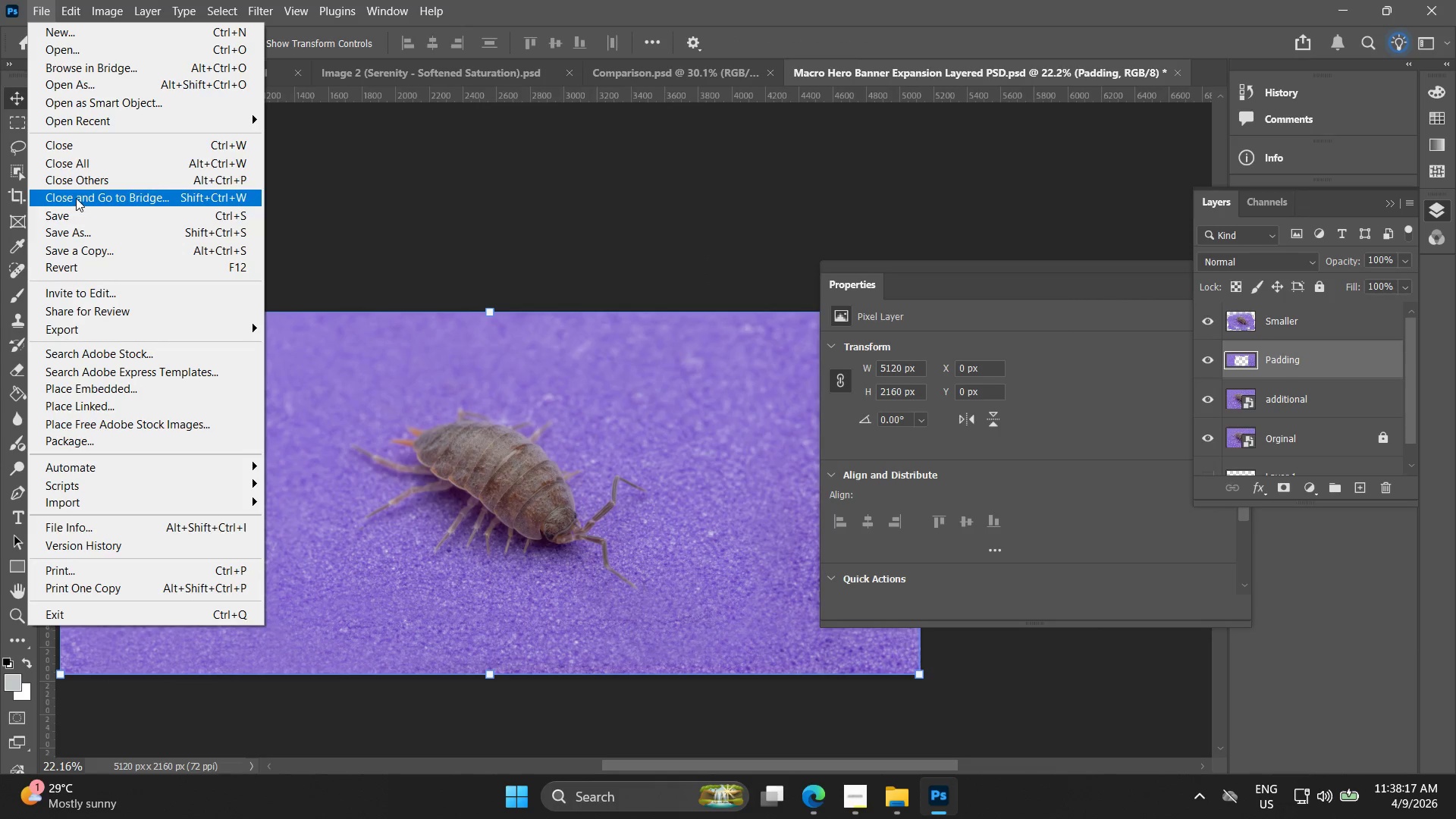 
left_click([83, 215])
 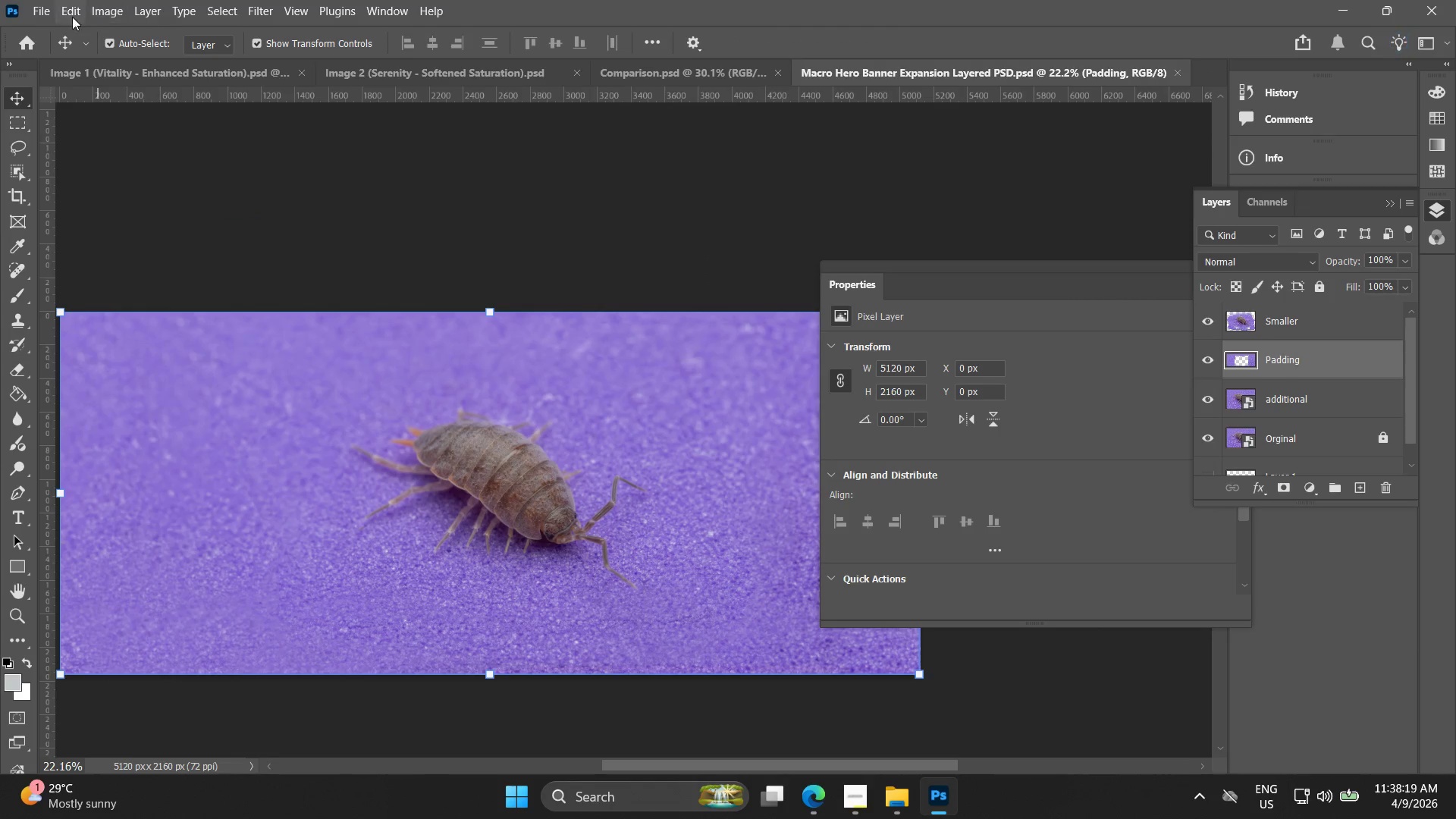 
left_click([39, 12])
 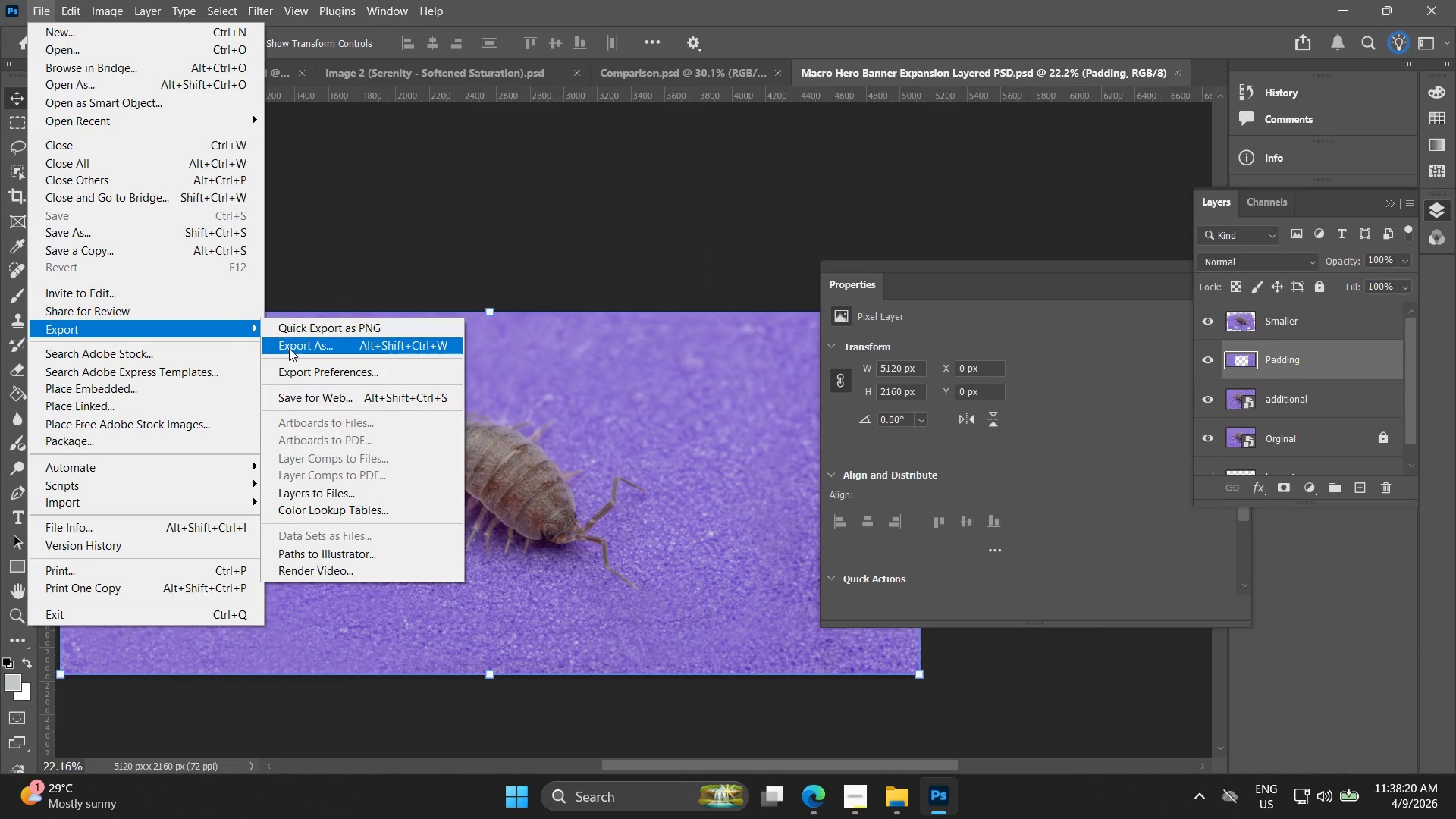 
left_click([289, 348])
 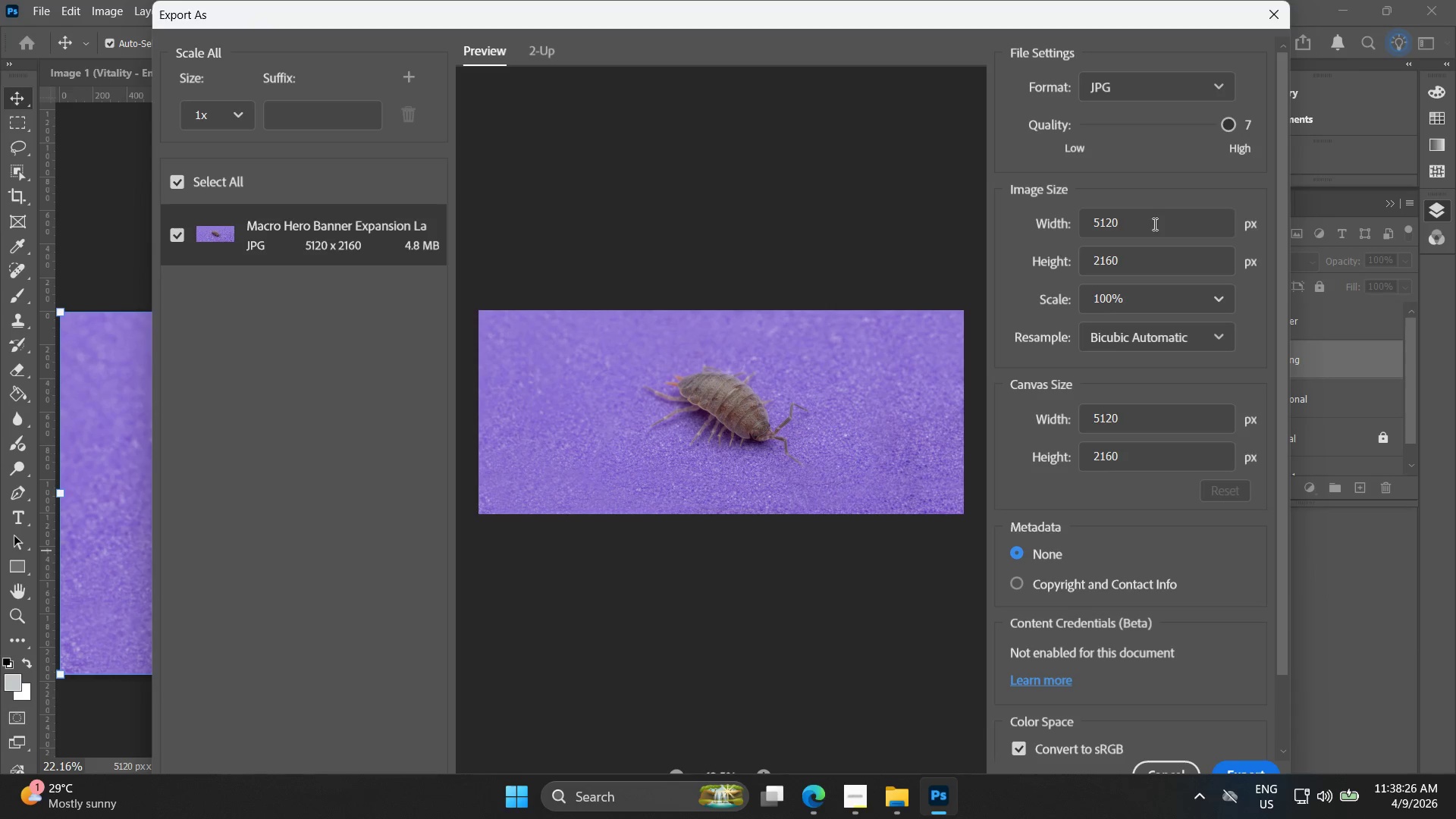 
wait(6.81)
 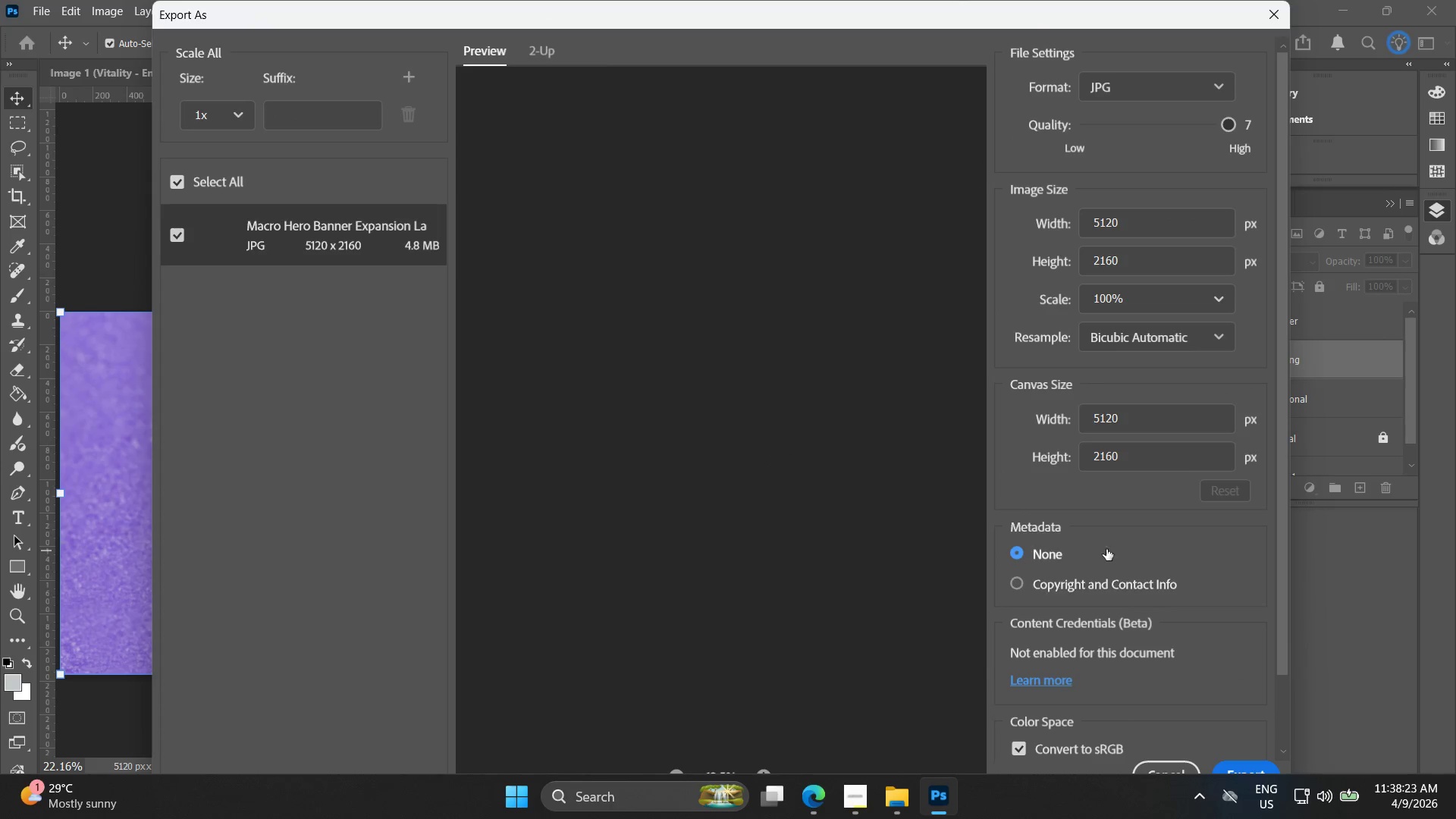 
left_click_drag(start_coordinate=[1150, 223], to_coordinate=[907, 199])
 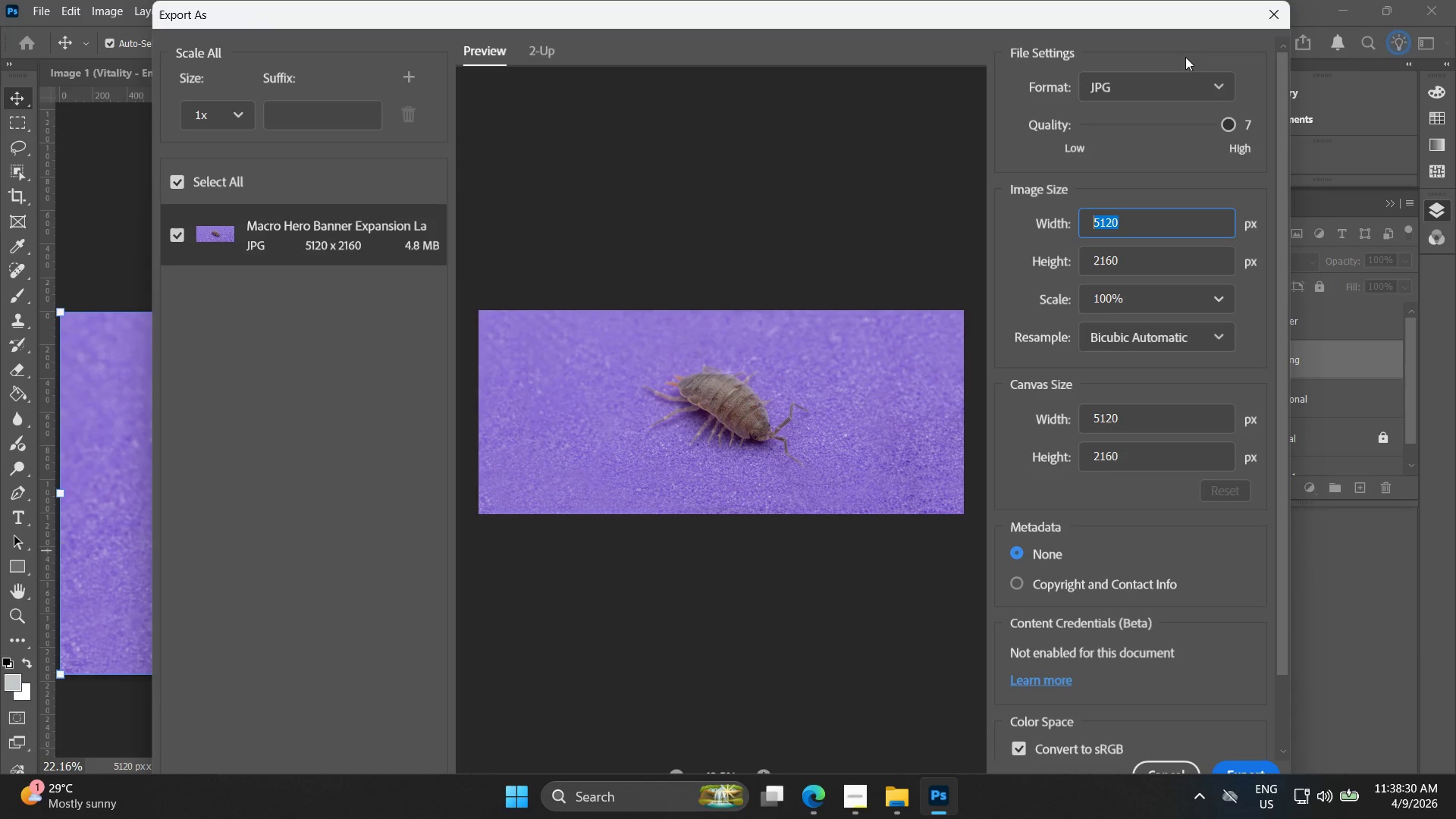 
type(3000)
 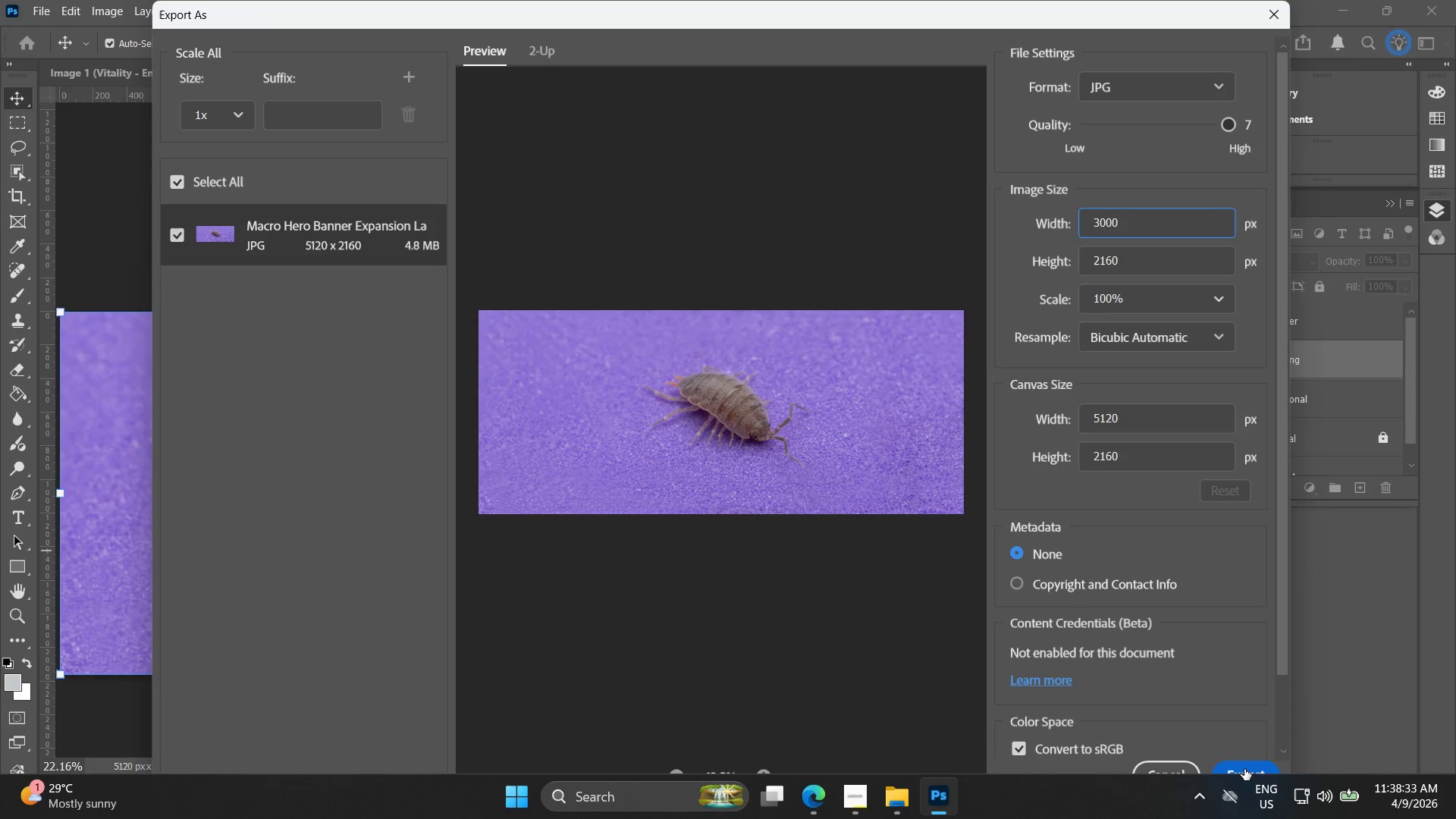 
left_click([1246, 767])
 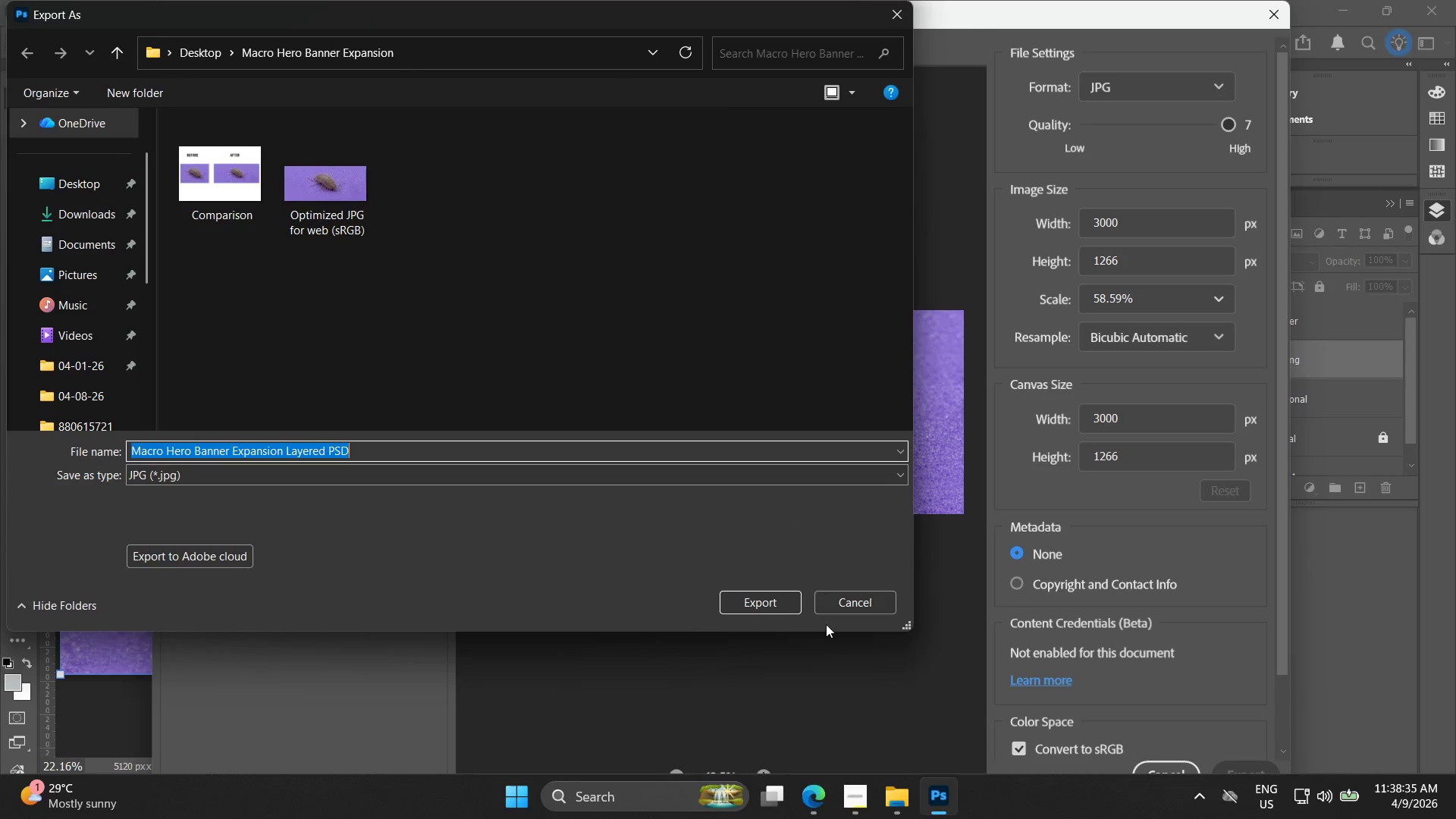 
left_click([795, 607])
 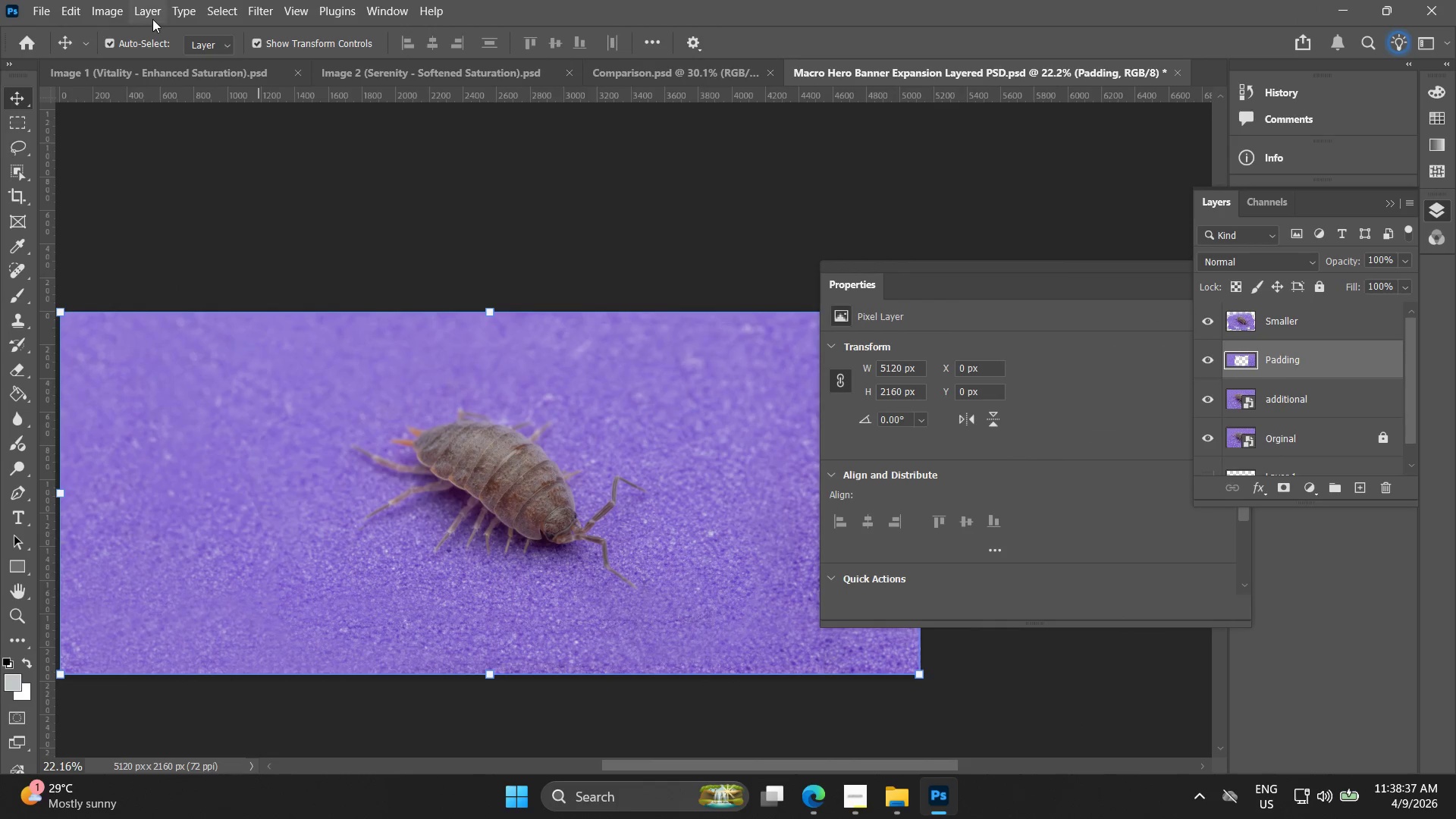 
left_click([102, 7])
 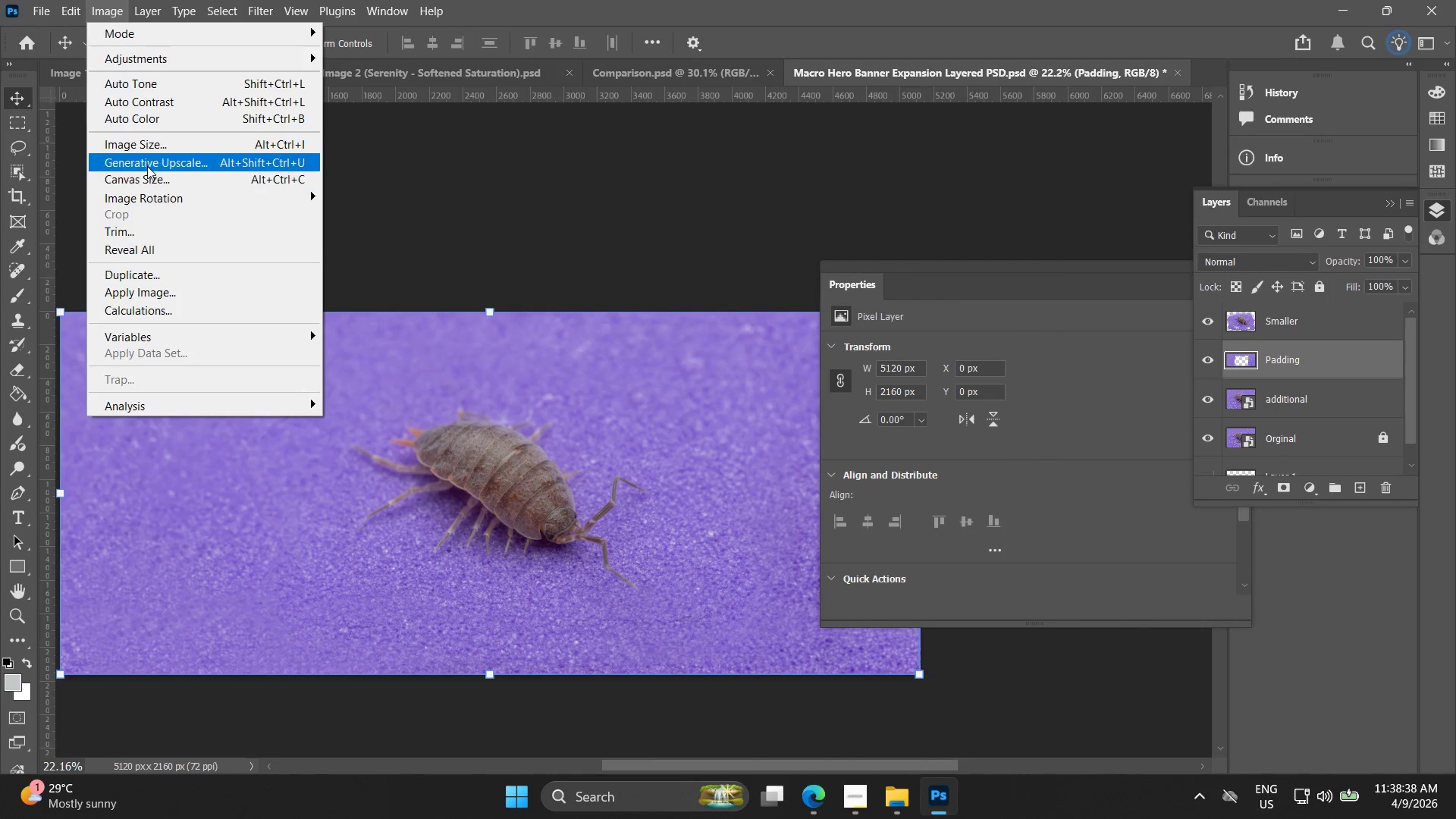 
left_click([150, 151])
 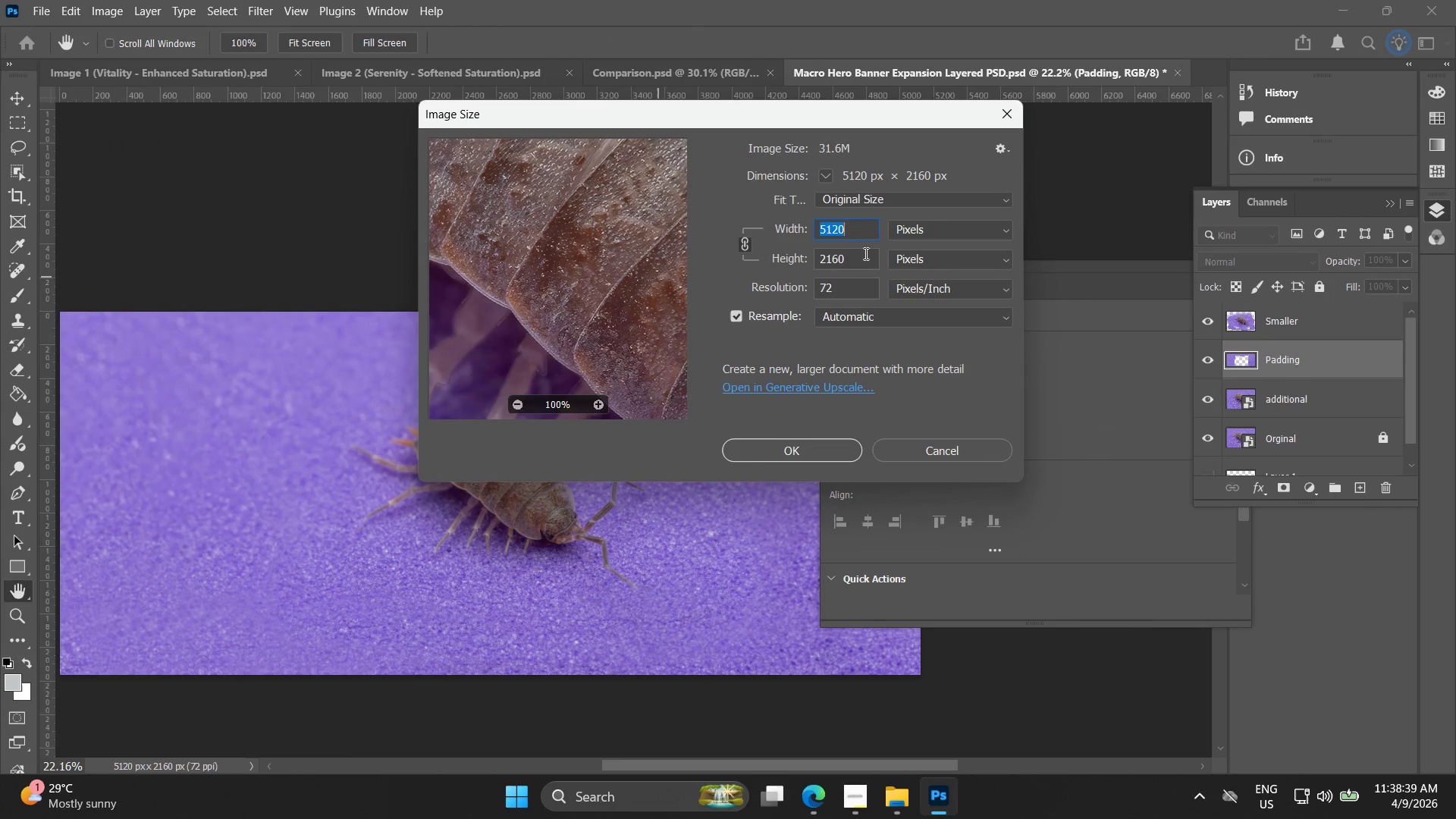 
type(3000)
 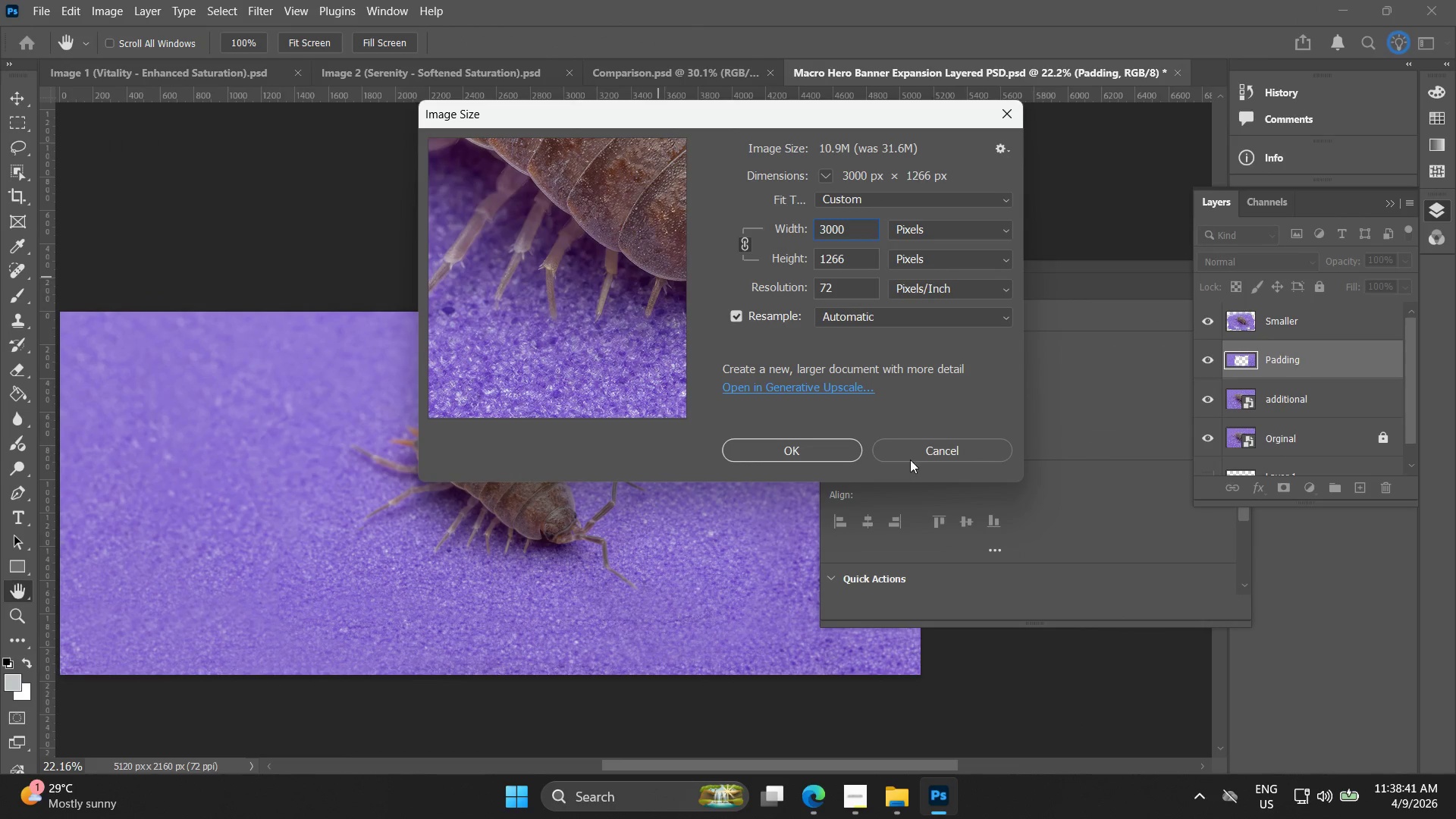 
left_click([817, 450])
 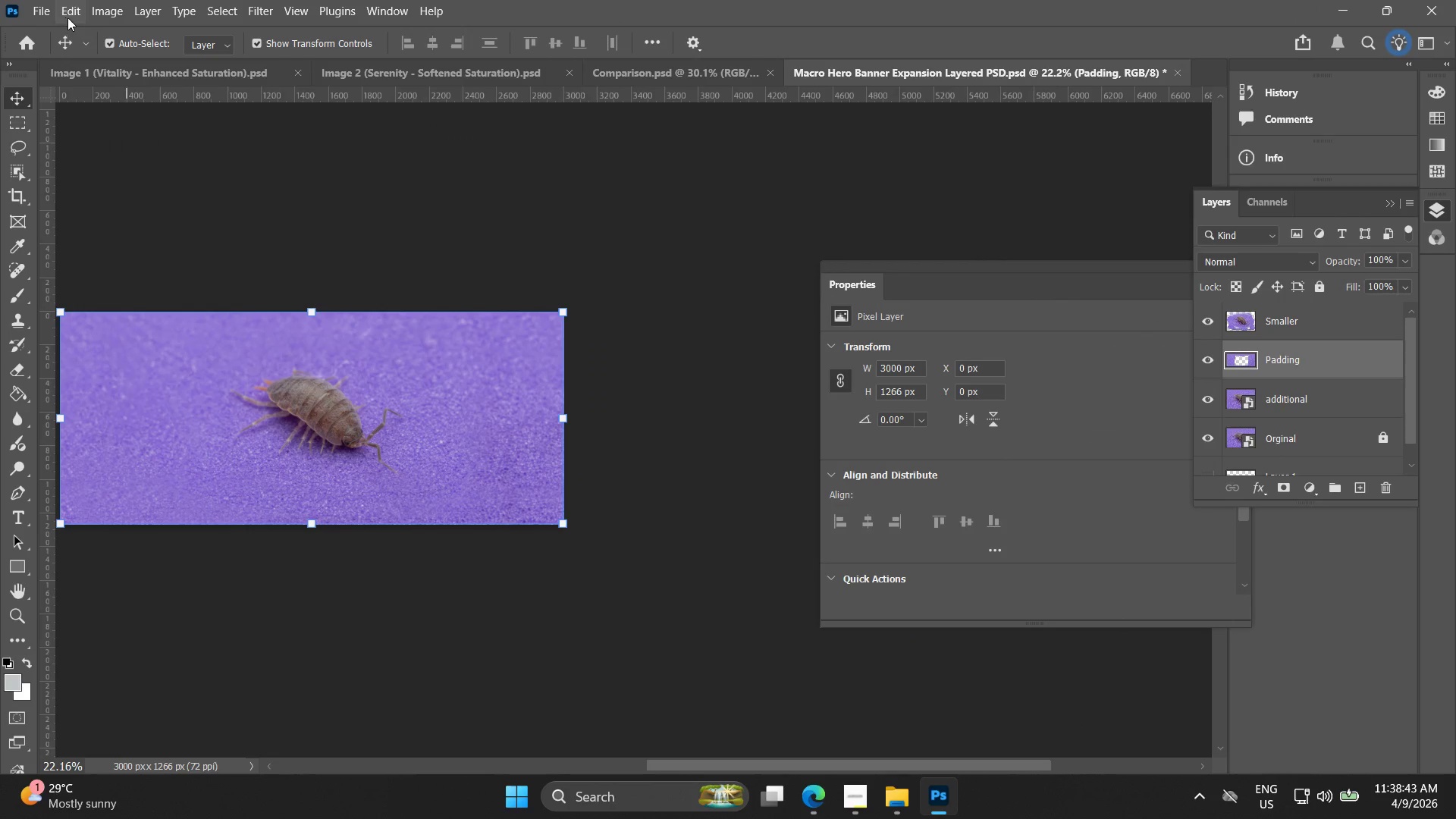 
left_click([50, 8])
 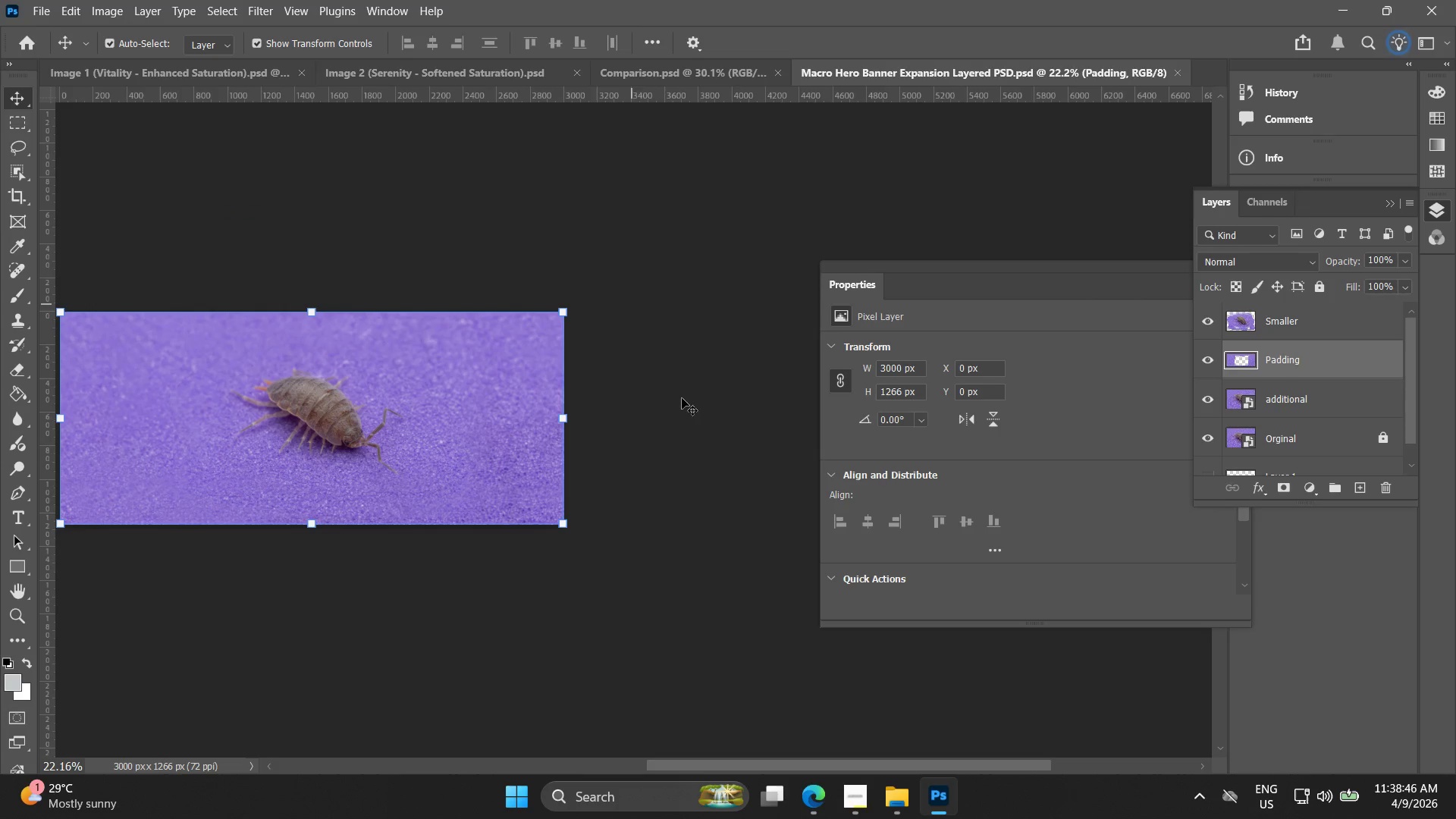 
left_click([700, 64])
 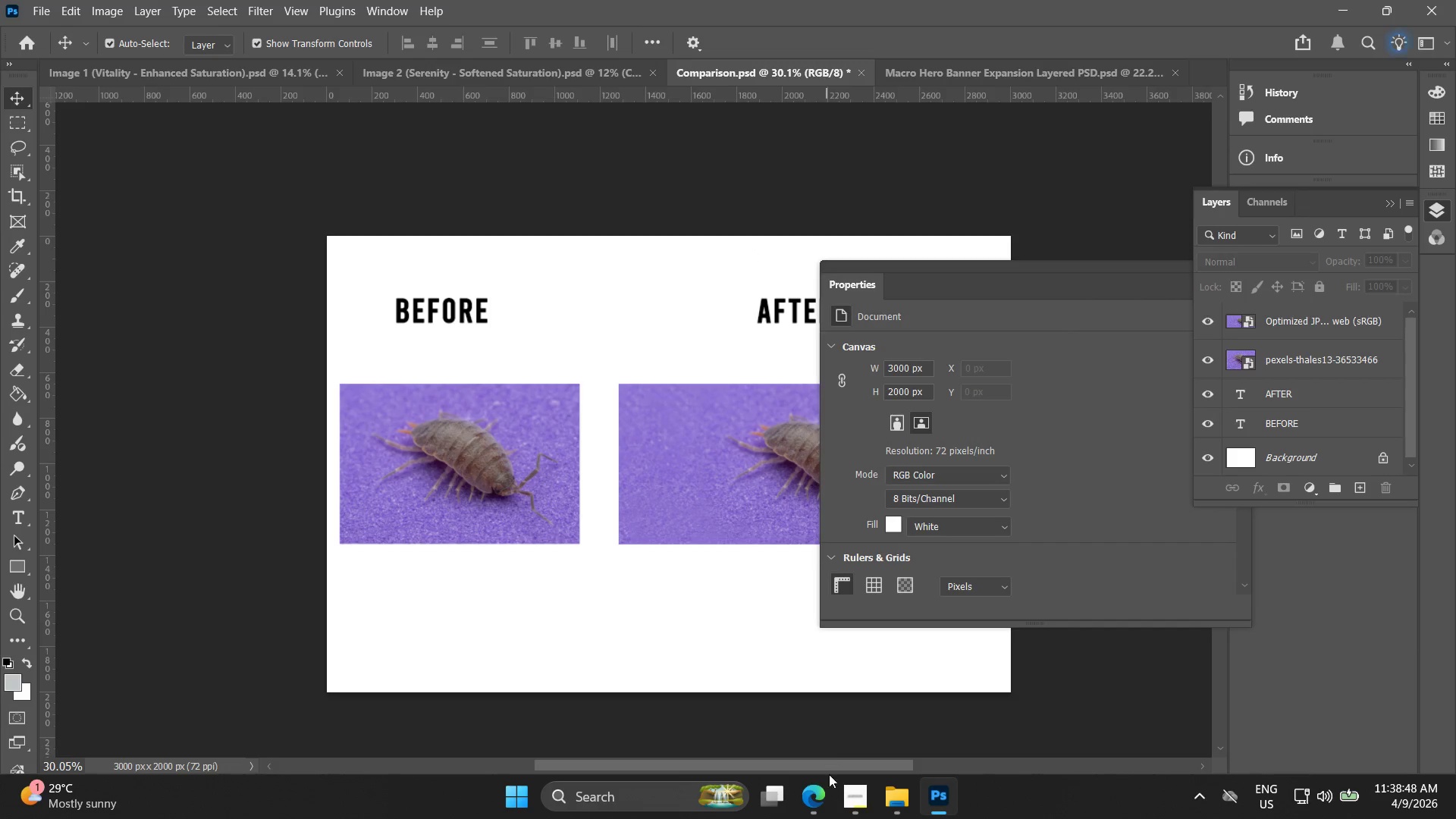 
left_click([893, 791])
 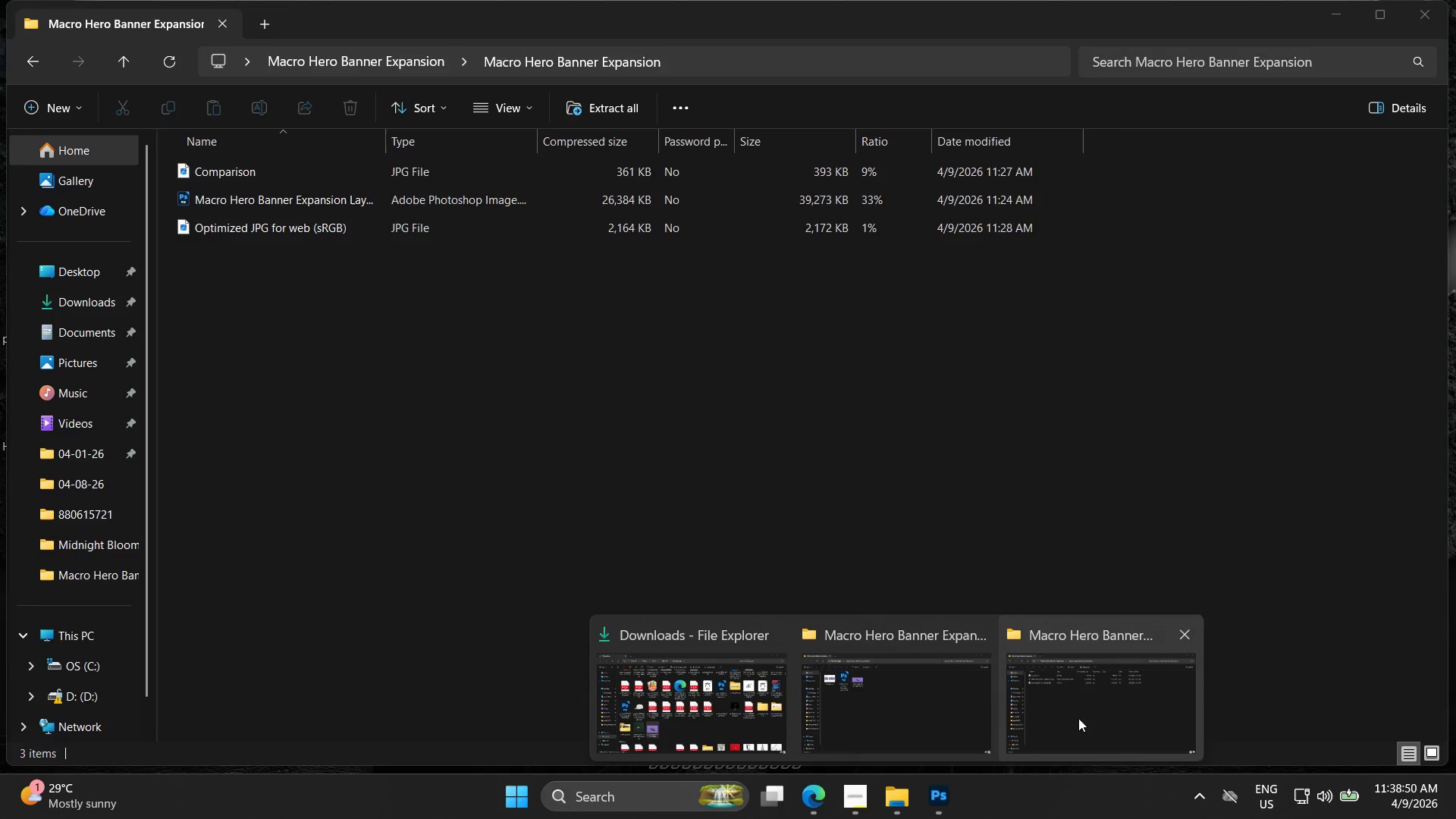 
left_click([938, 710])
 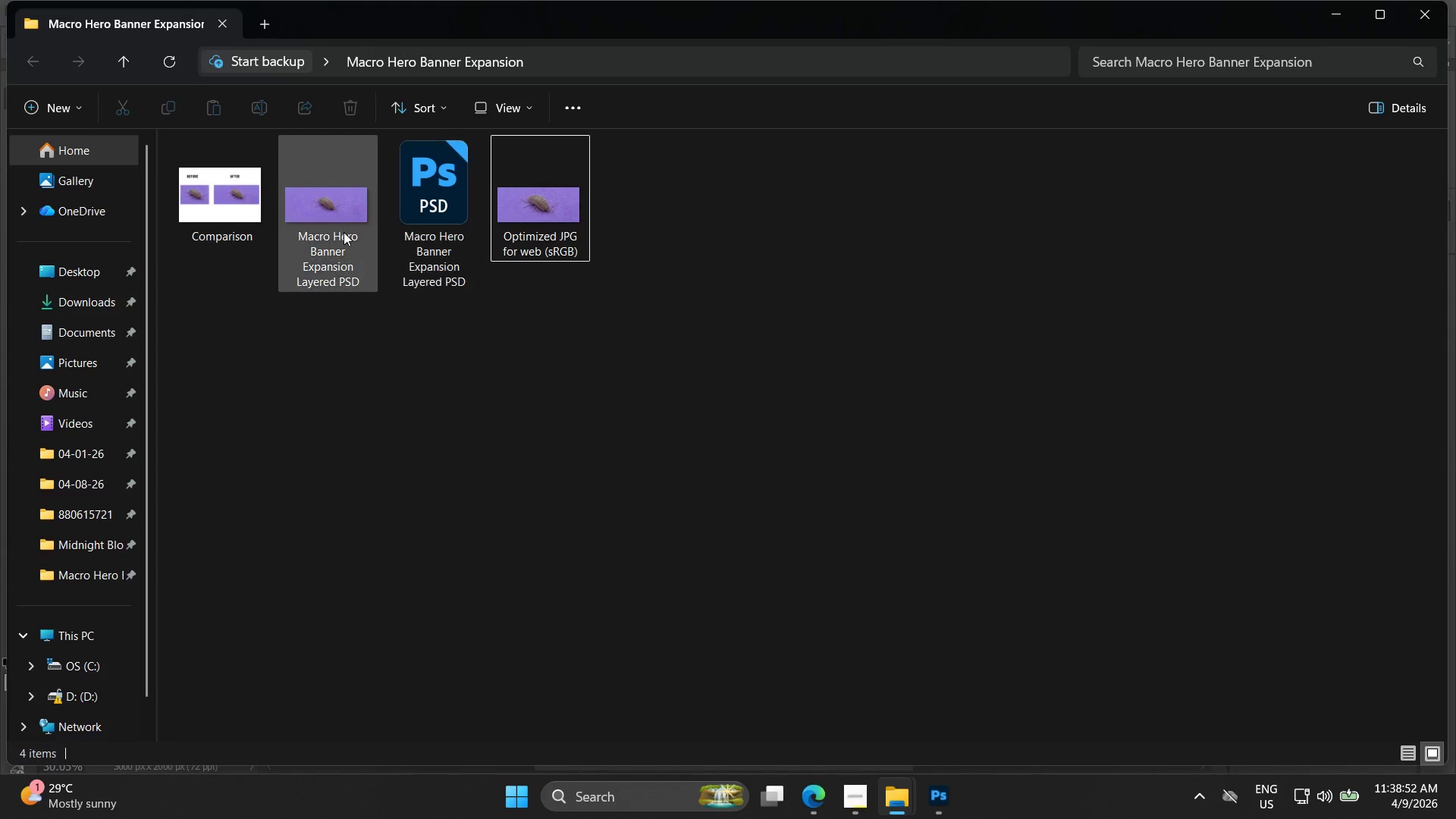 
left_click([340, 218])
 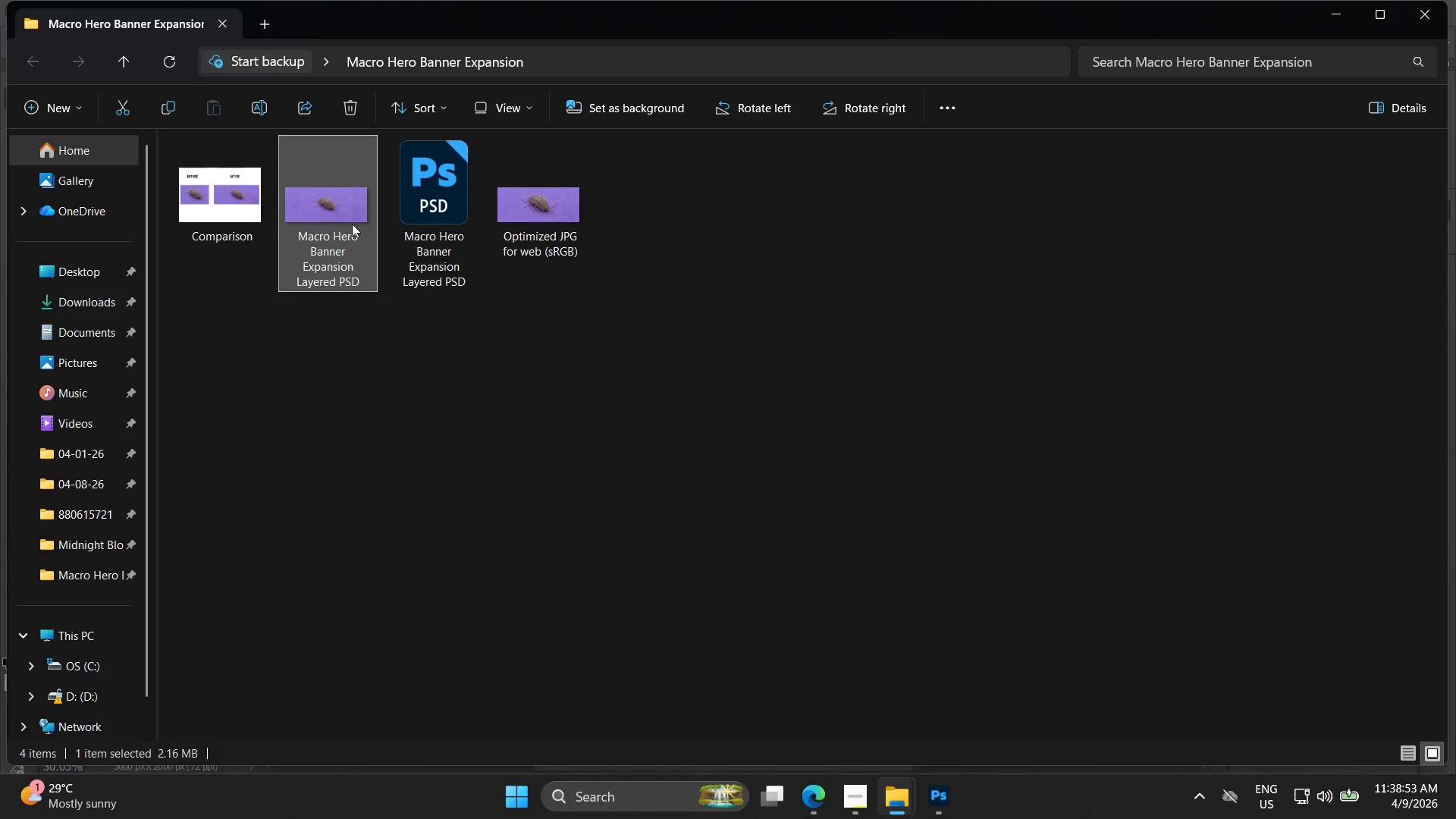 
key(Delete)
 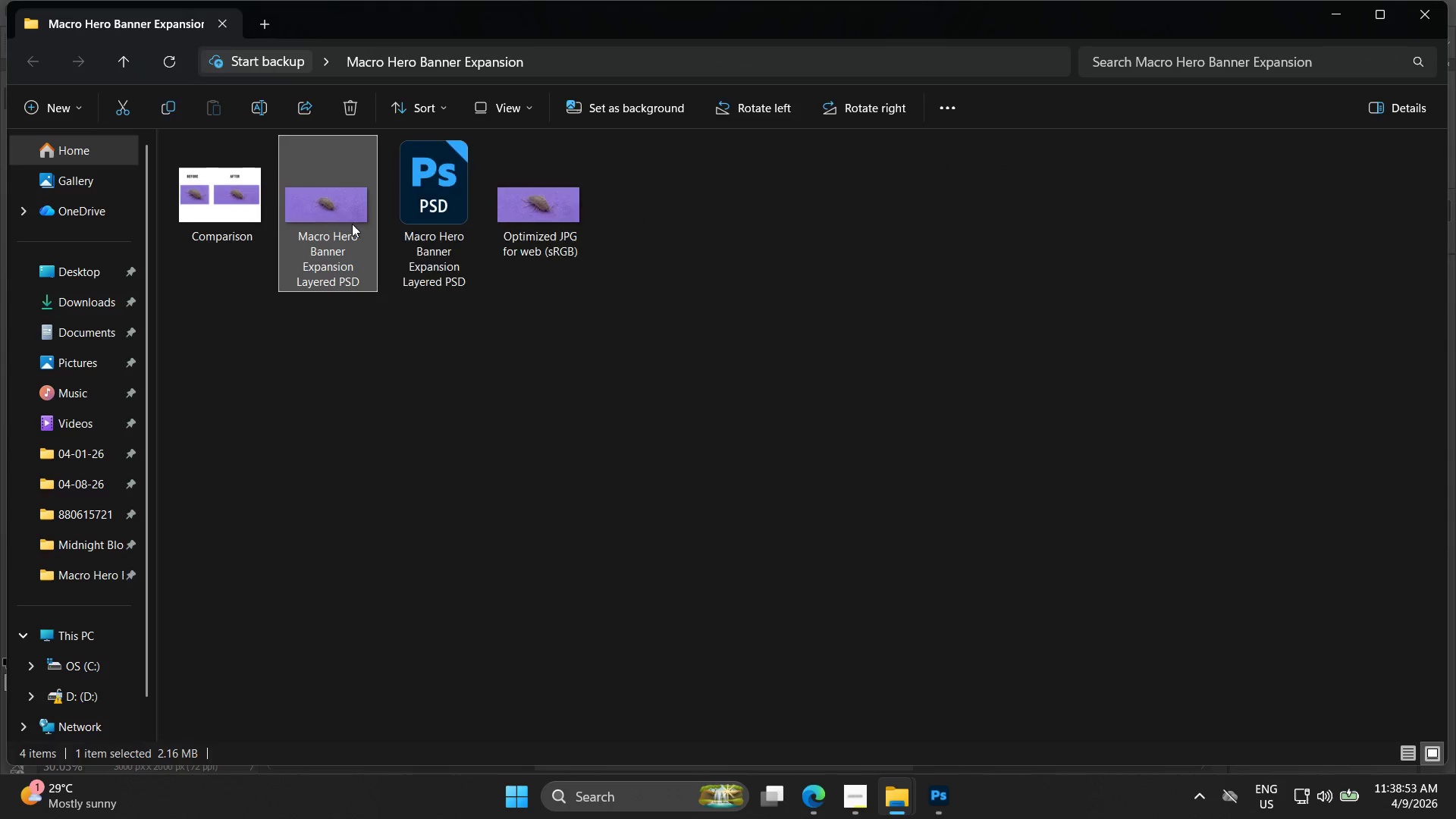 
key(Backslash)
 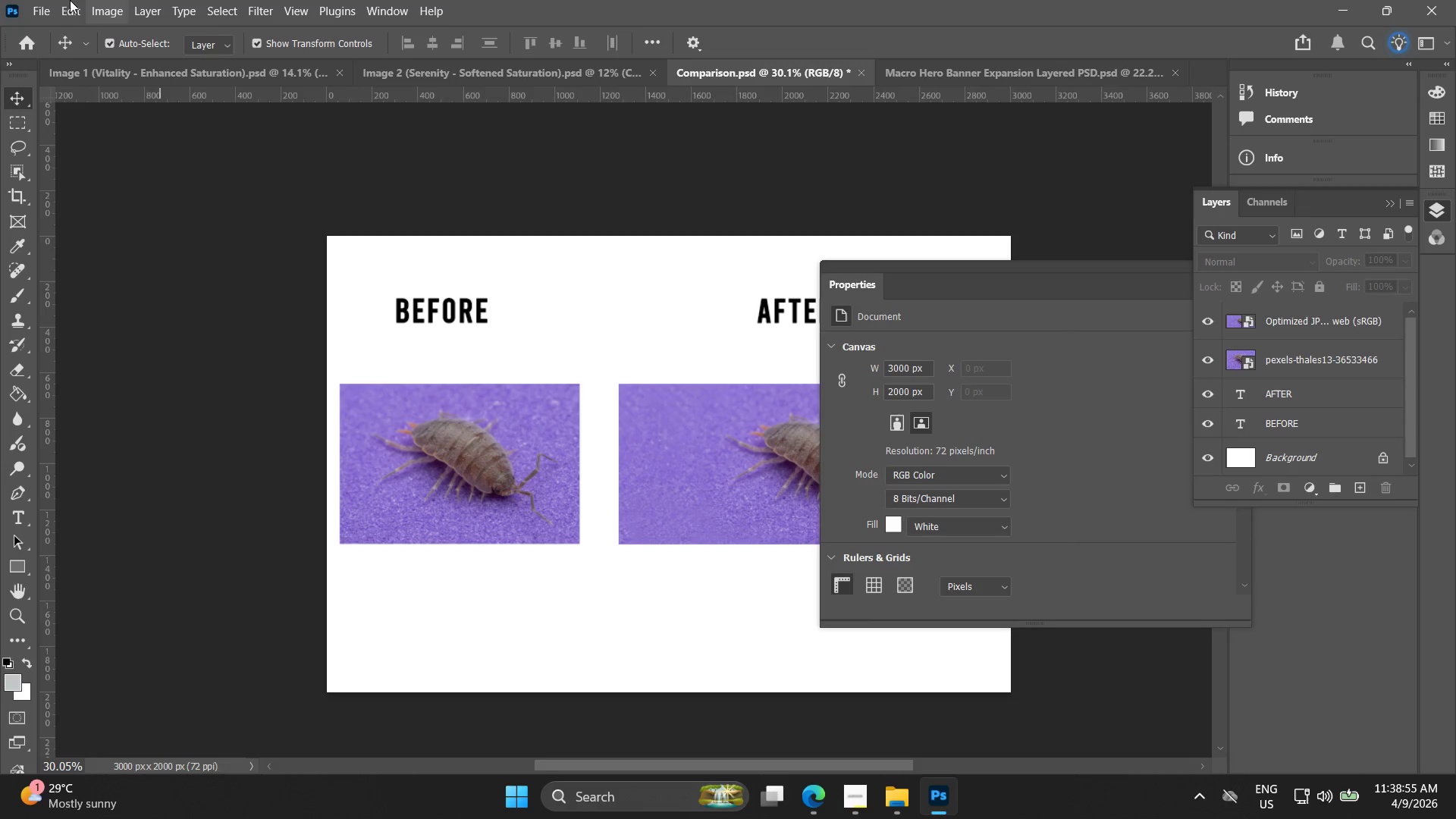 
left_click([39, 12])
 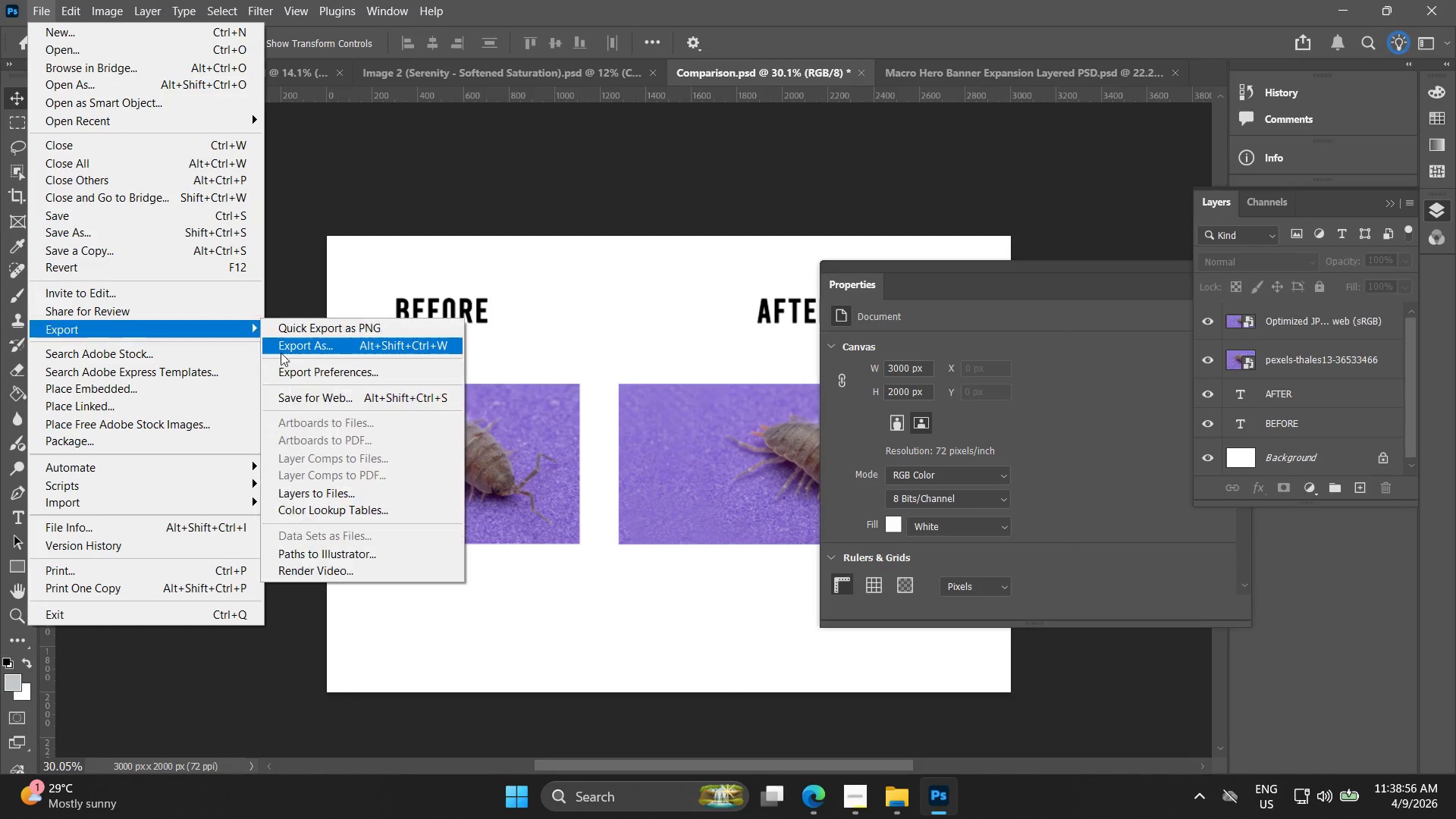 
left_click([285, 353])
 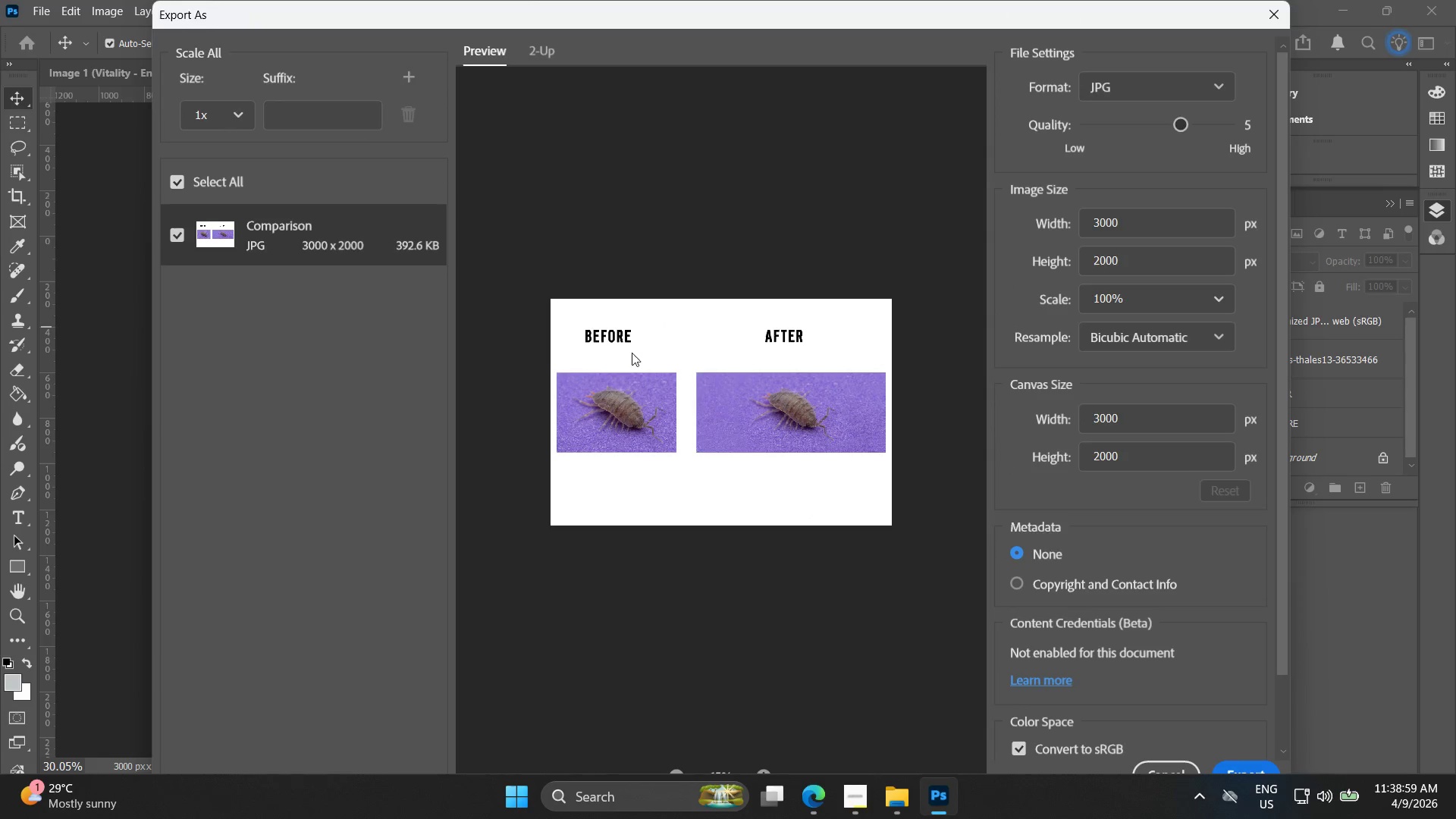 
left_click([1222, 761])
 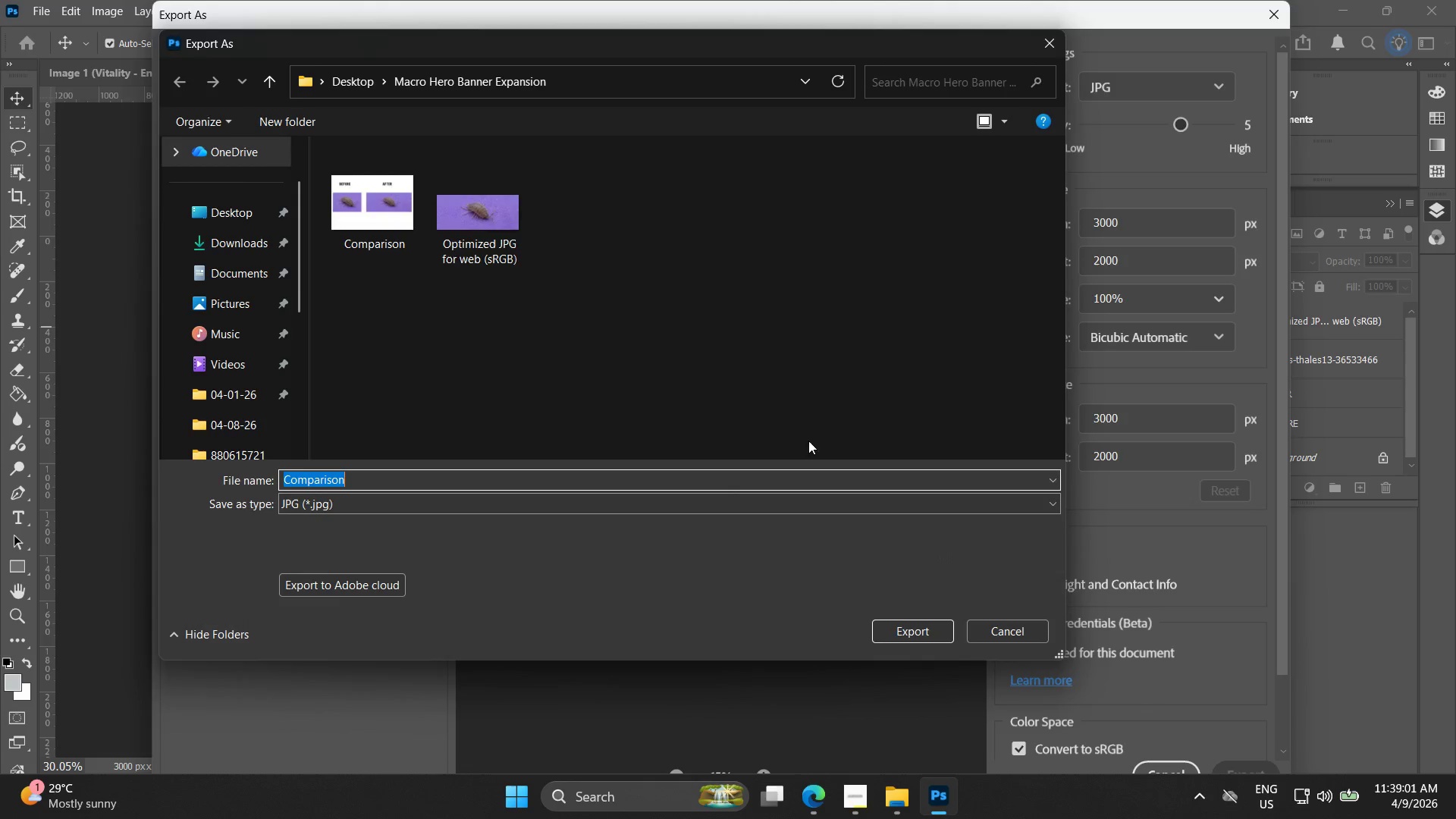 
left_click([487, 241])
 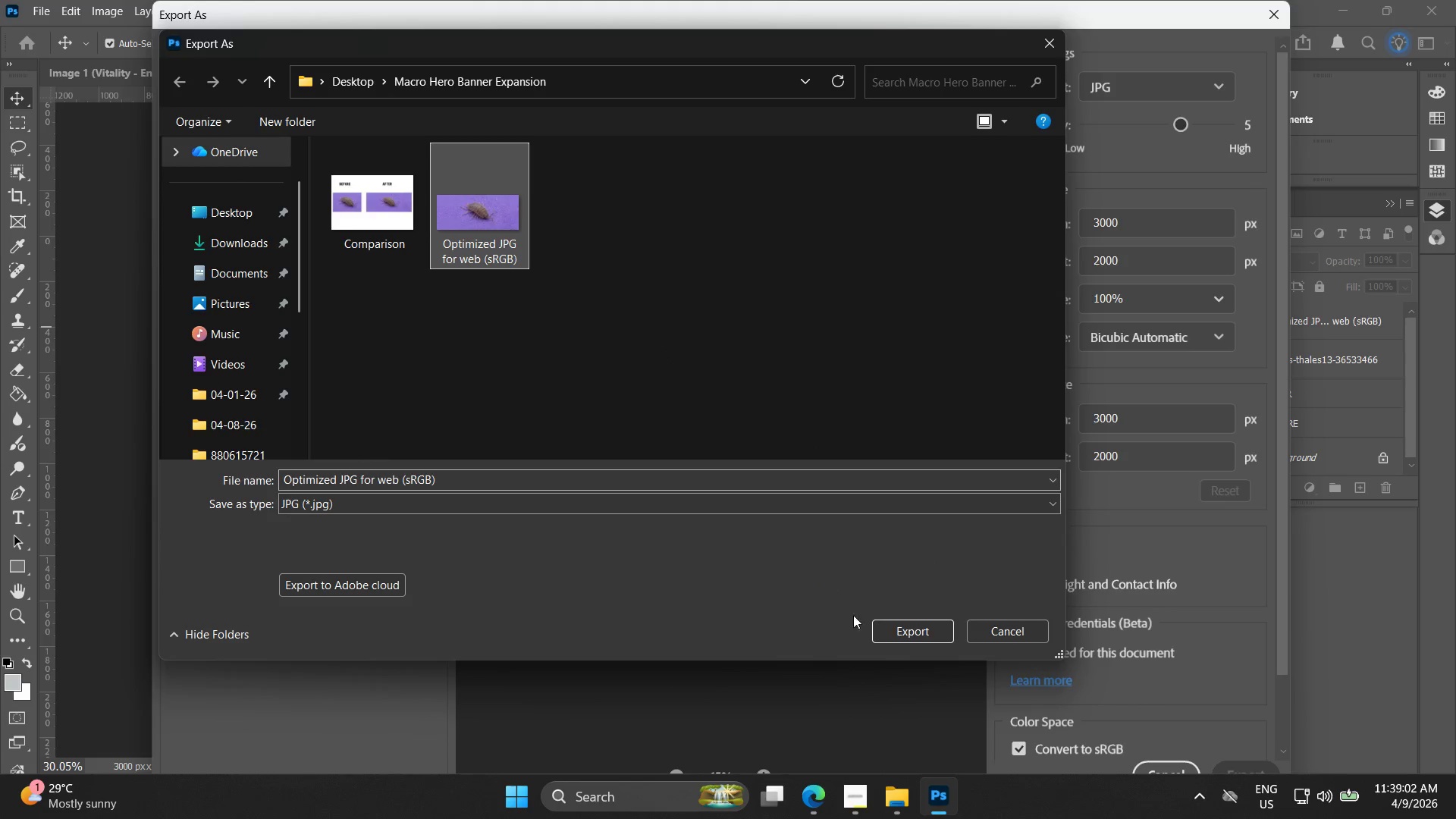 
left_click([891, 627])
 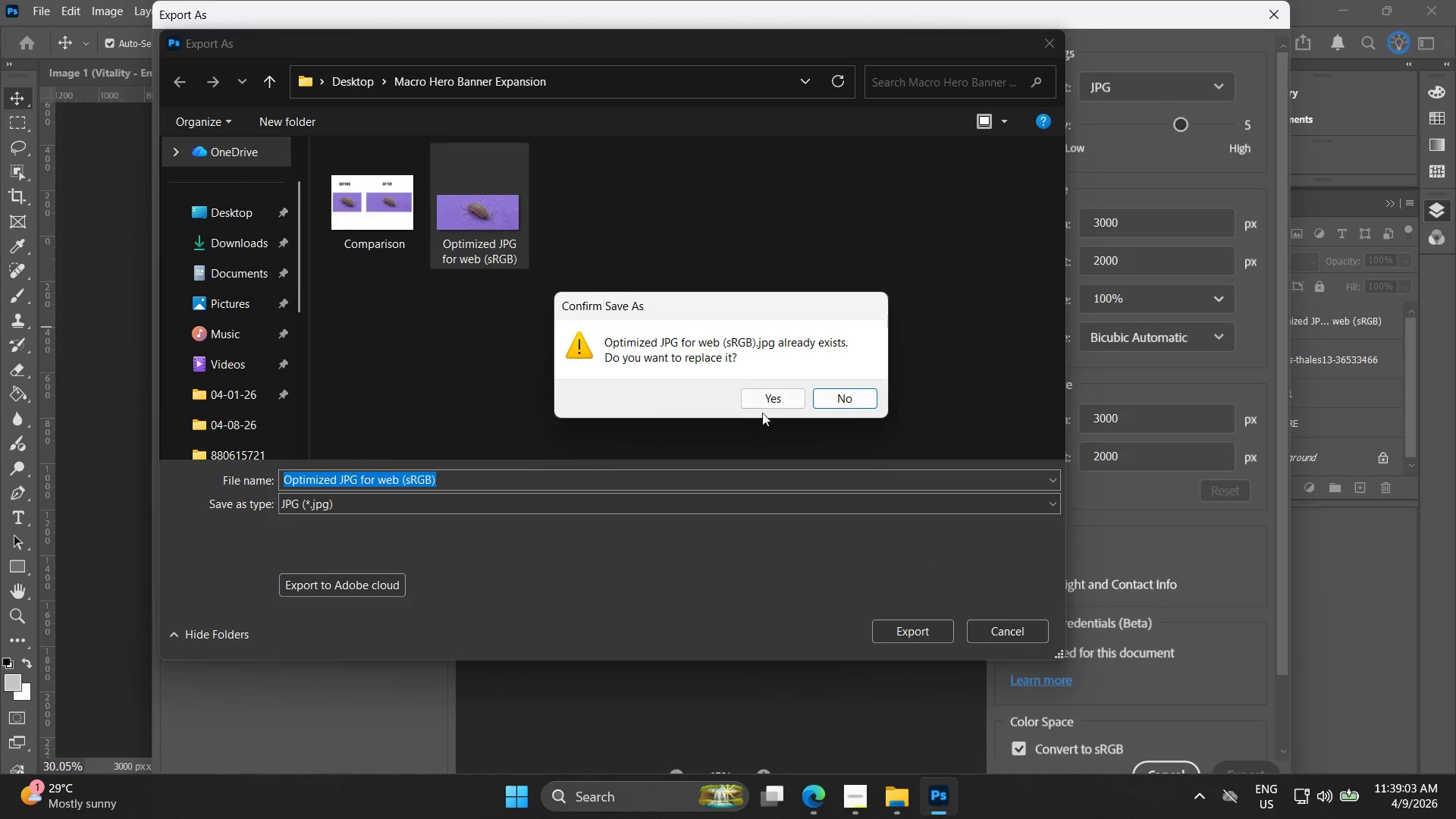 
double_click([761, 400])
 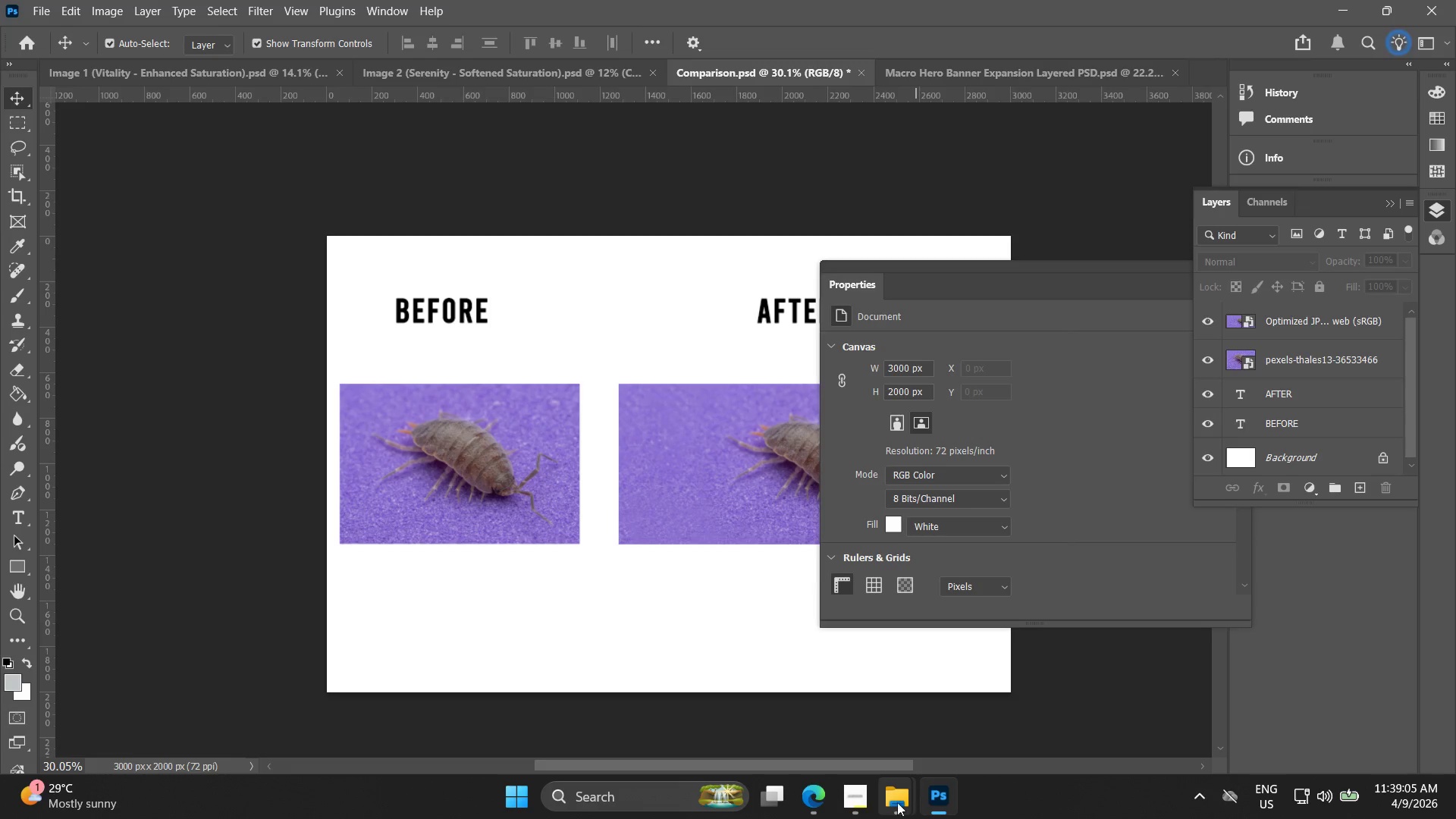 
left_click([1076, 706])
 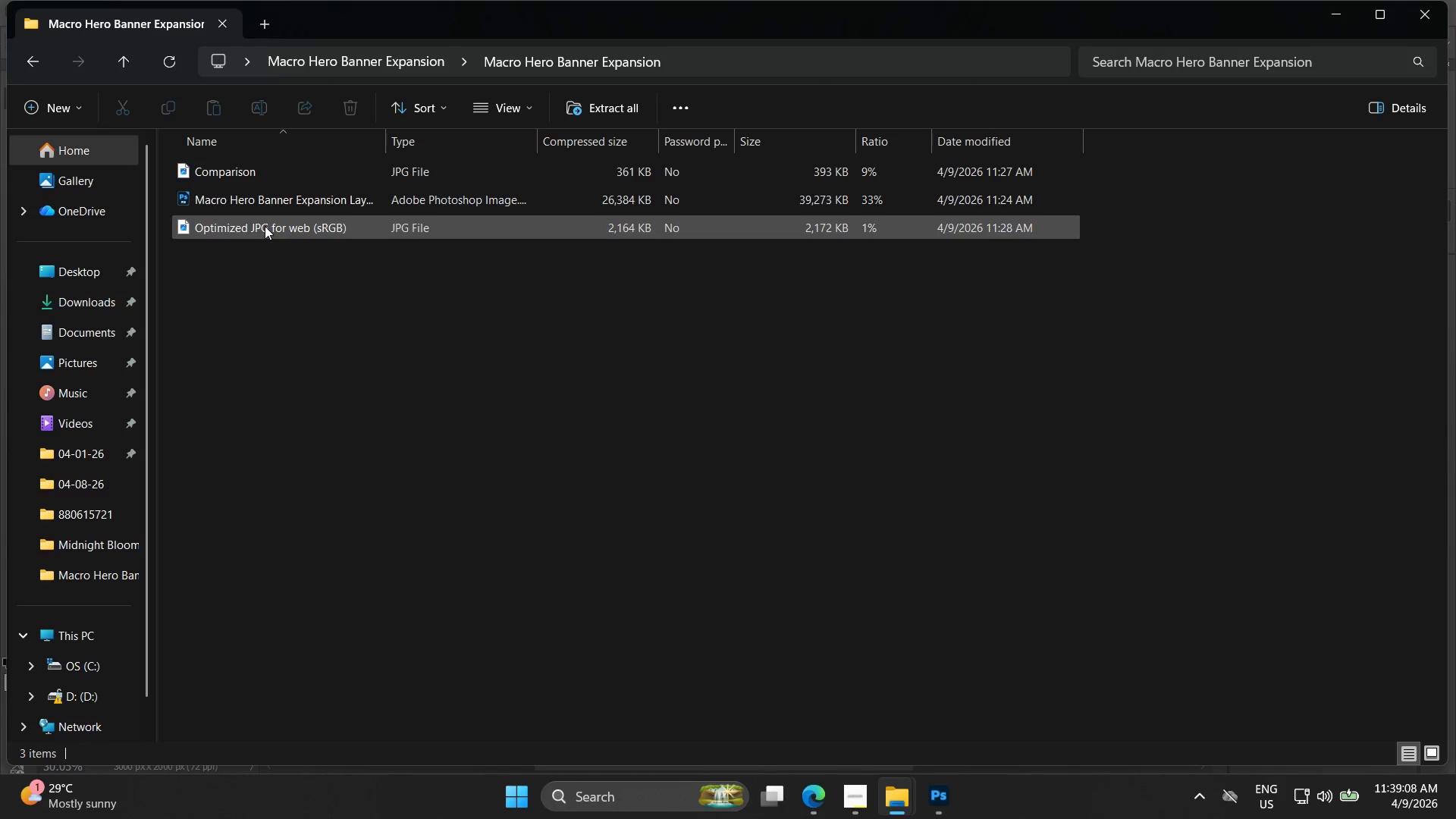 
left_click_drag(start_coordinate=[274, 228], to_coordinate=[692, 540])
 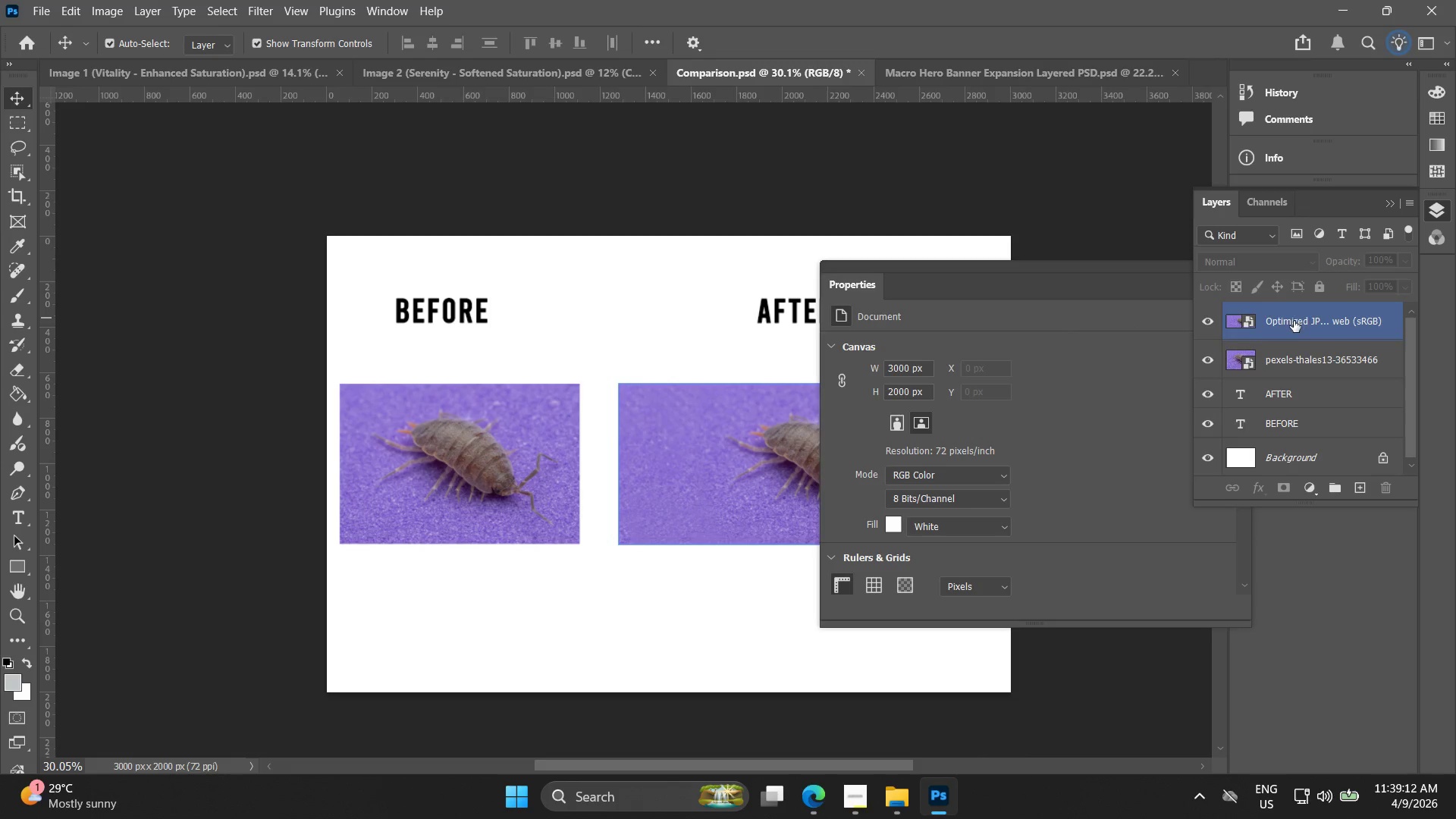 
left_click([1288, 359])
 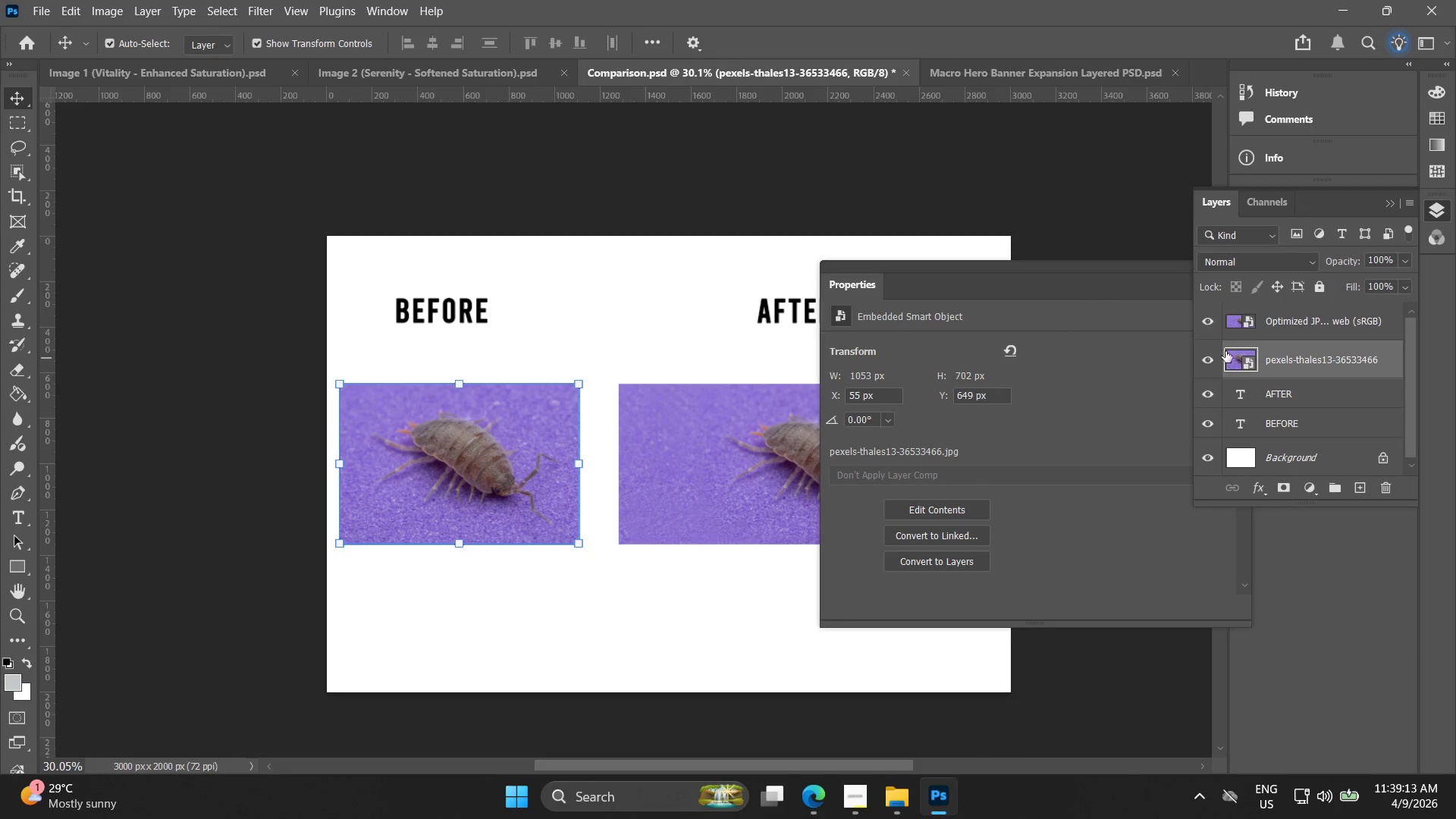 
left_click([1251, 325])
 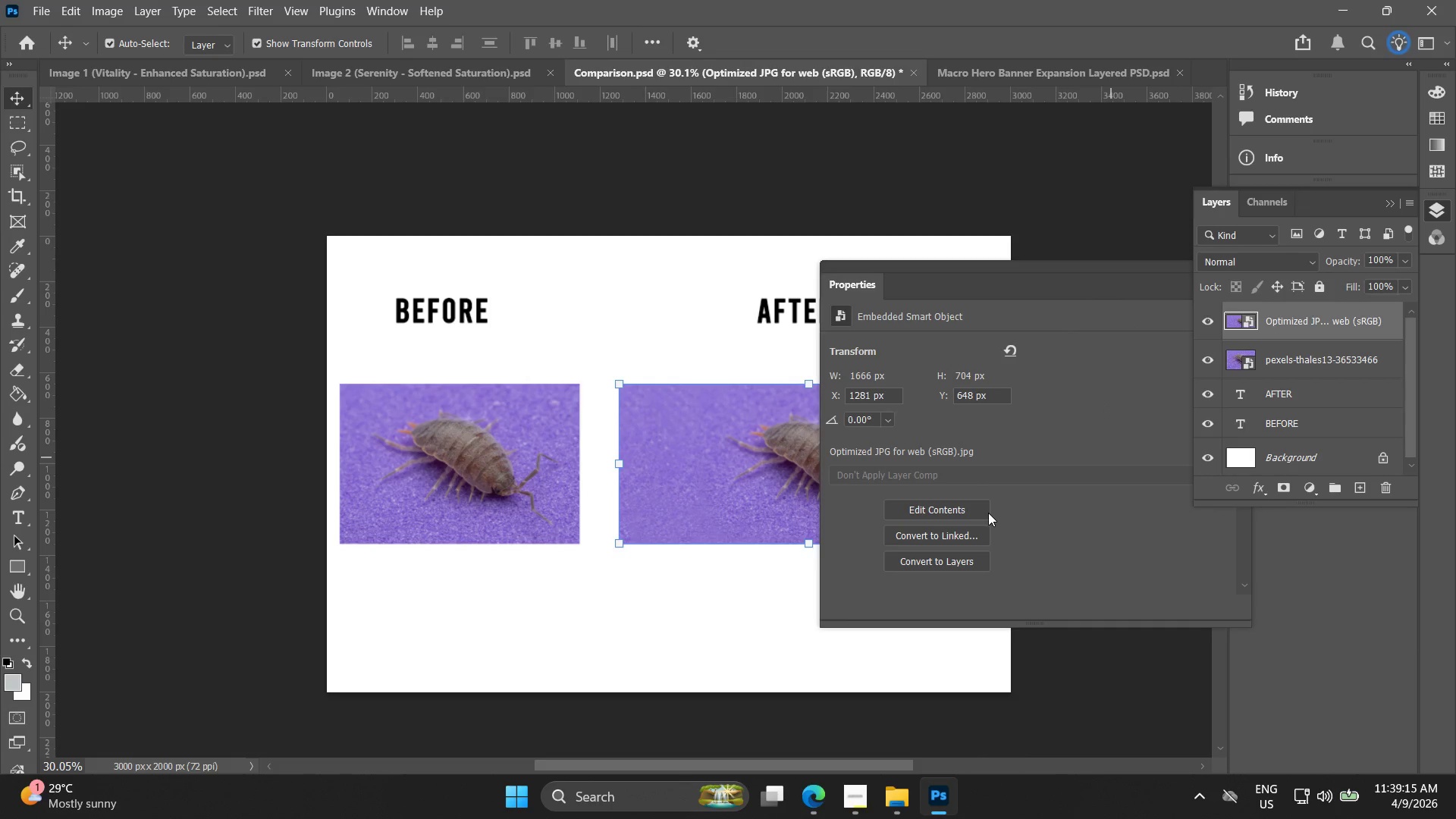 
key(Delete)
 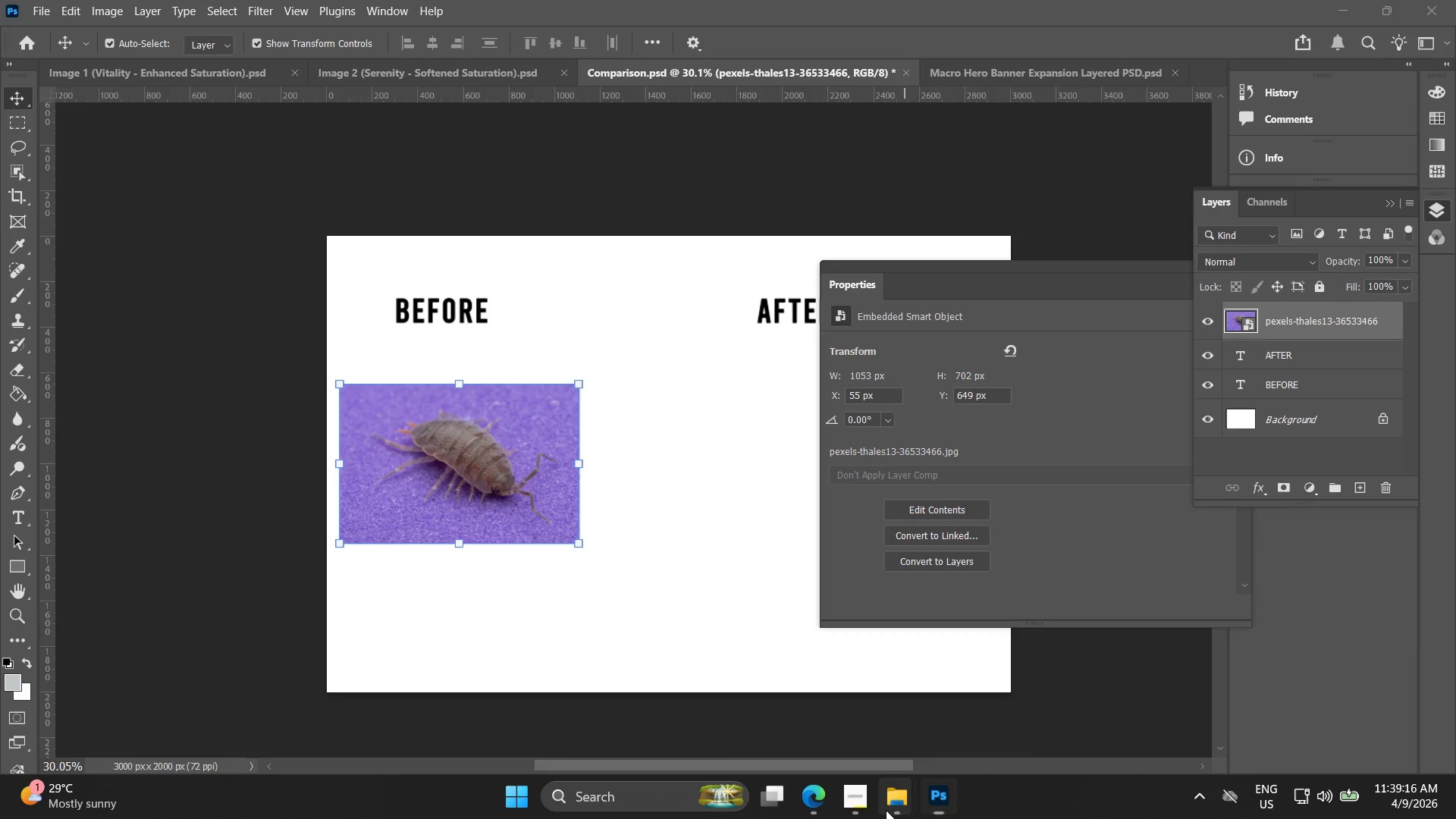 
double_click([1099, 694])
 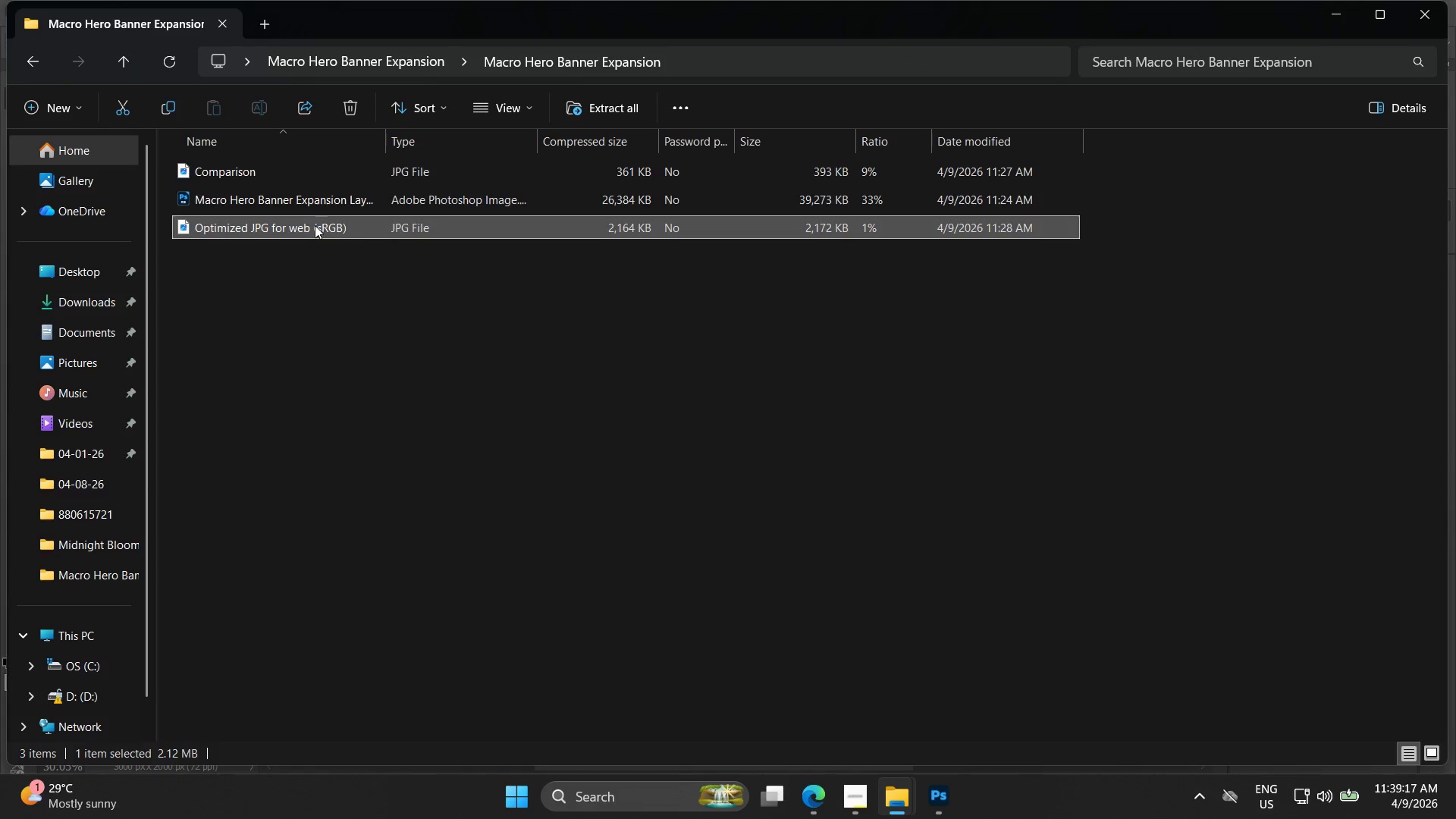 
left_click_drag(start_coordinate=[312, 230], to_coordinate=[684, 494])
 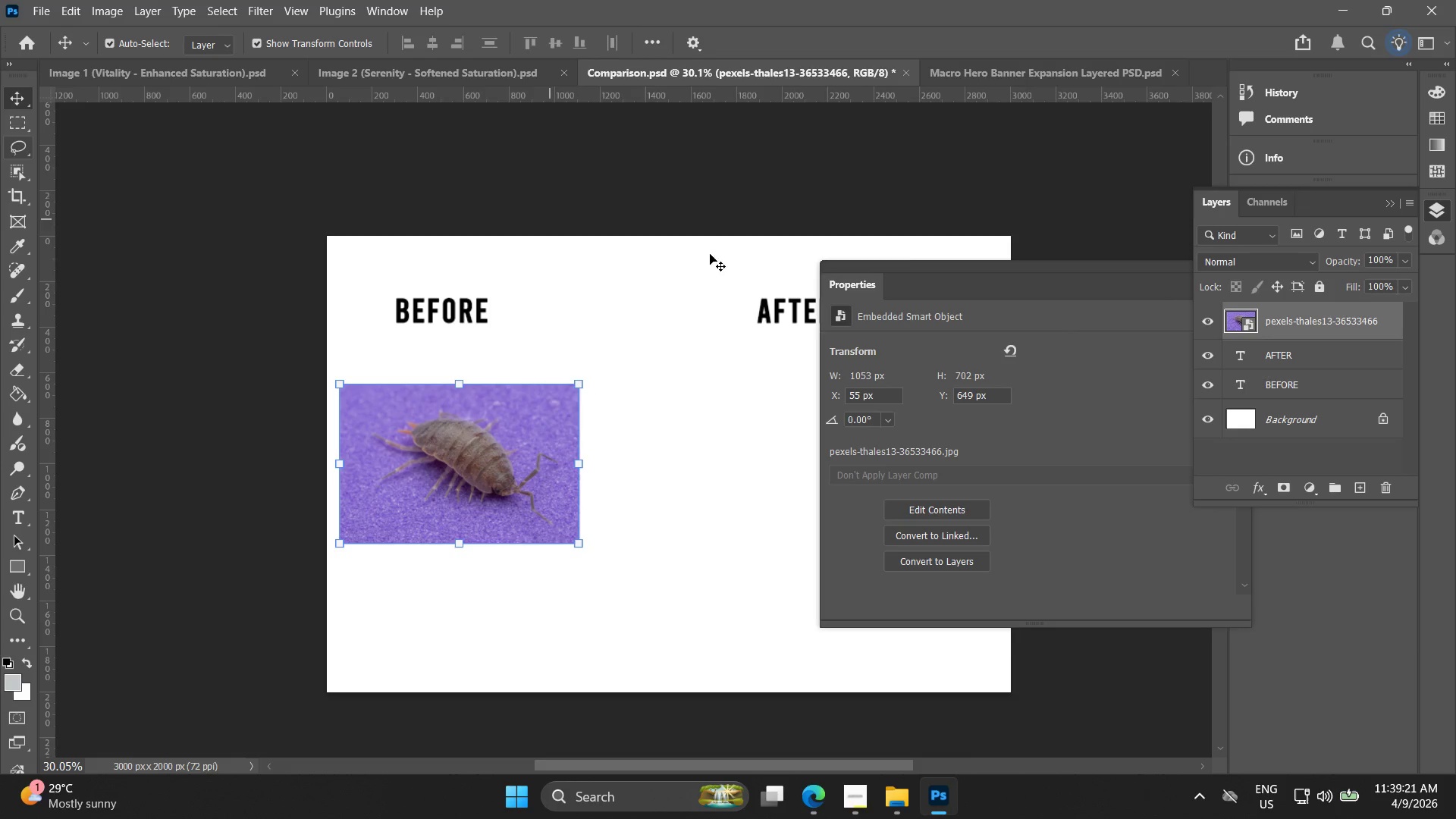 
left_click_drag(start_coordinate=[1157, 281], to_coordinate=[1411, 552])
 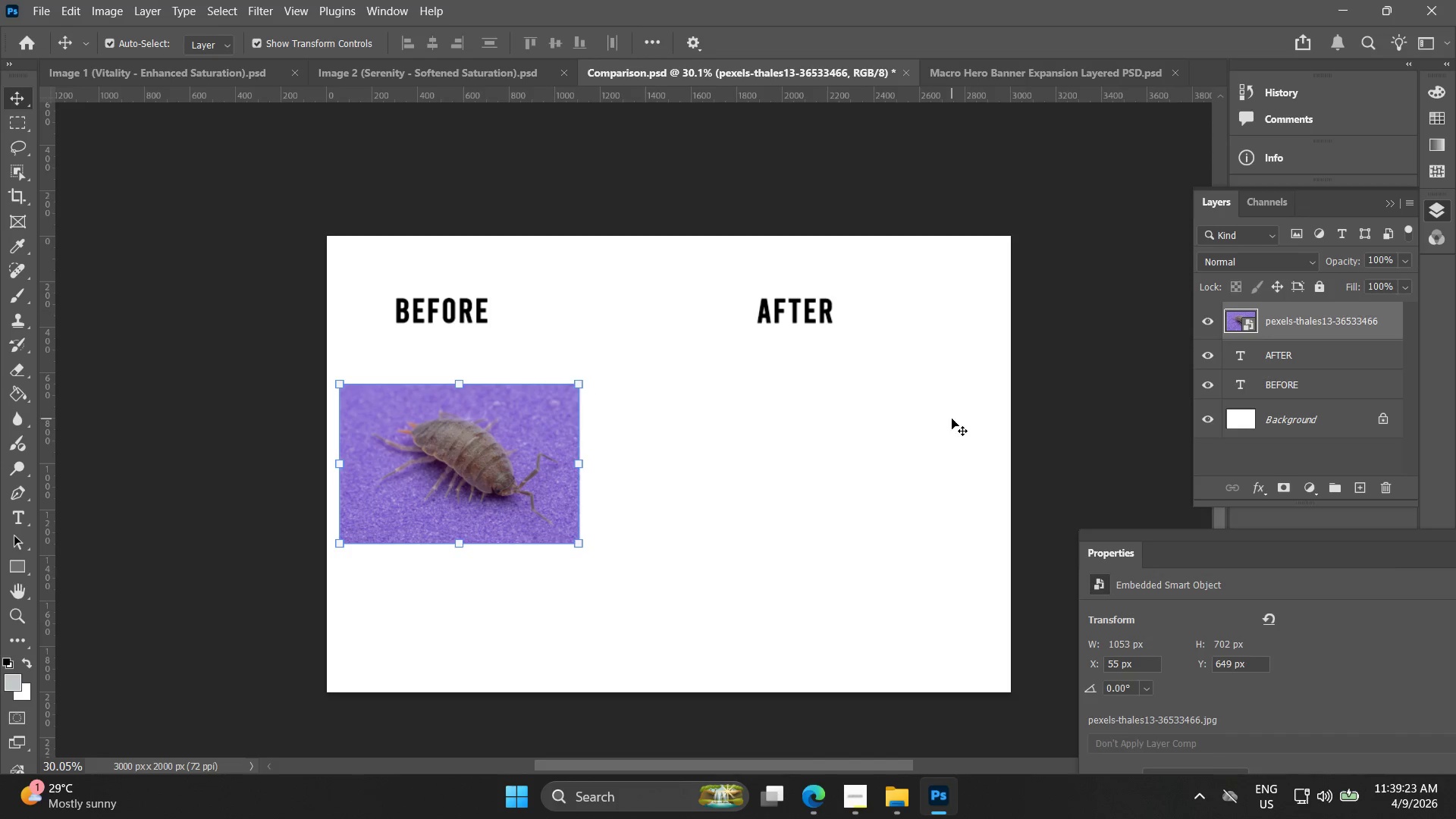 
left_click([952, 419])
 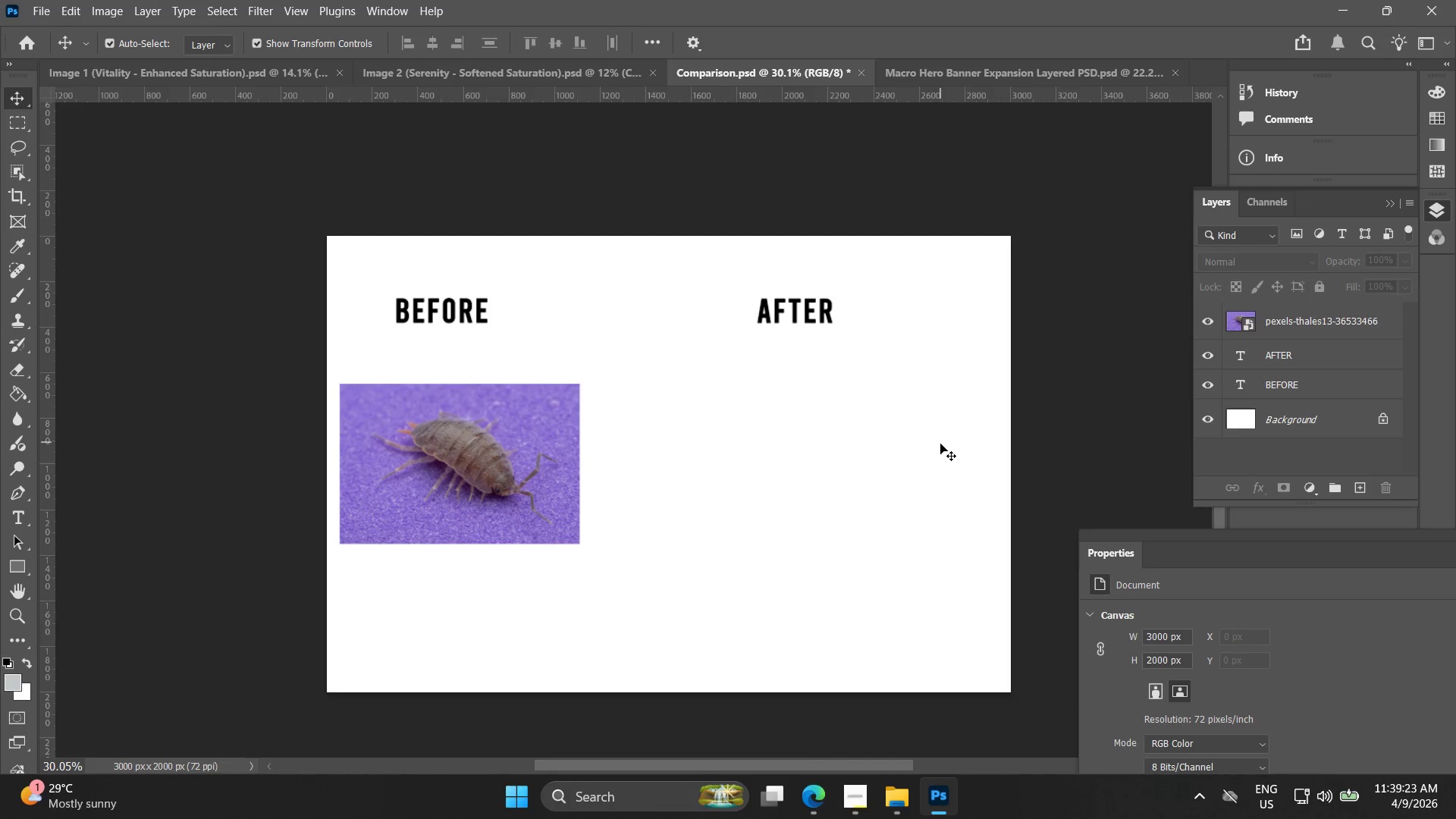 
hold_key(key=Space, duration=0.34)
 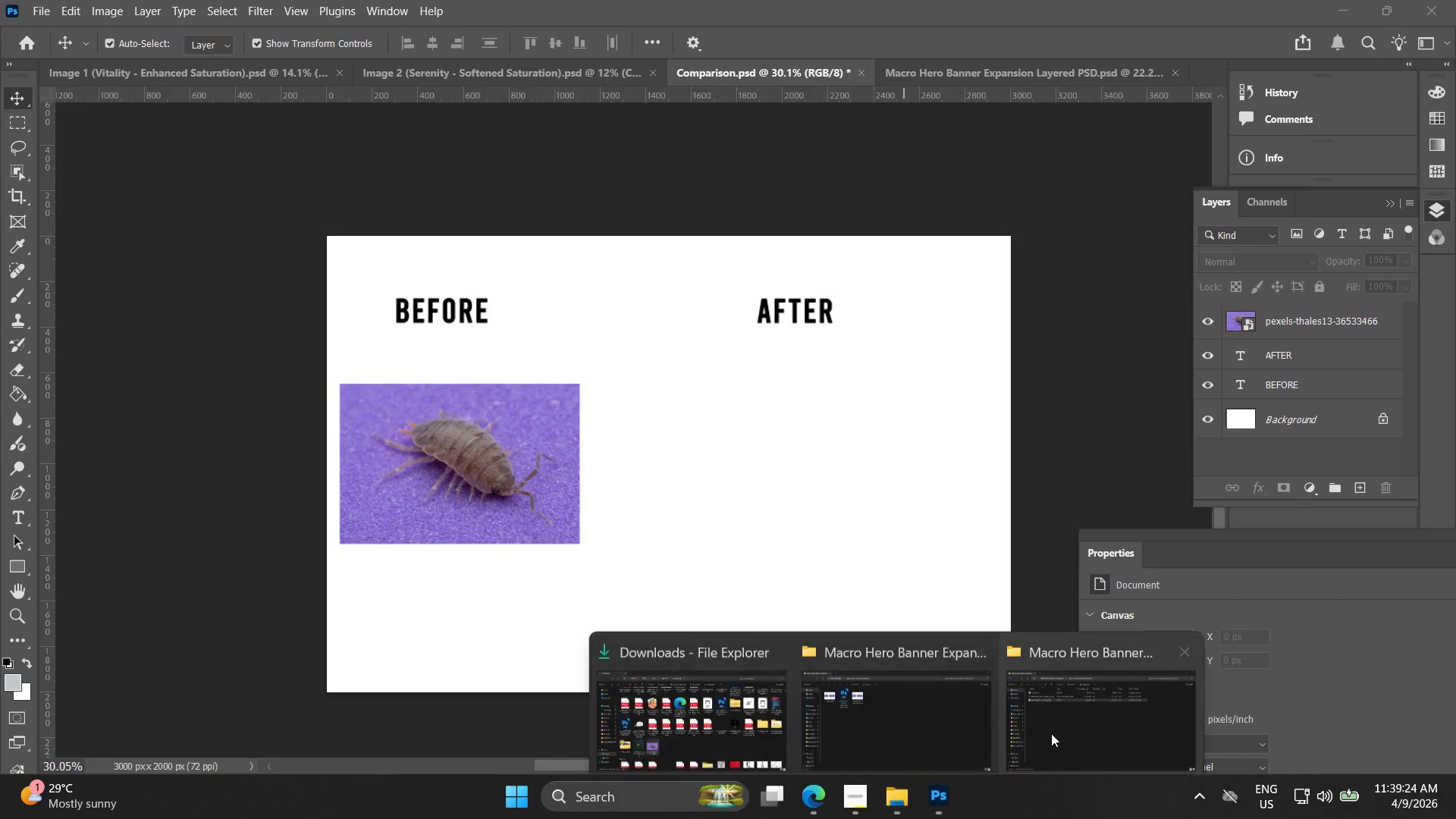 
double_click([1065, 714])
 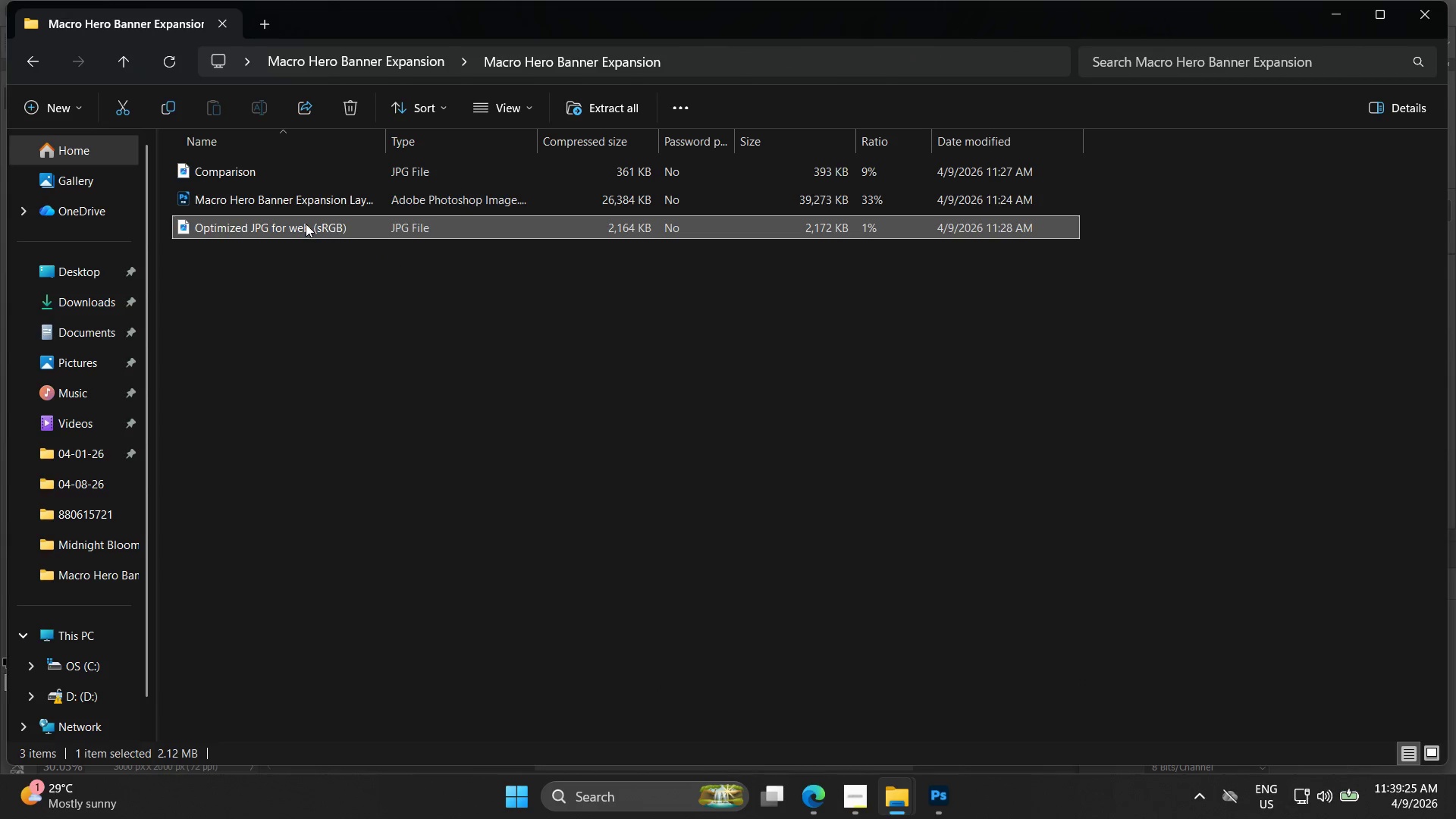 
left_click_drag(start_coordinate=[306, 224], to_coordinate=[856, 567])
 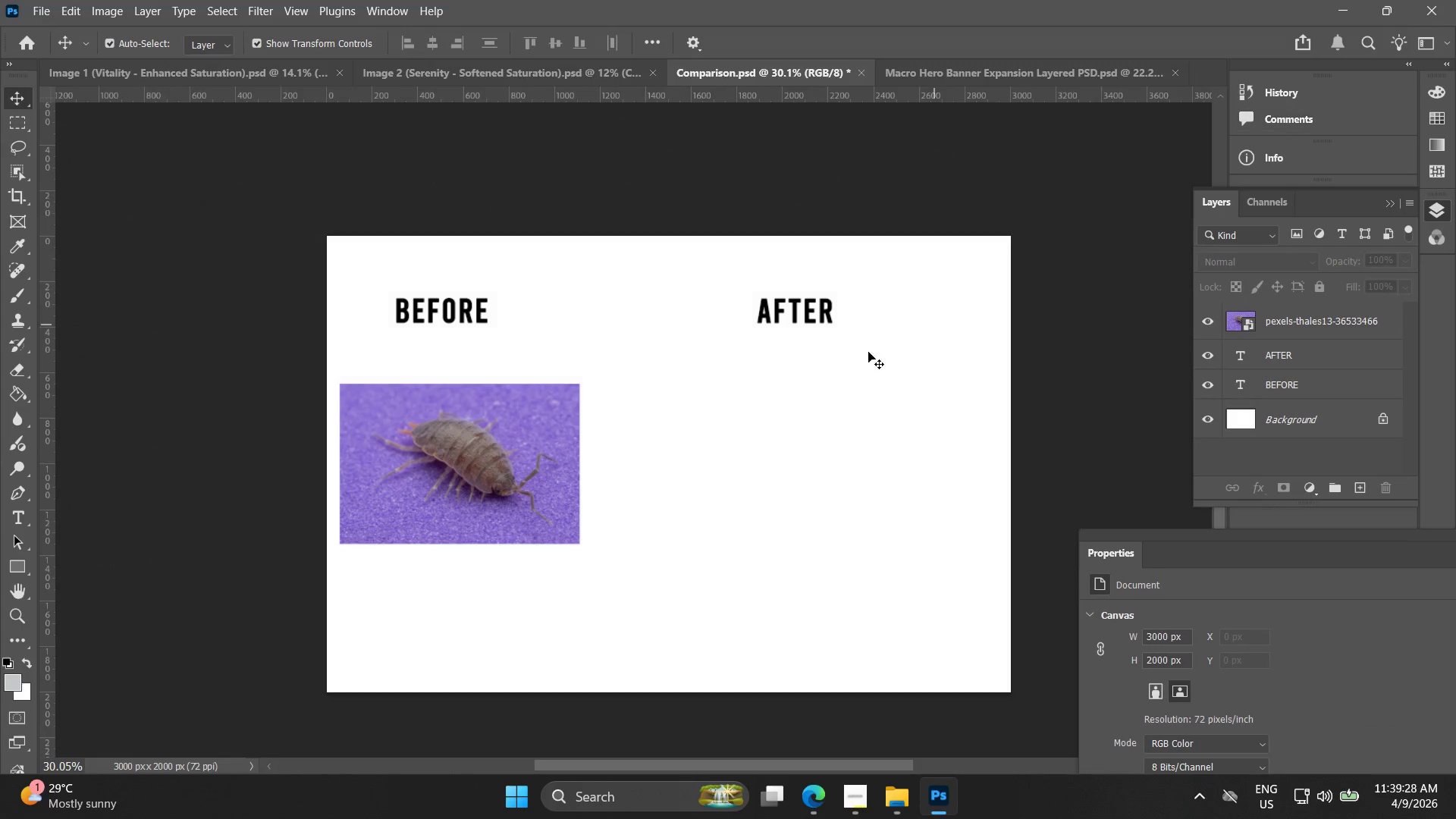 
left_click([1379, 770])
 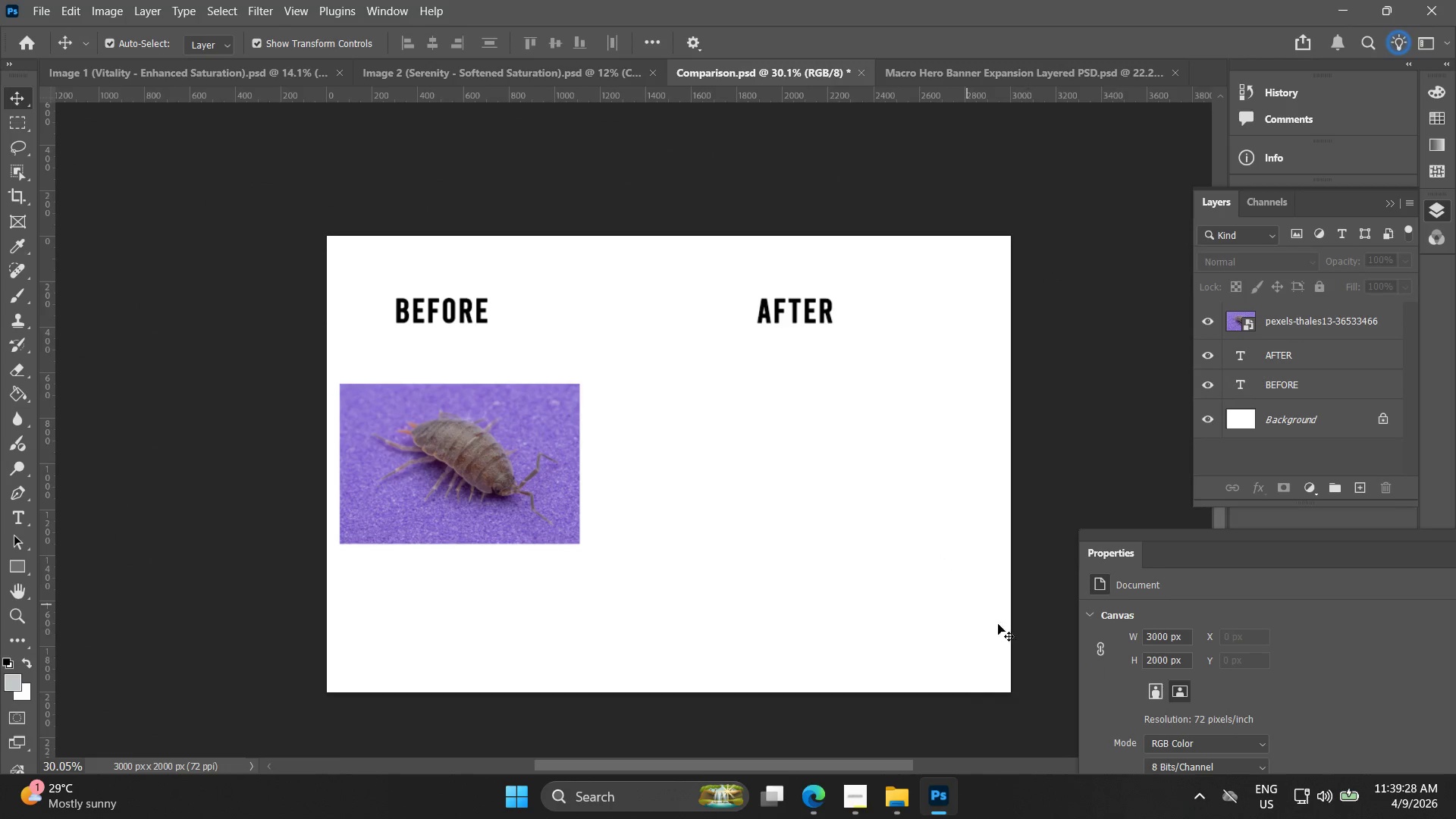 
left_click([1376, 818])
 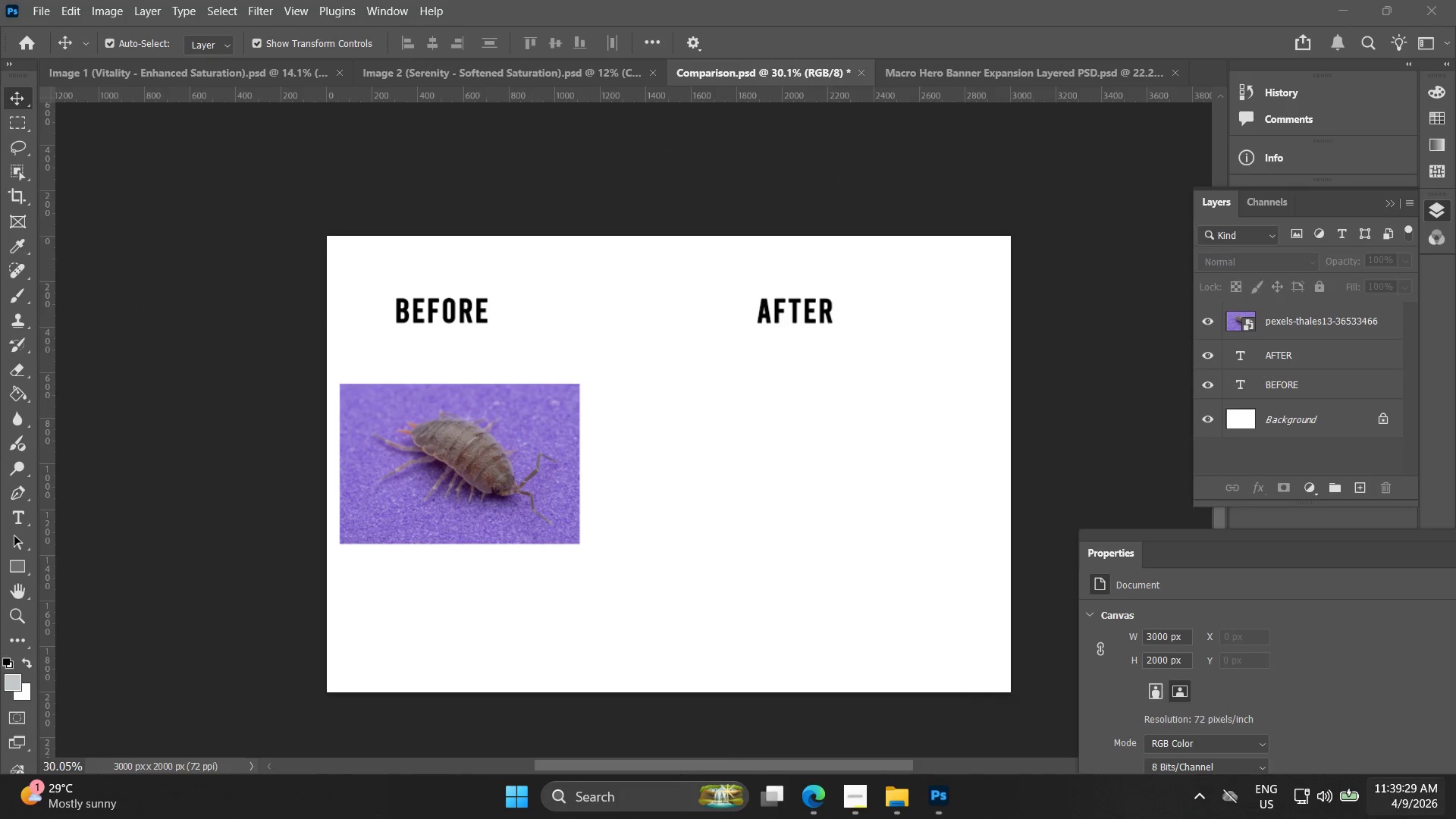 
left_click([1455, 818])
 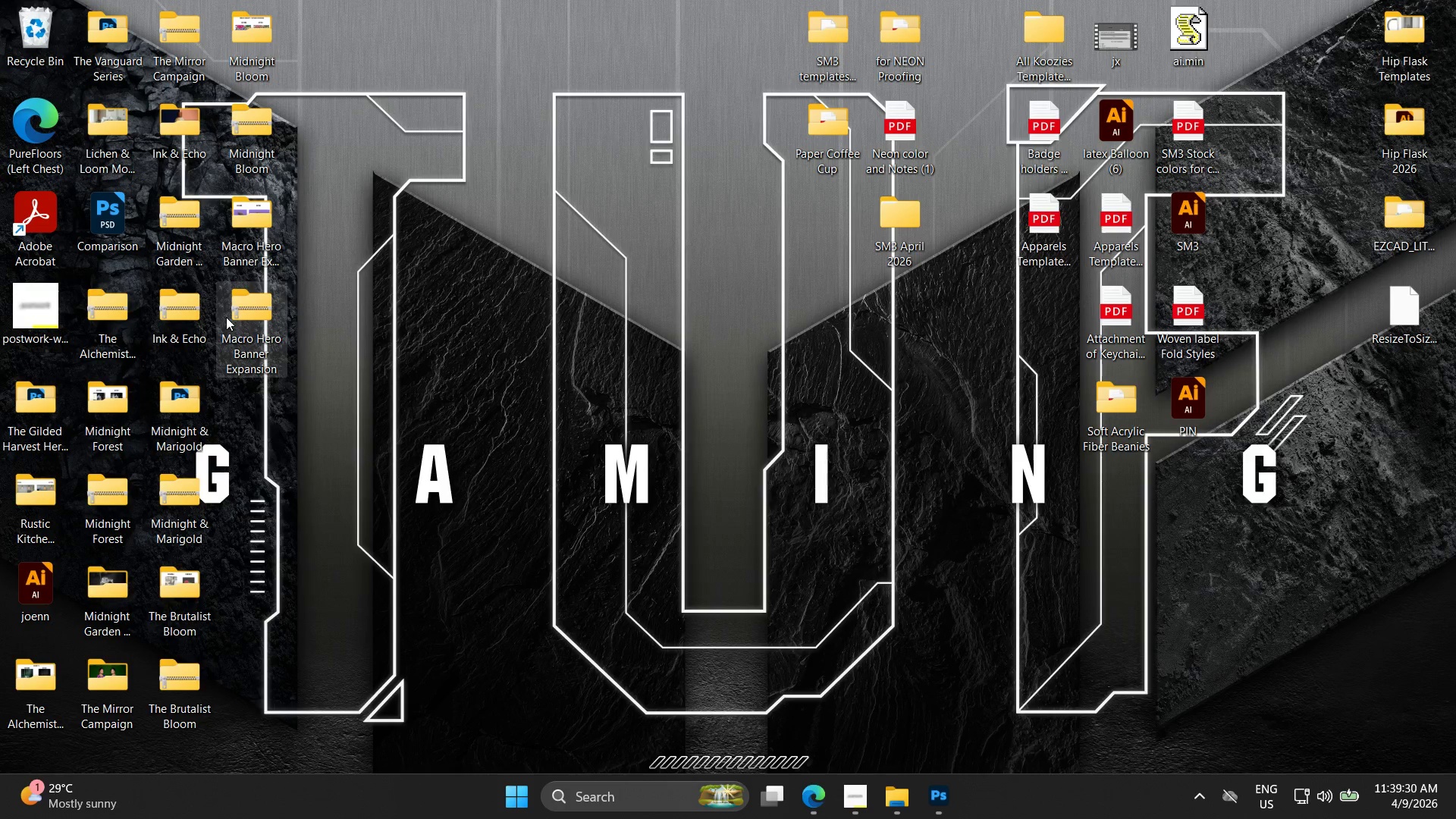 
double_click([254, 318])
 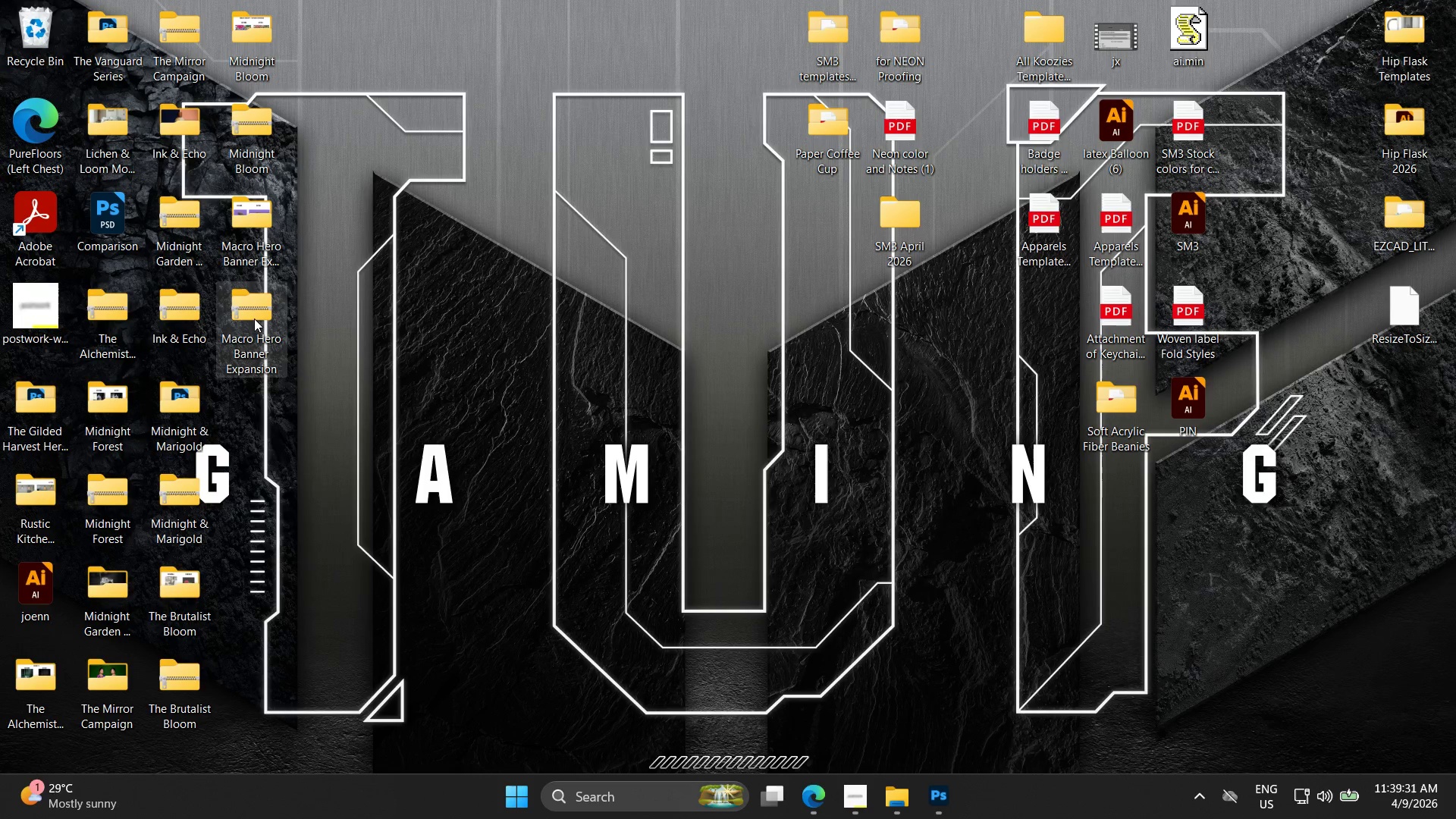 
key(Delete)
 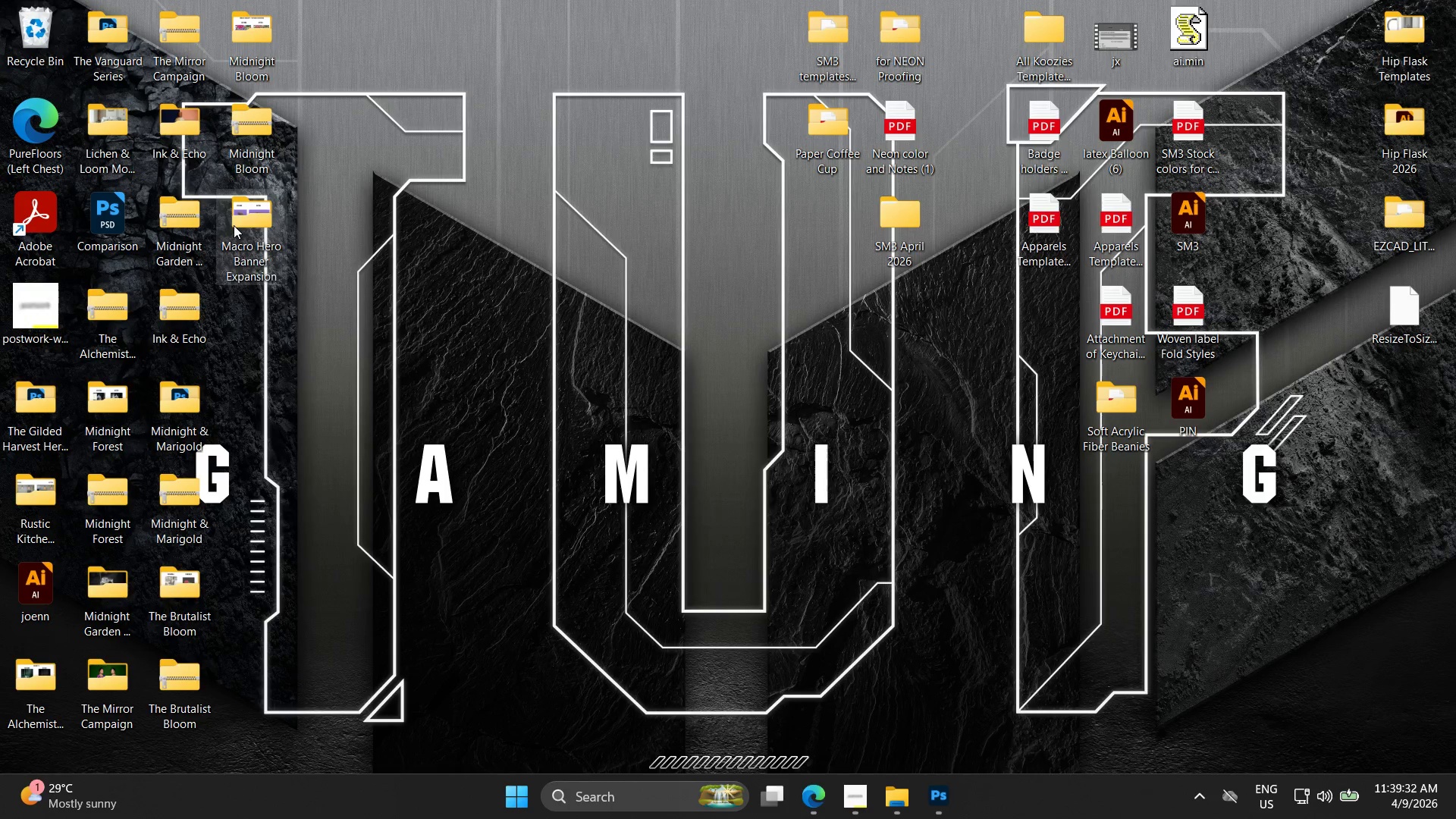 
double_click([233, 225])
 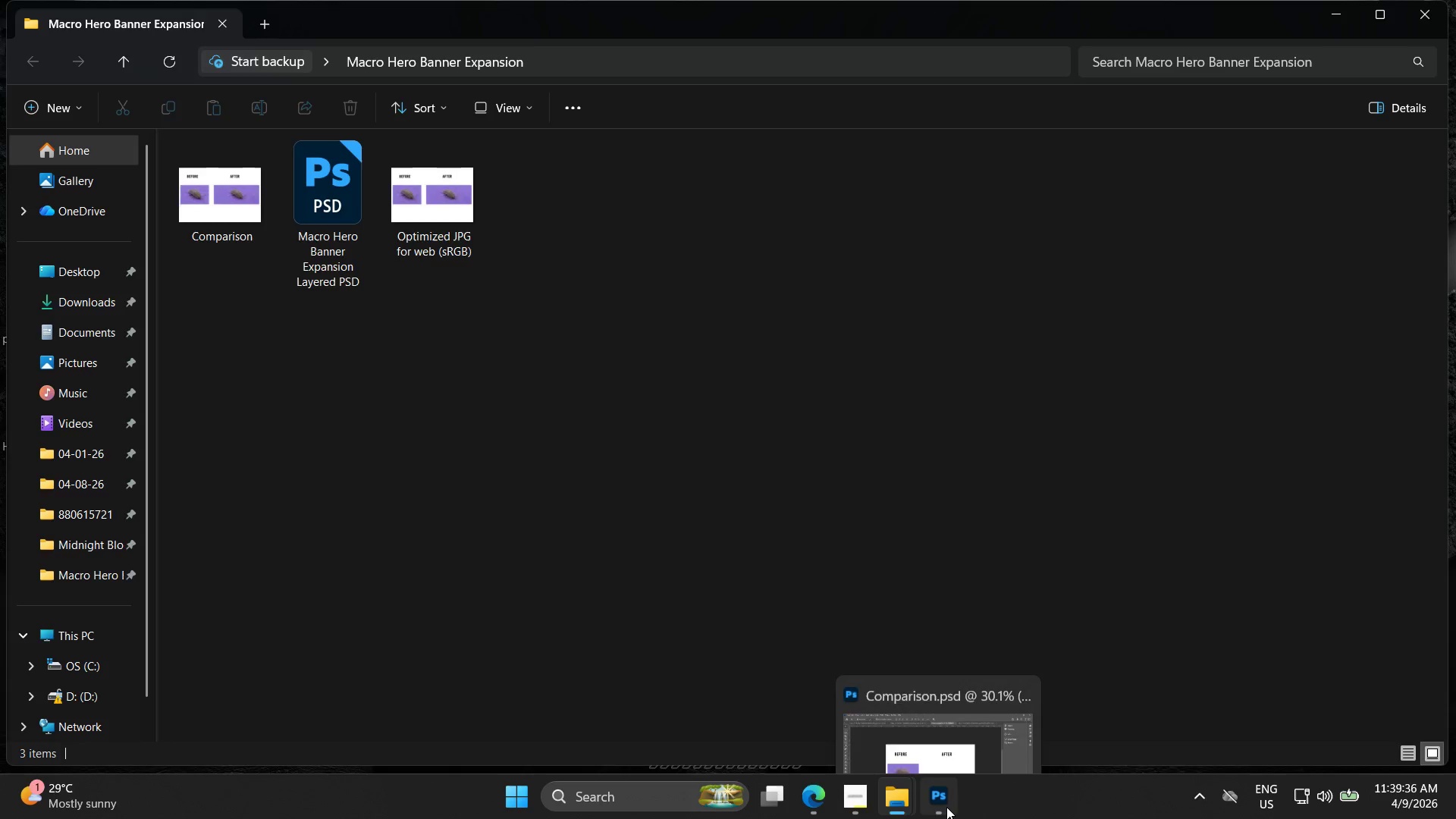 
left_click([513, 71])
 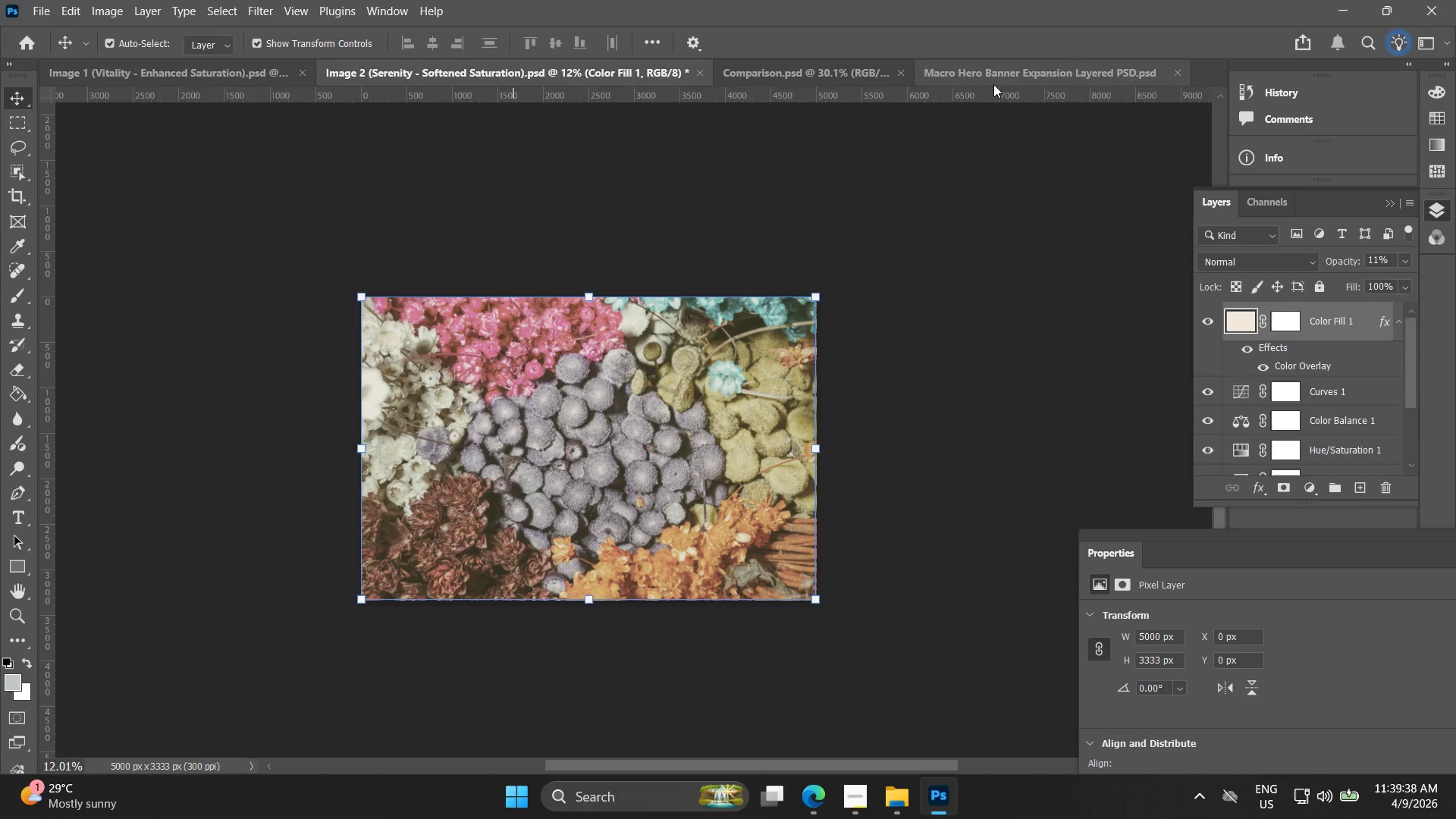 
left_click([999, 76])
 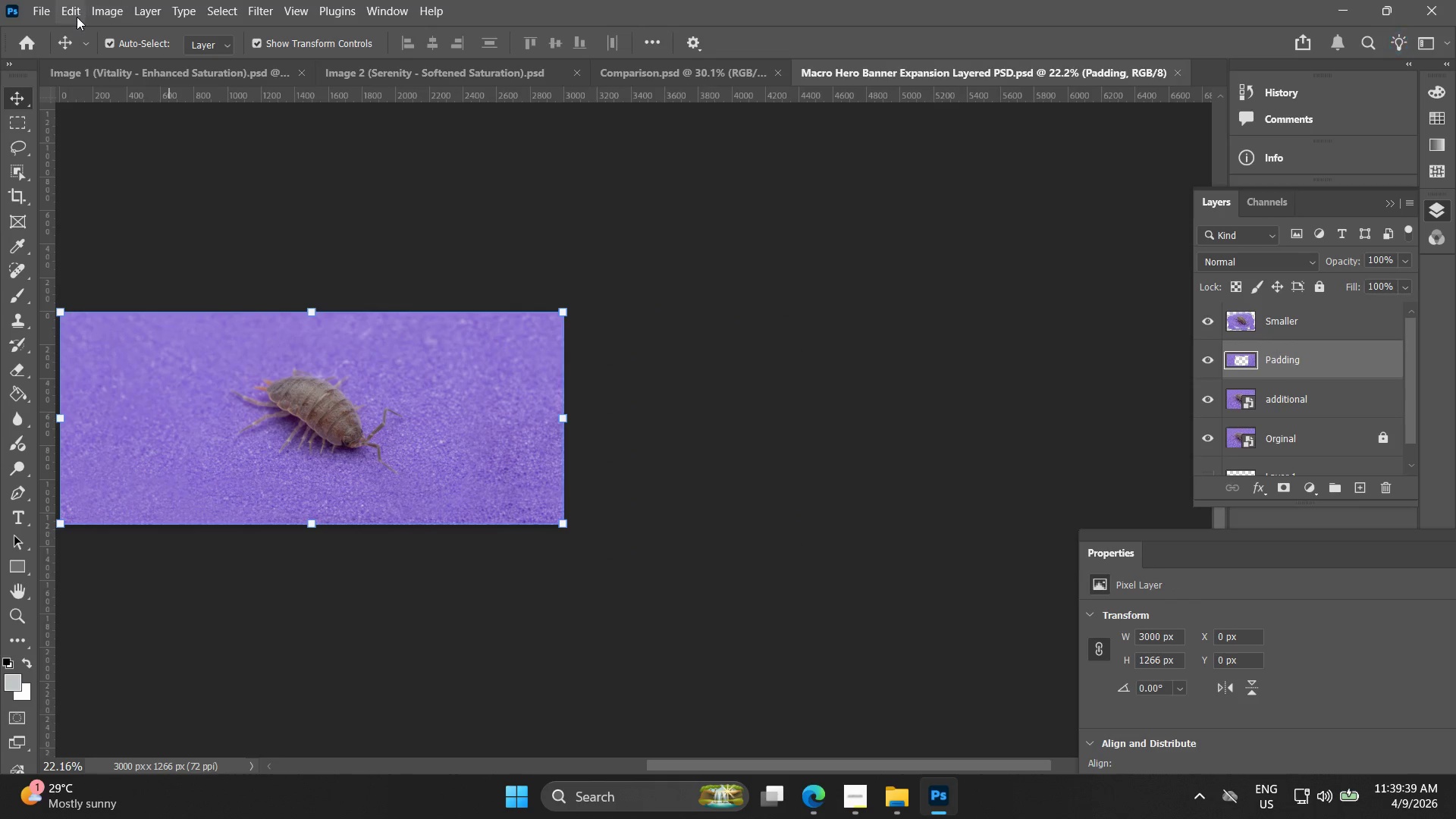 
left_click([74, 3])
 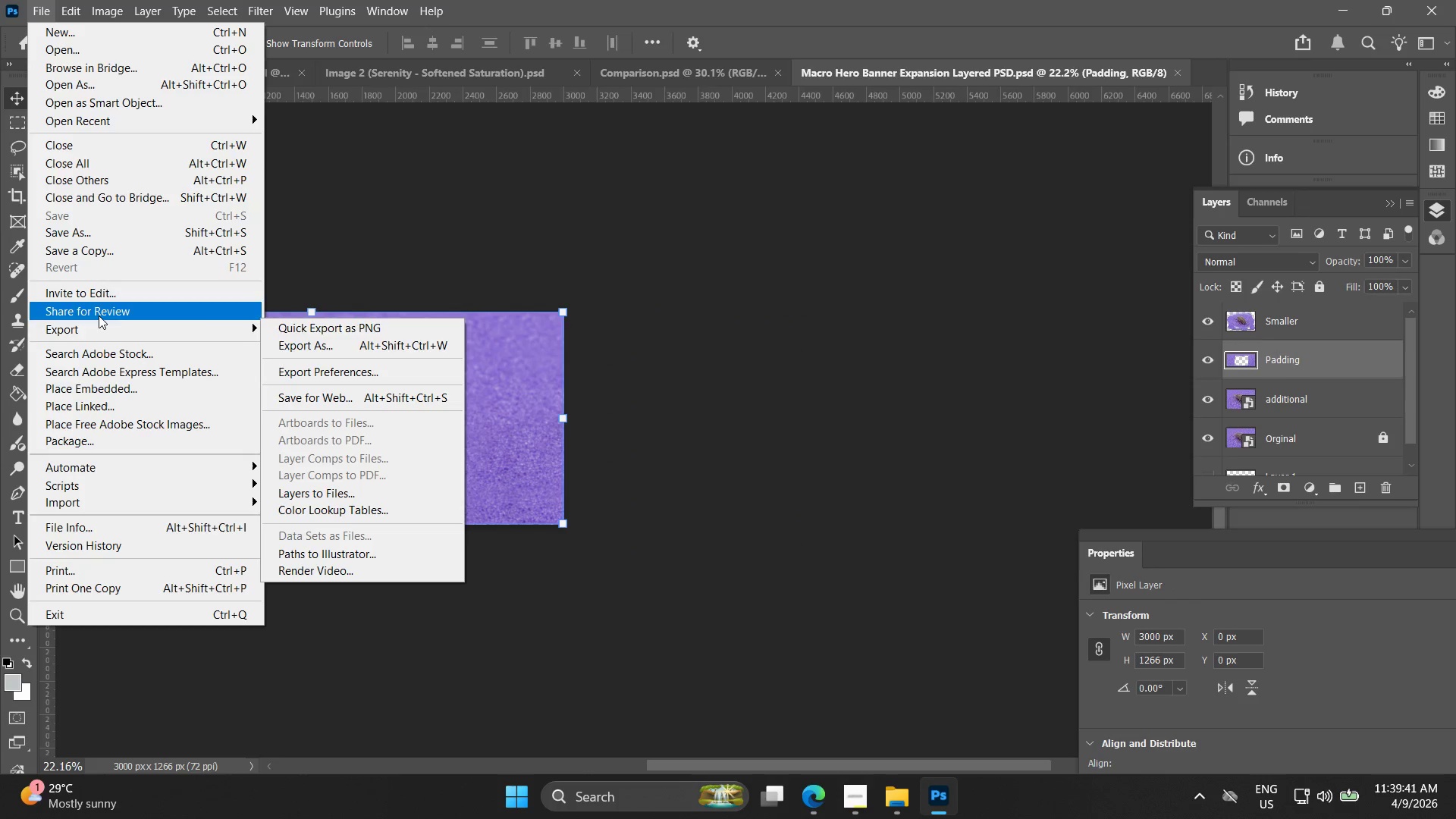 
left_click([278, 340])
 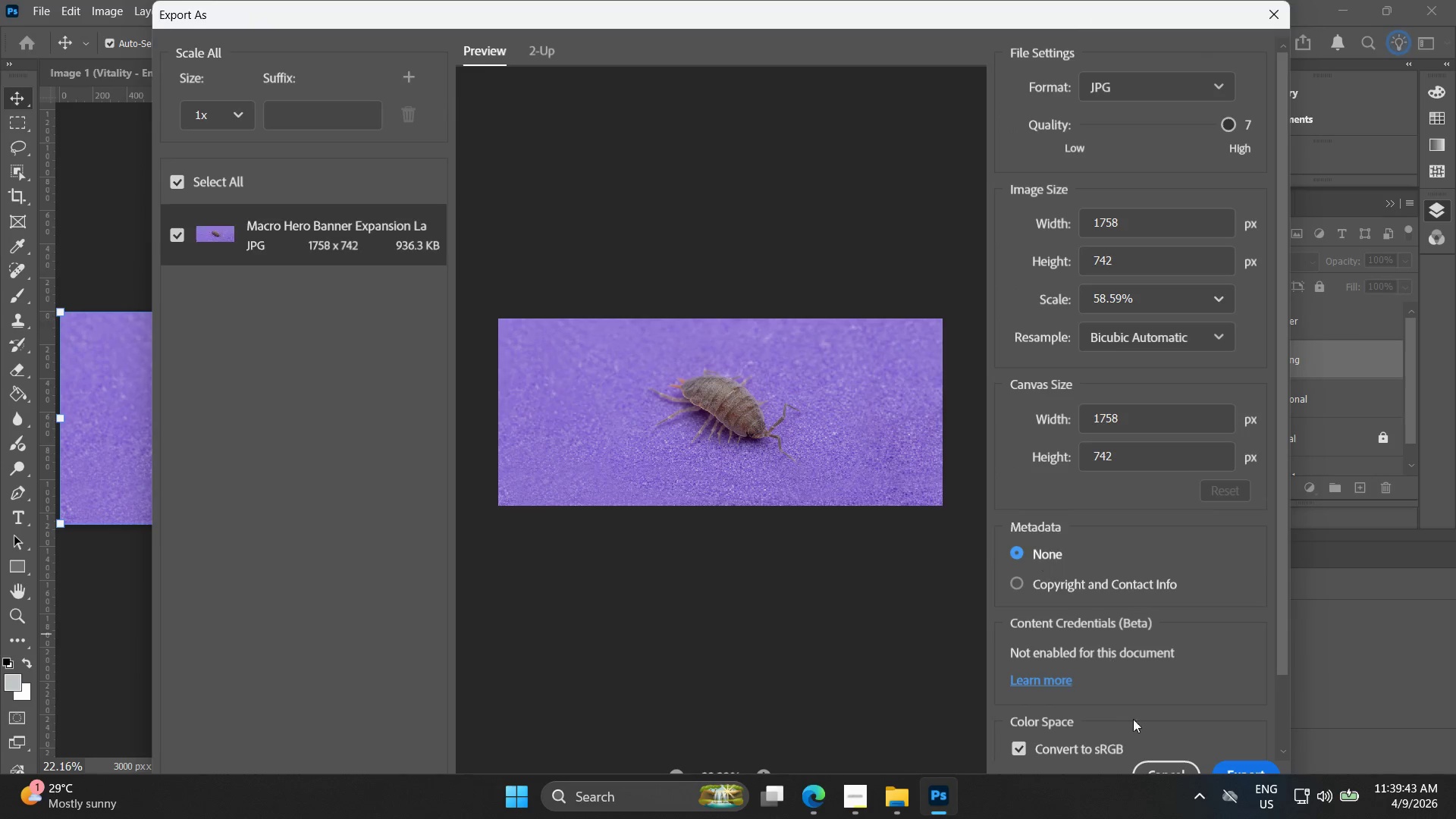 
left_click([1238, 768])
 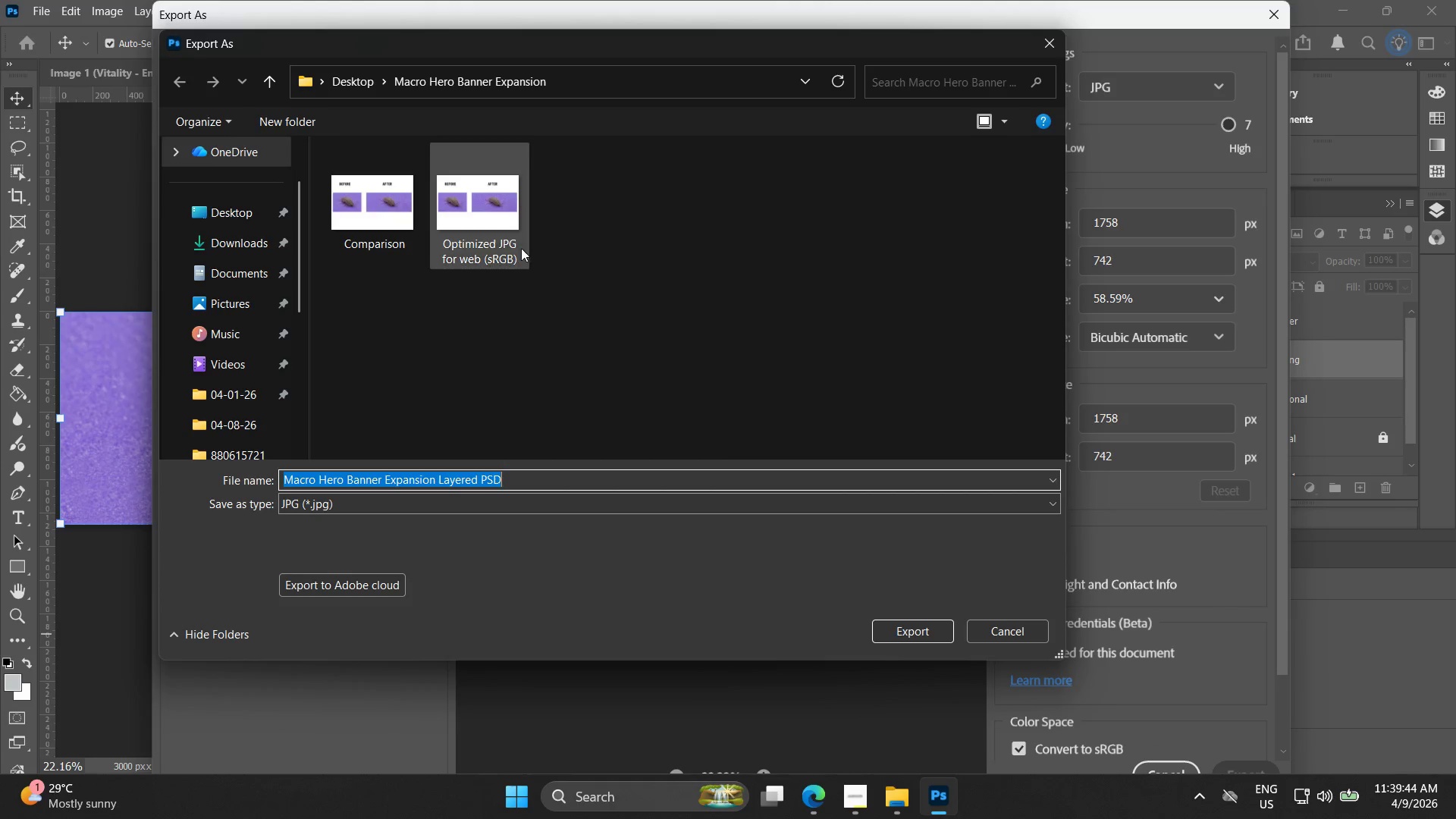 
left_click([479, 228])
 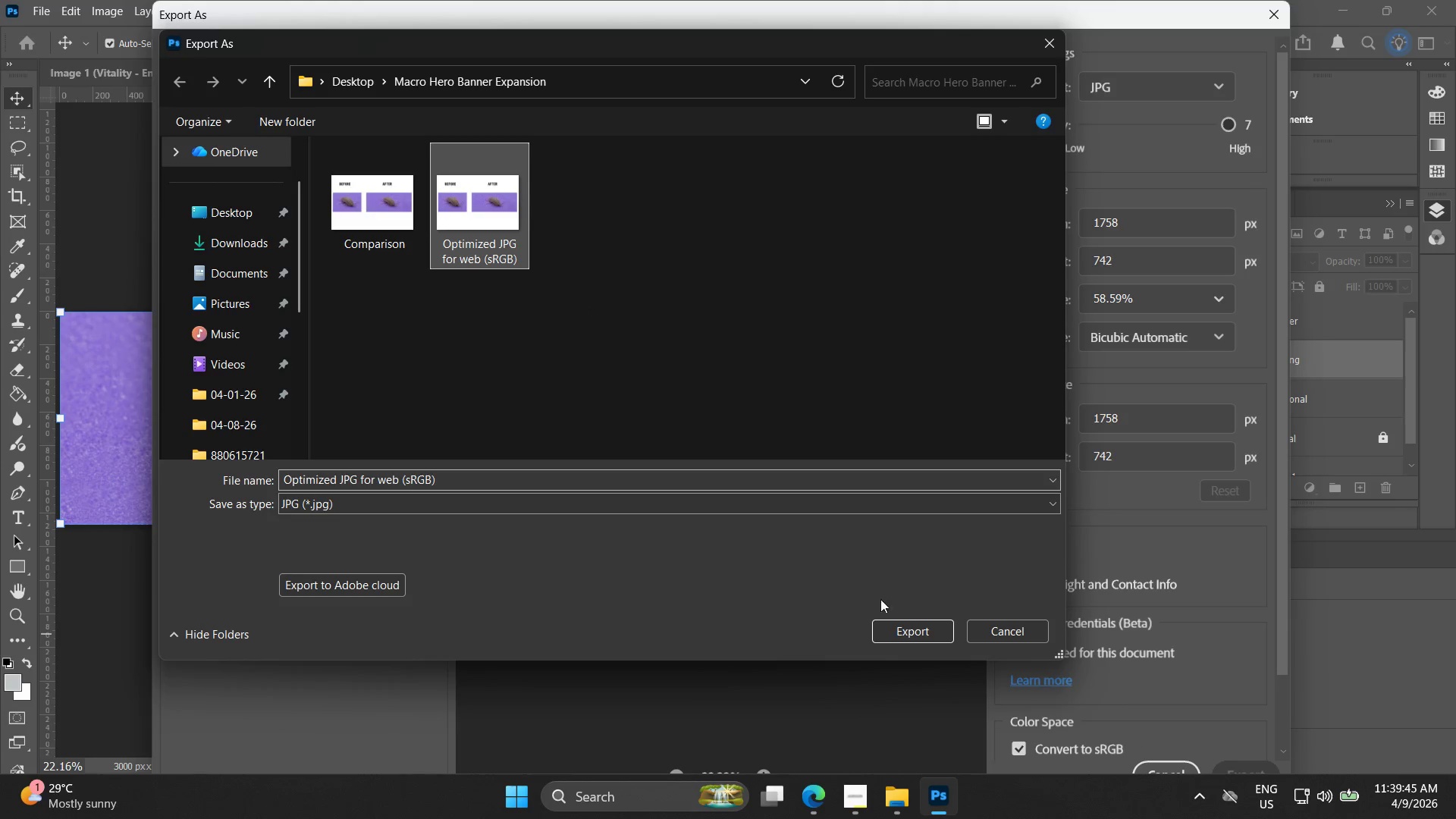 
left_click([909, 634])
 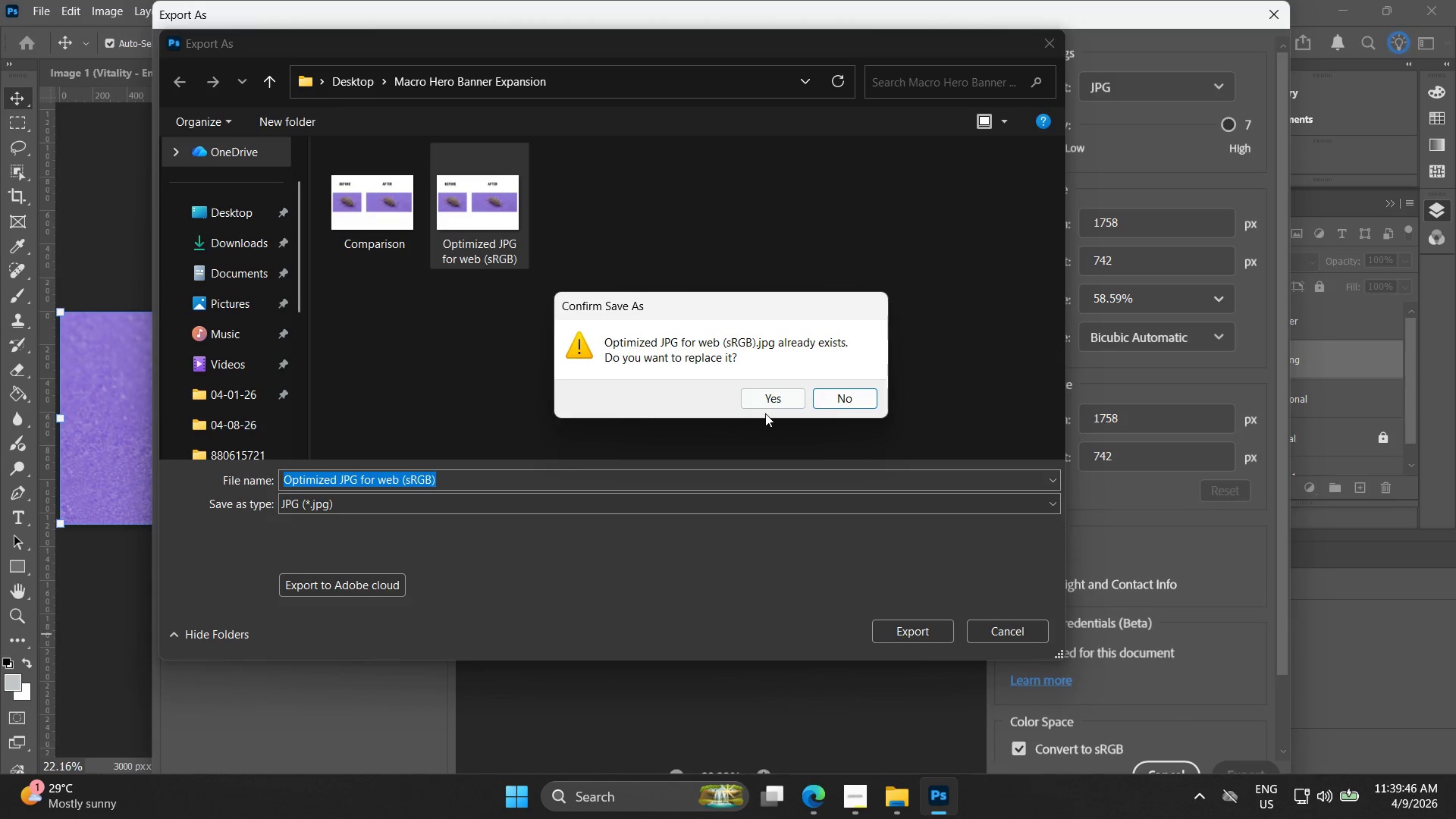 
double_click([763, 394])
 